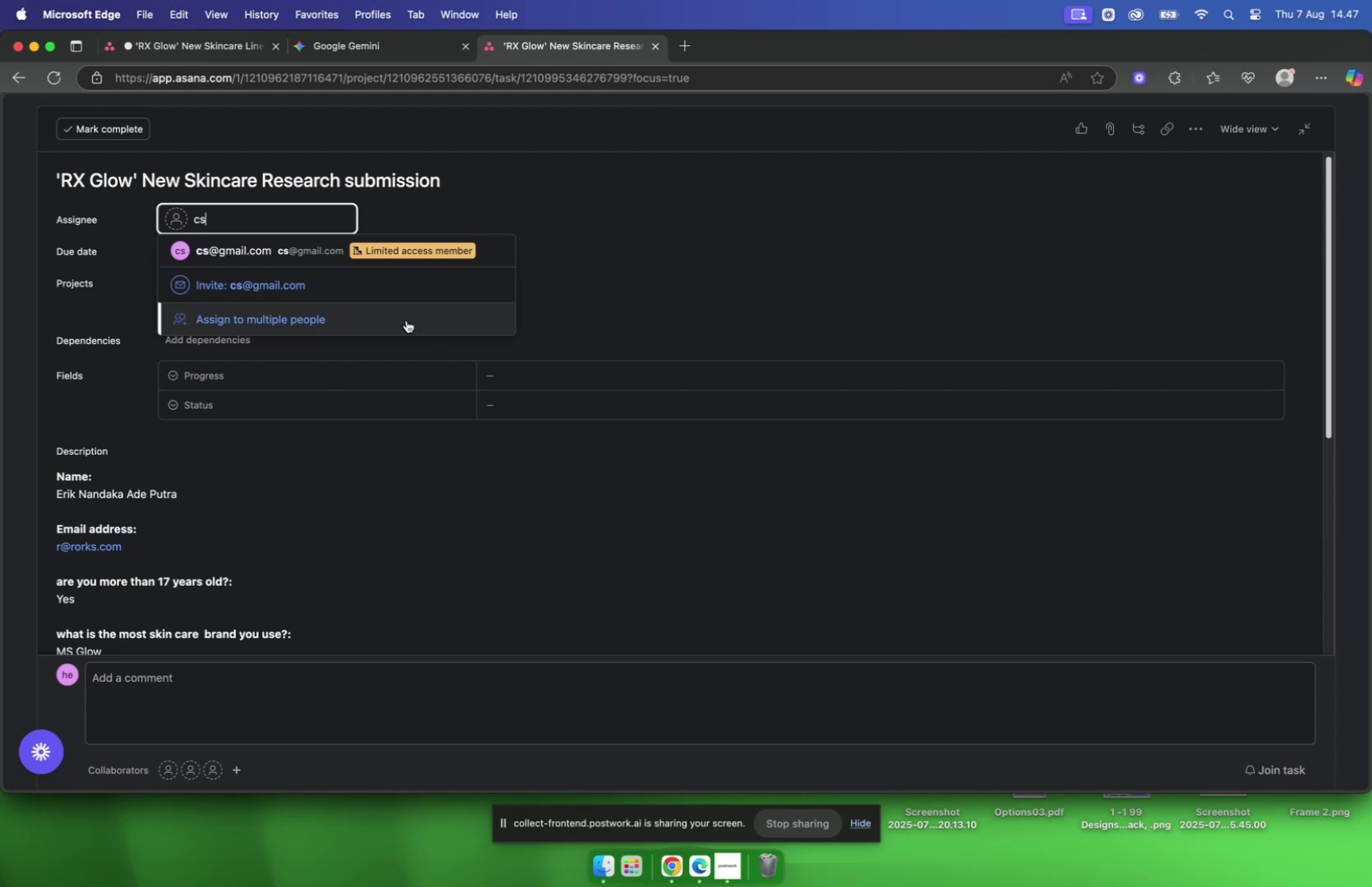 
left_click([266, 253])
 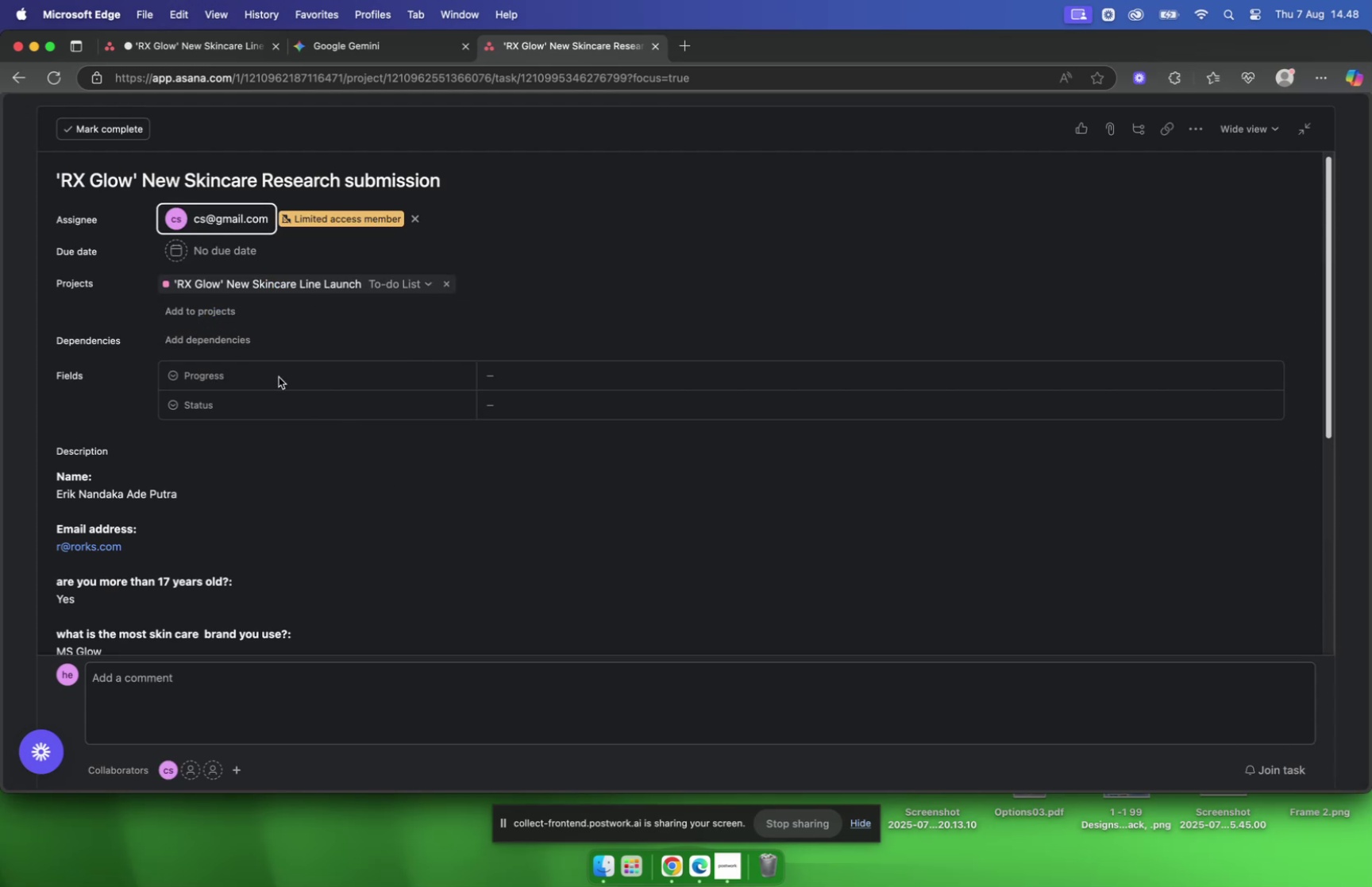 
left_click([172, 251])
 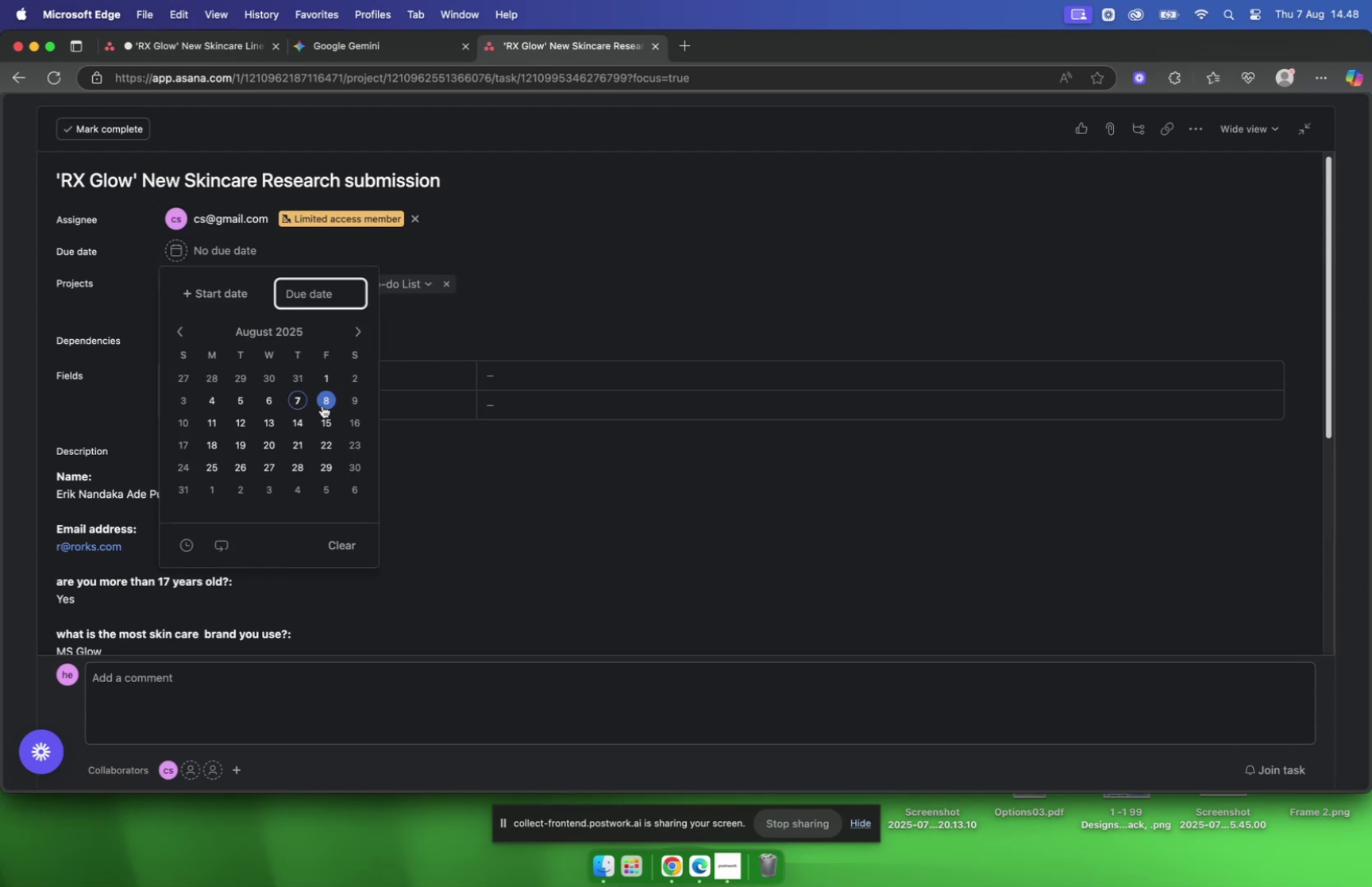 
left_click([325, 400])
 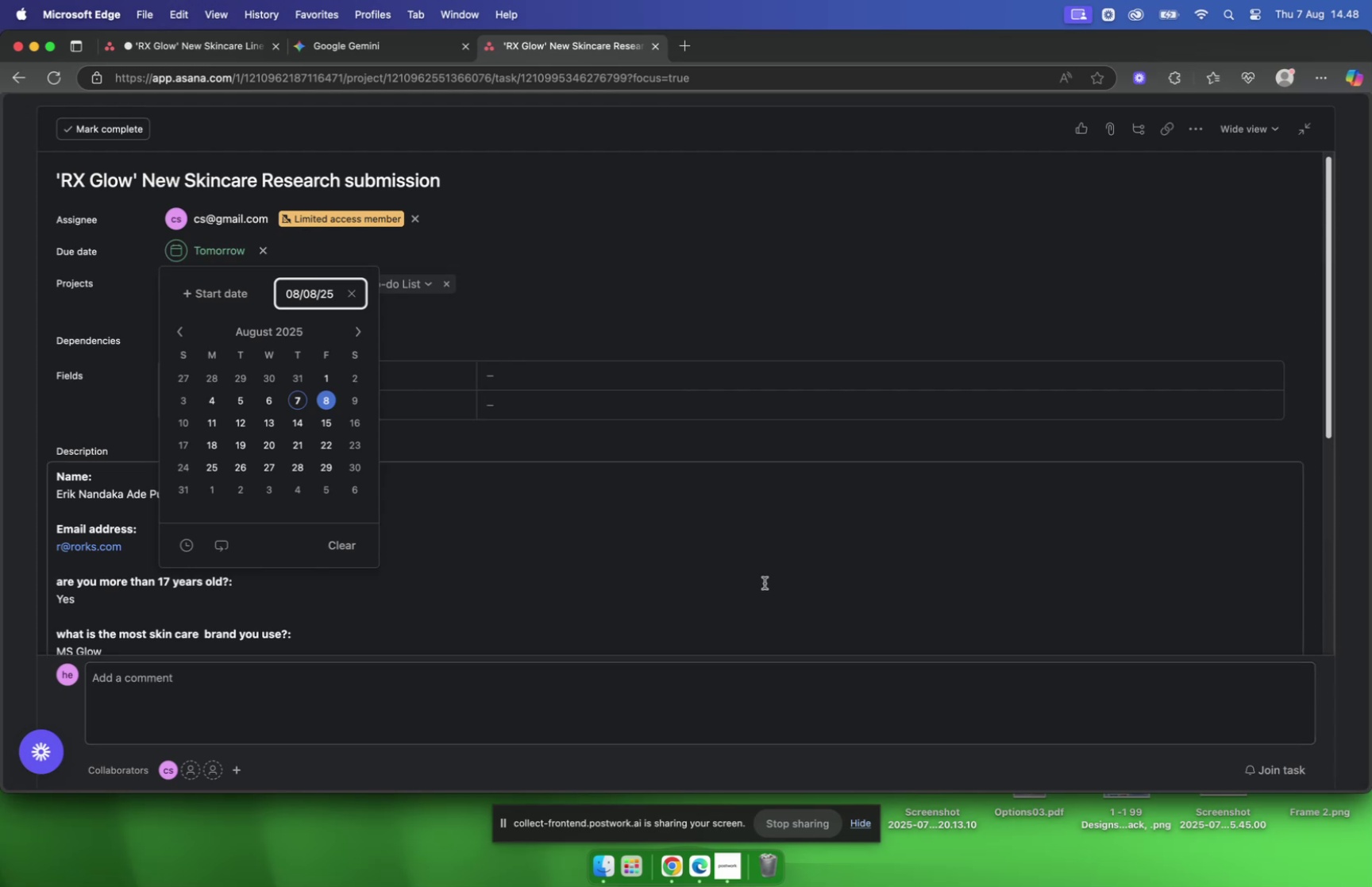 
wait(5.14)
 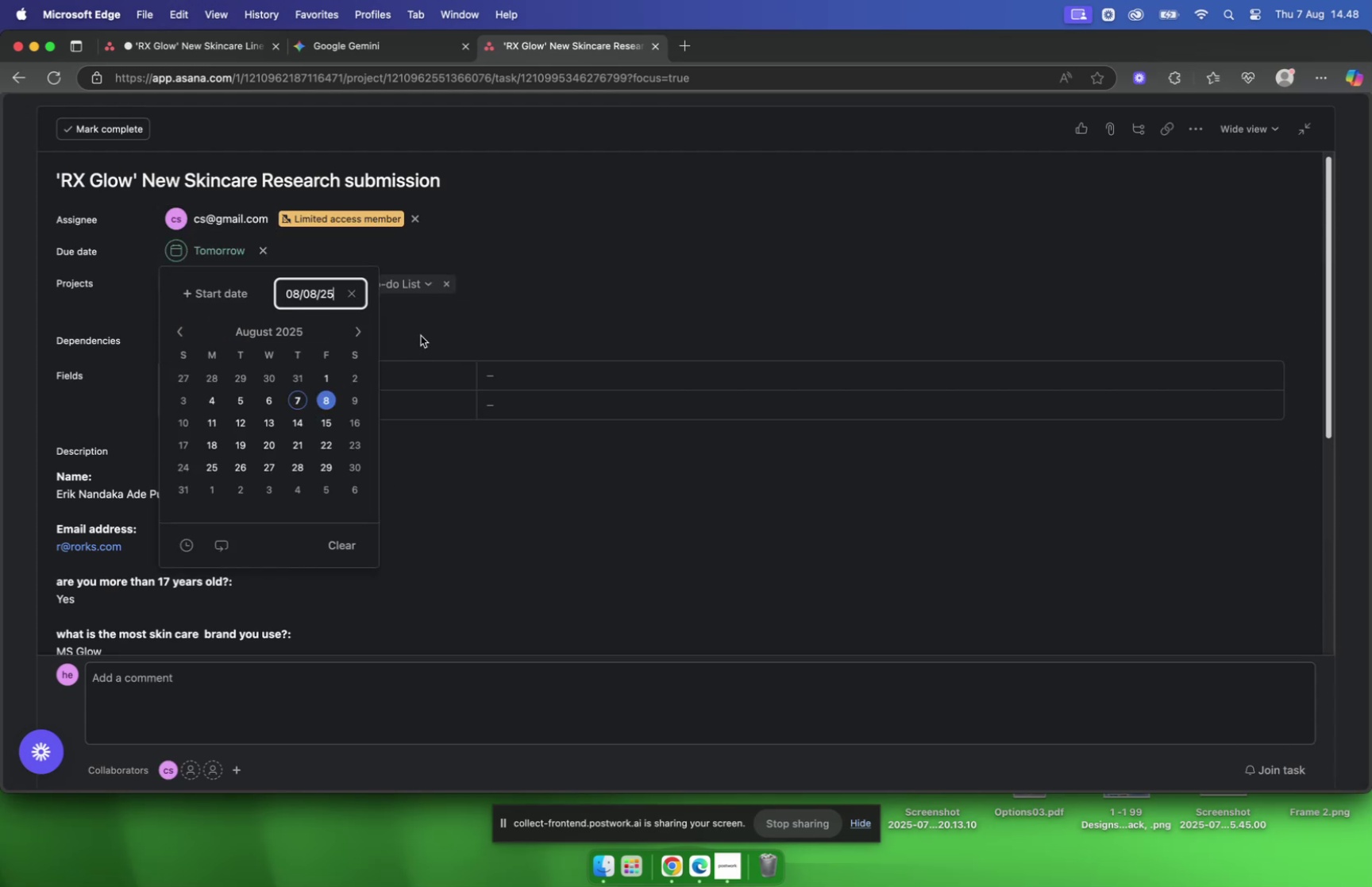 
left_click([567, 486])
 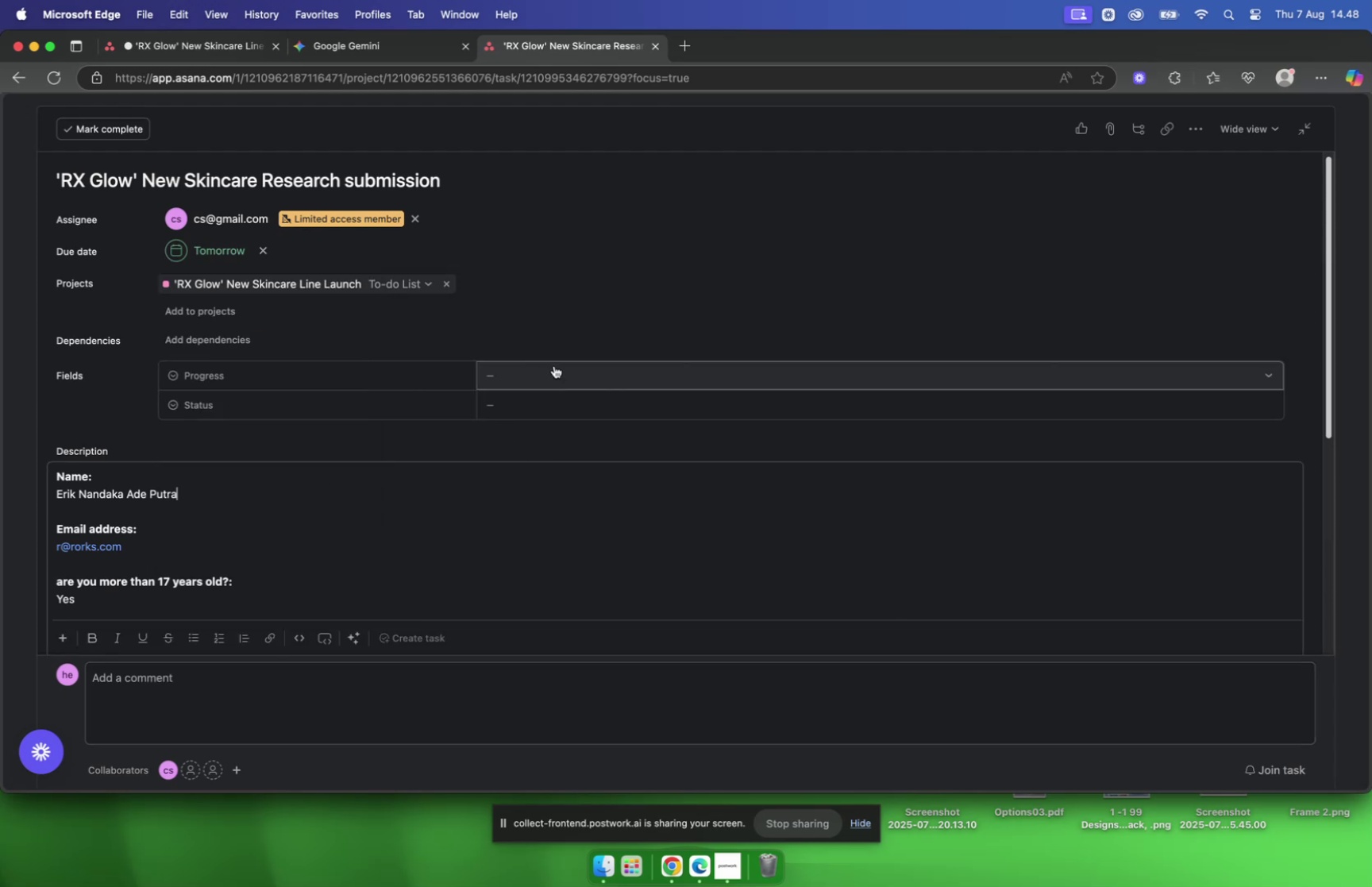 
left_click([556, 373])
 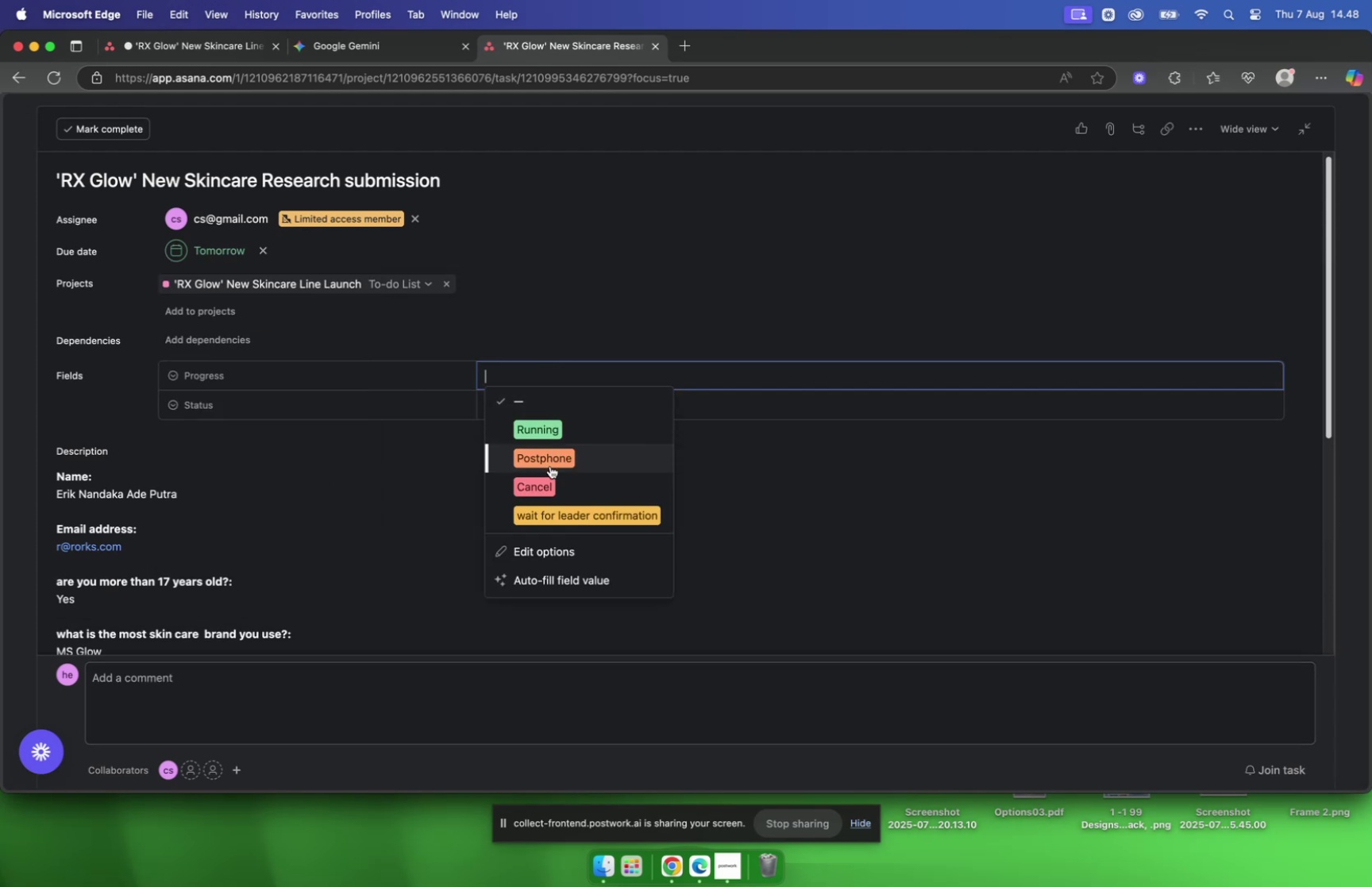 
scroll: coordinate [553, 474], scroll_direction: down, amount: 10.0
 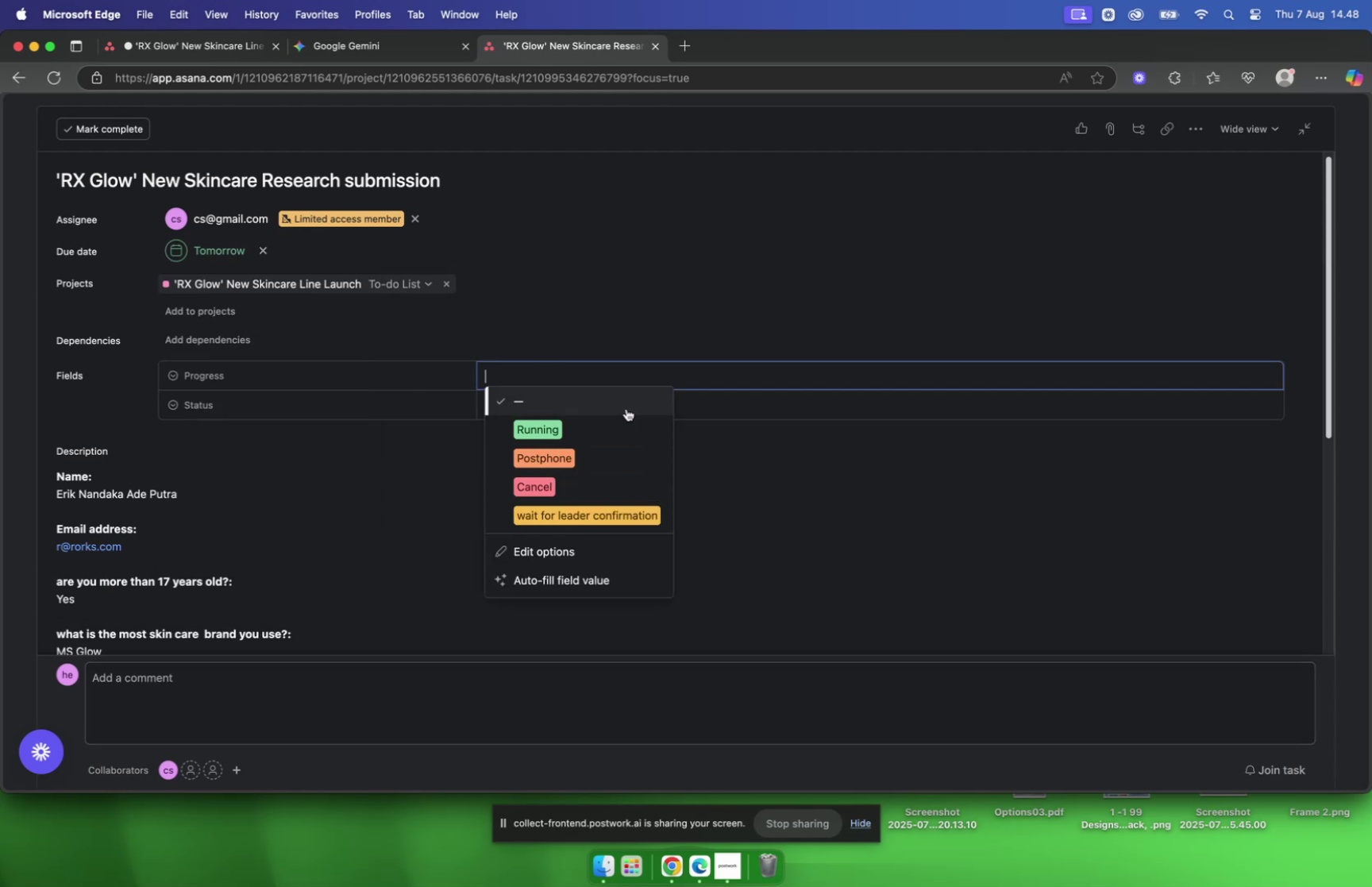 
wait(6.45)
 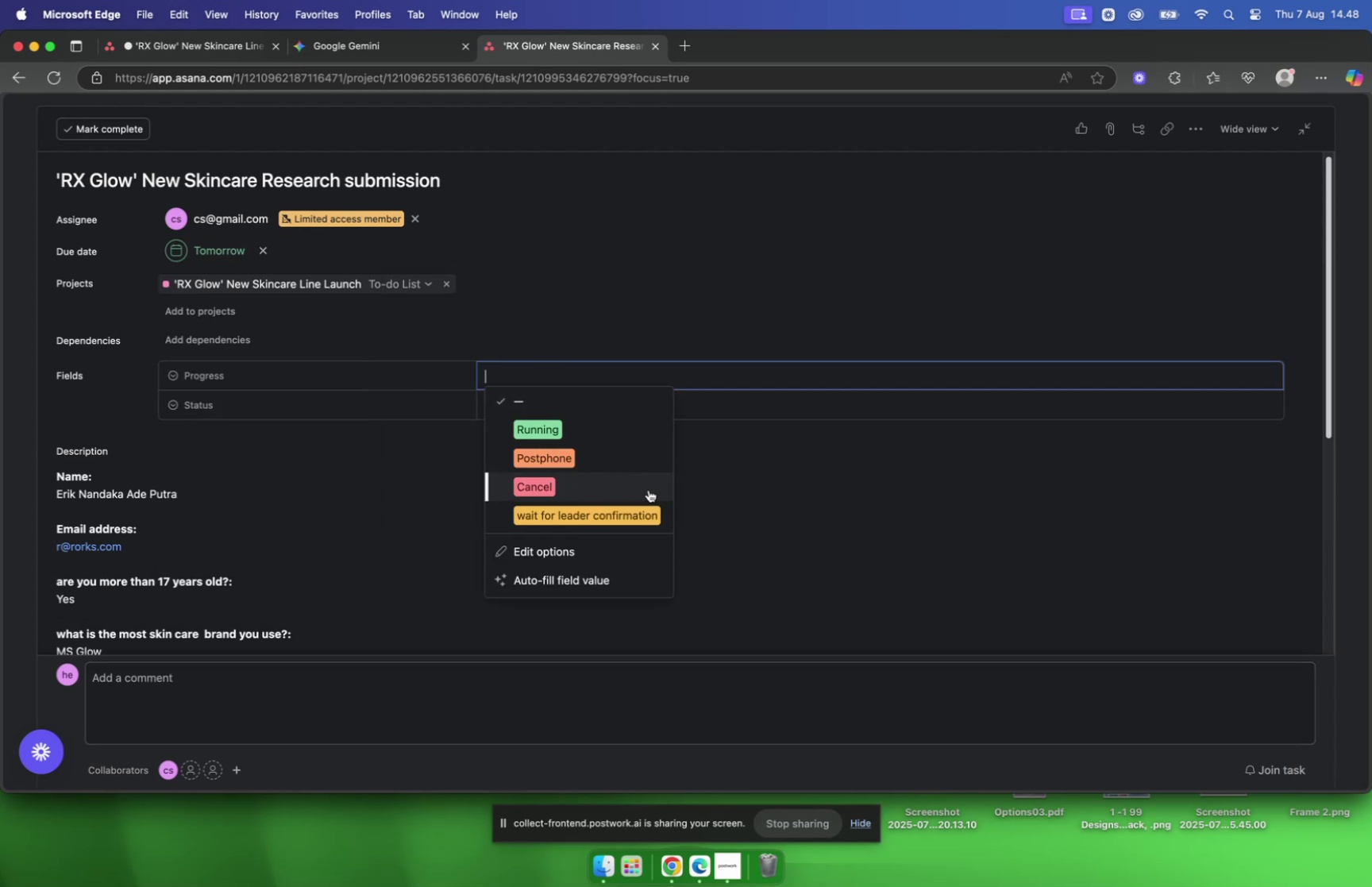 
left_click([391, 399])
 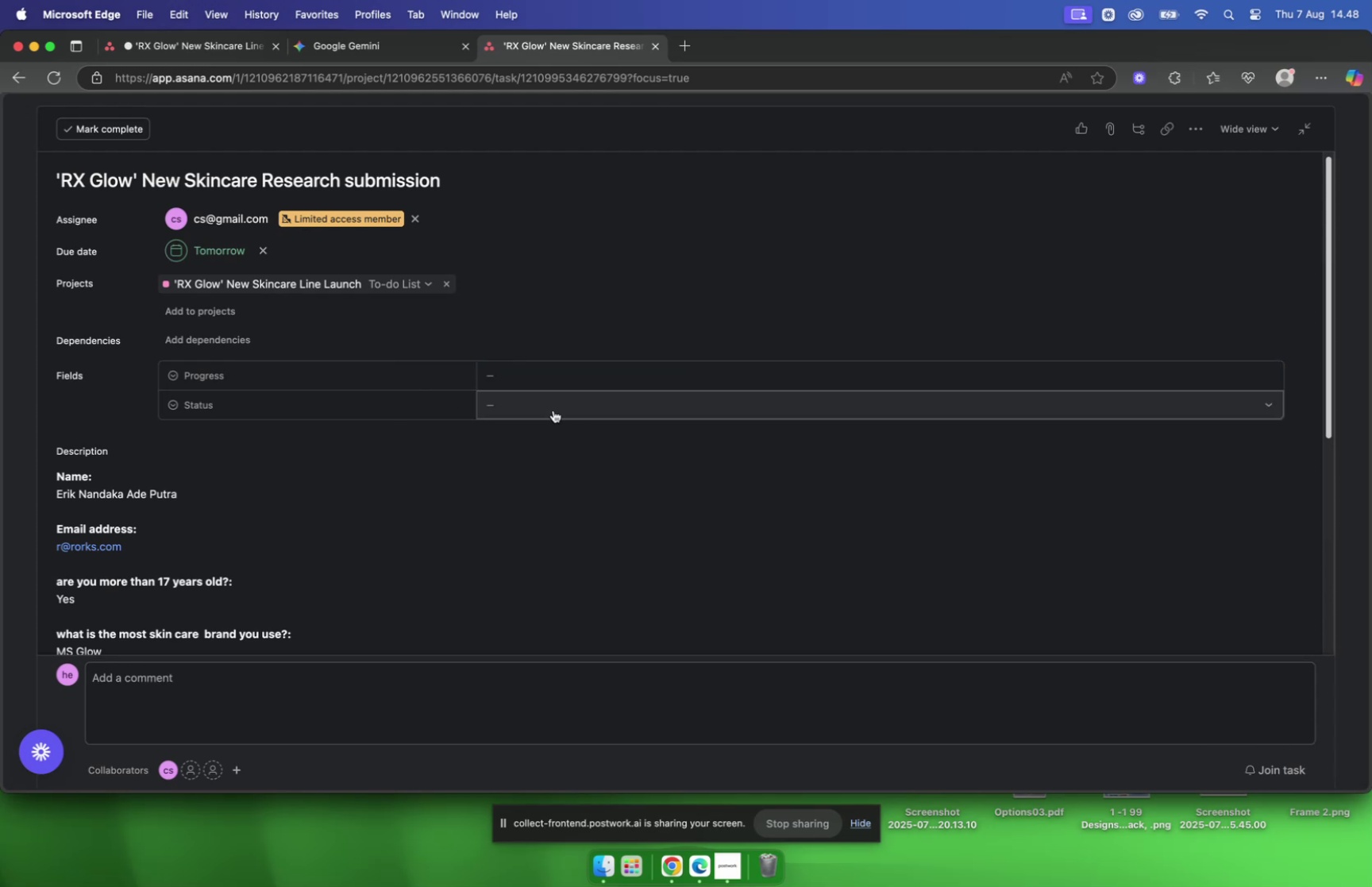 
left_click([553, 410])
 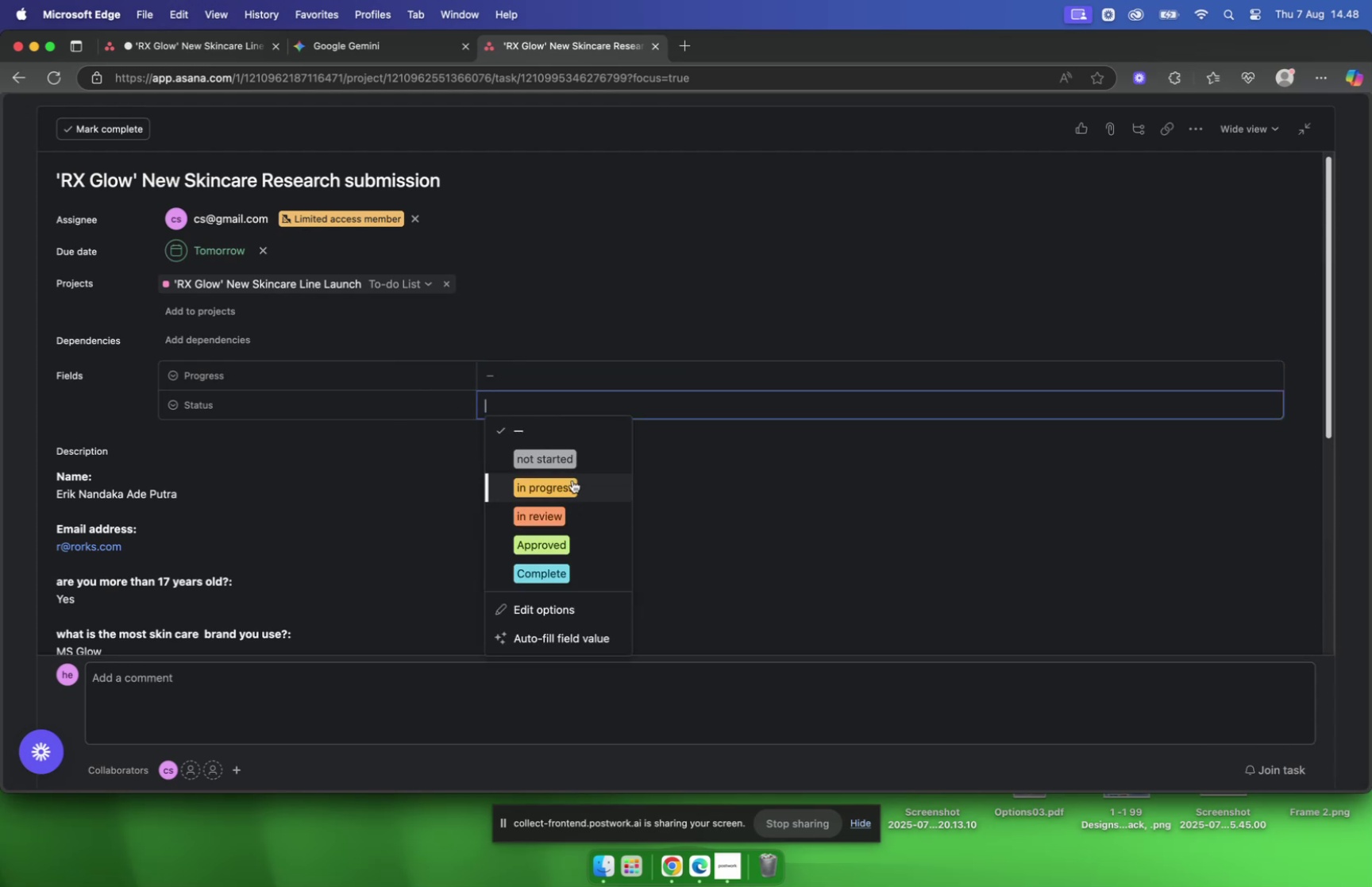 
scroll: coordinate [572, 529], scroll_direction: down, amount: 10.0
 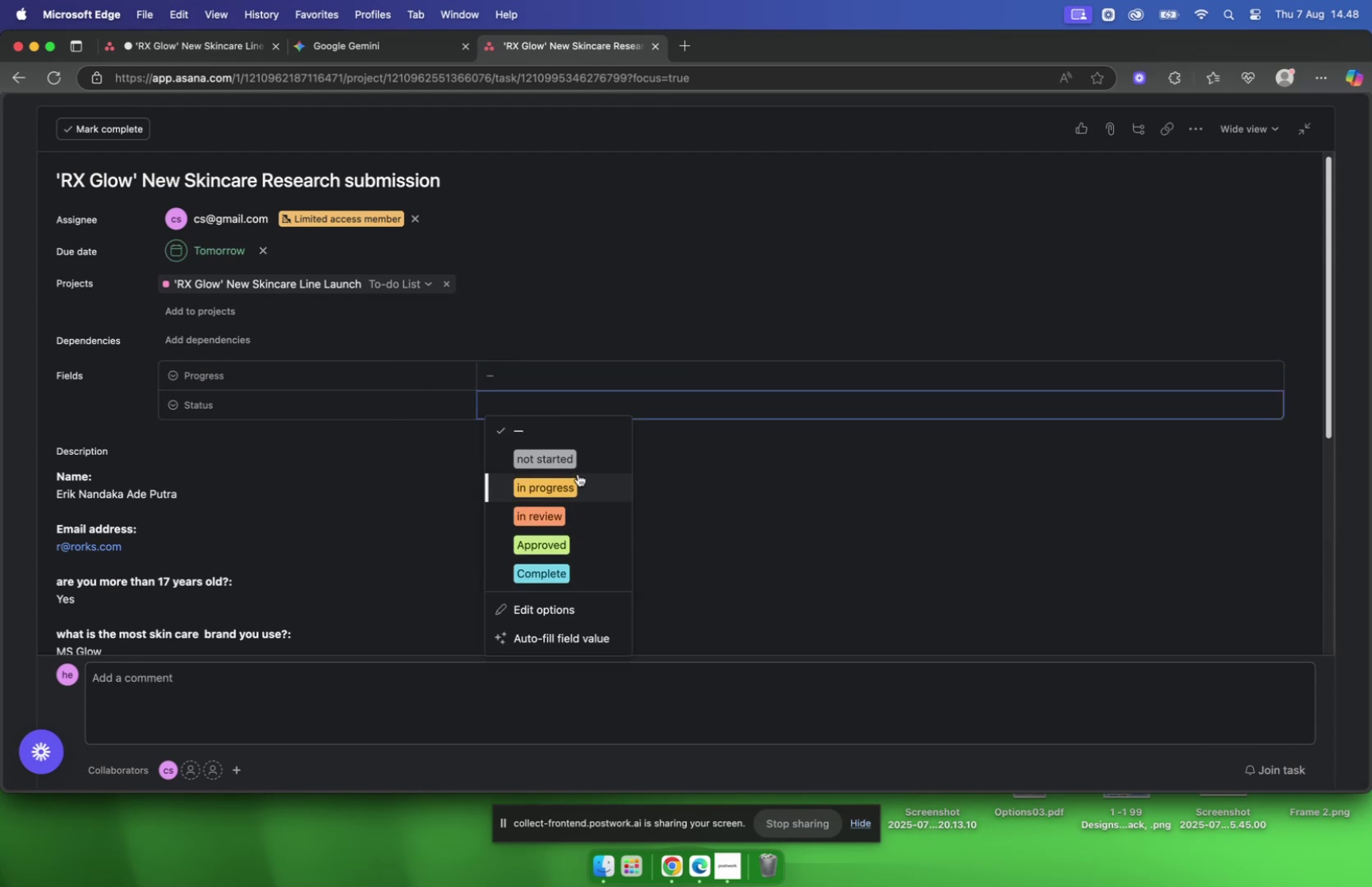 
left_click([576, 458])
 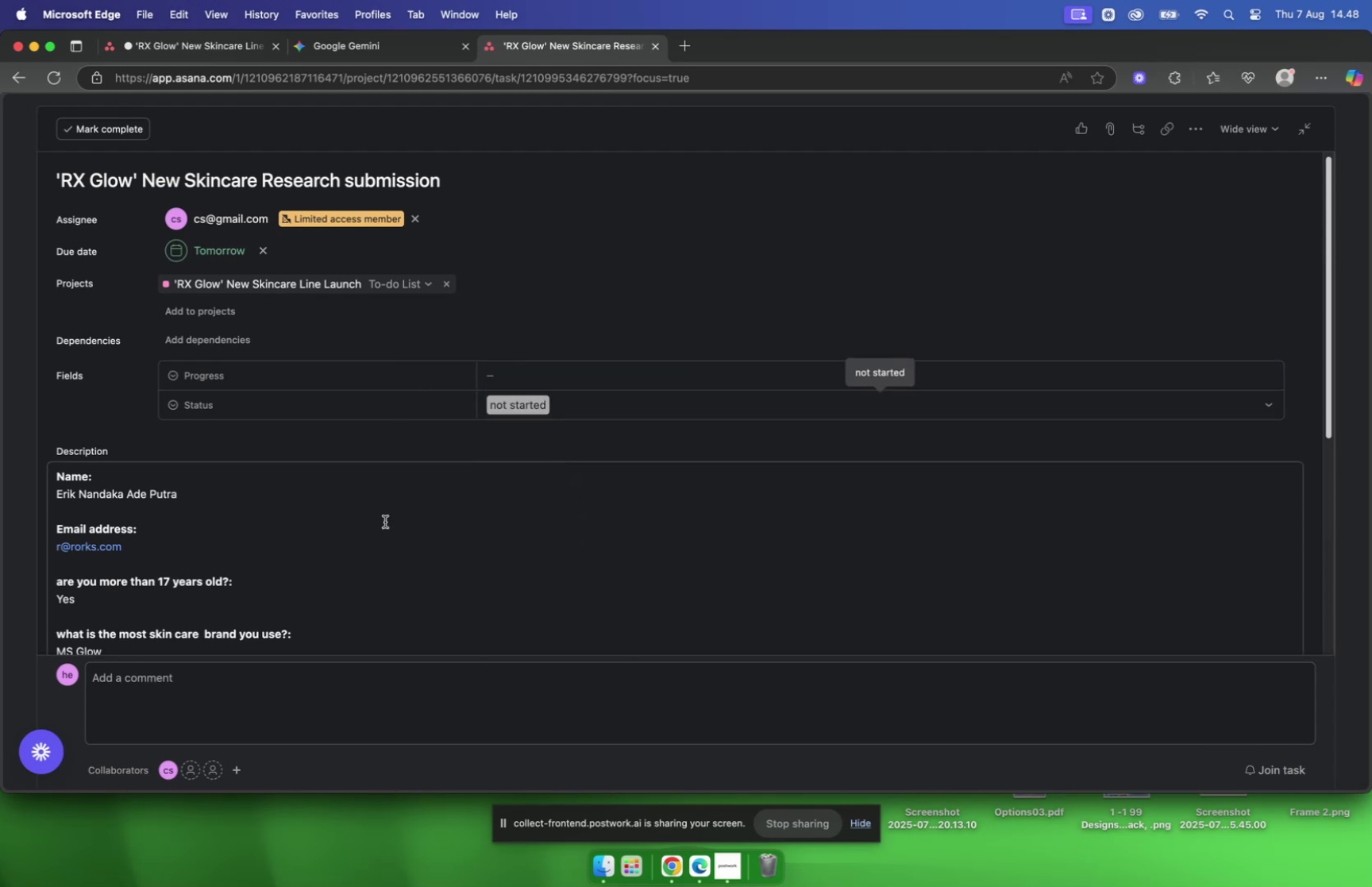 
scroll: coordinate [314, 542], scroll_direction: down, amount: 18.0
 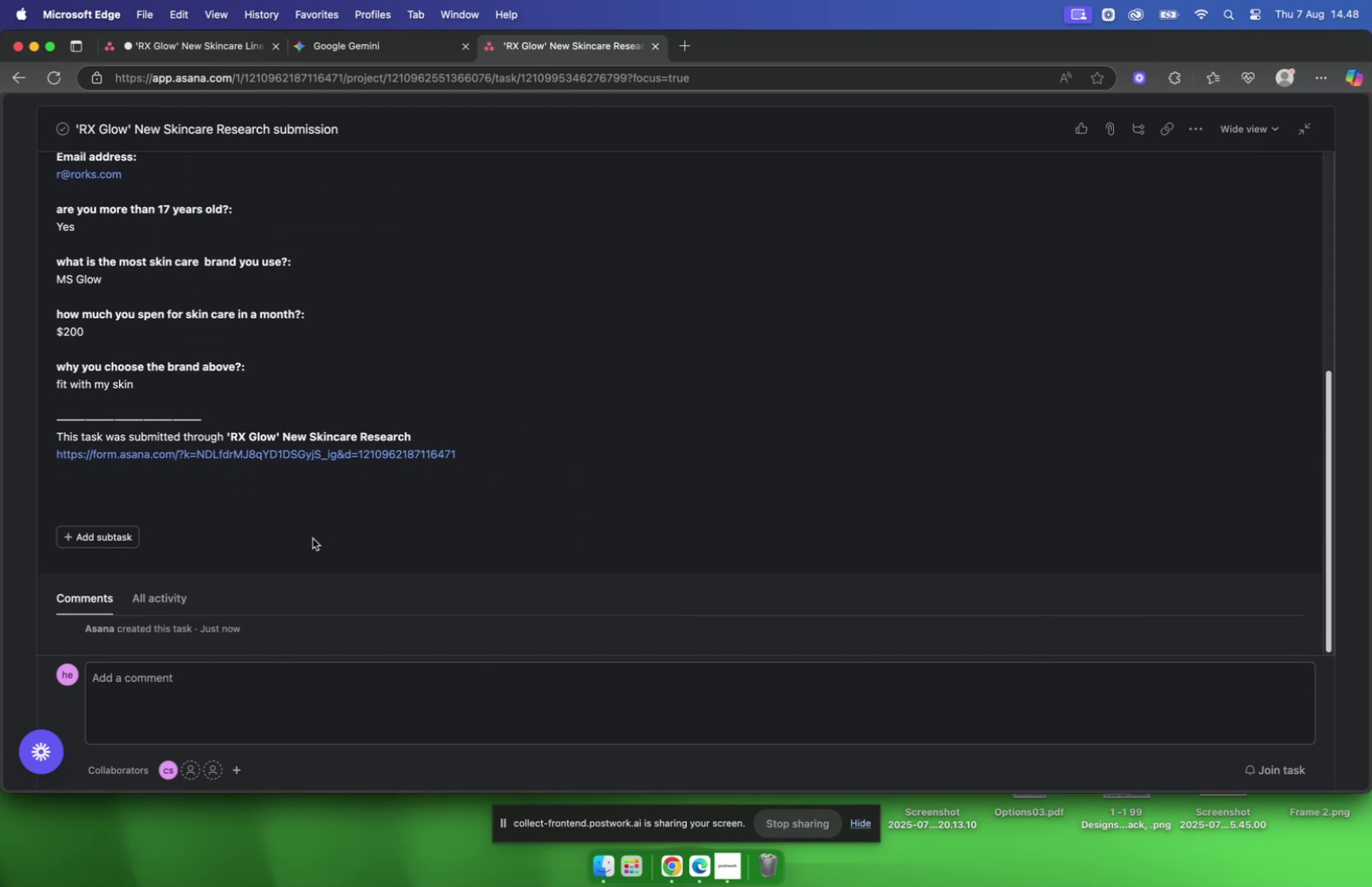 
scroll: coordinate [304, 421], scroll_direction: up, amount: 37.0
 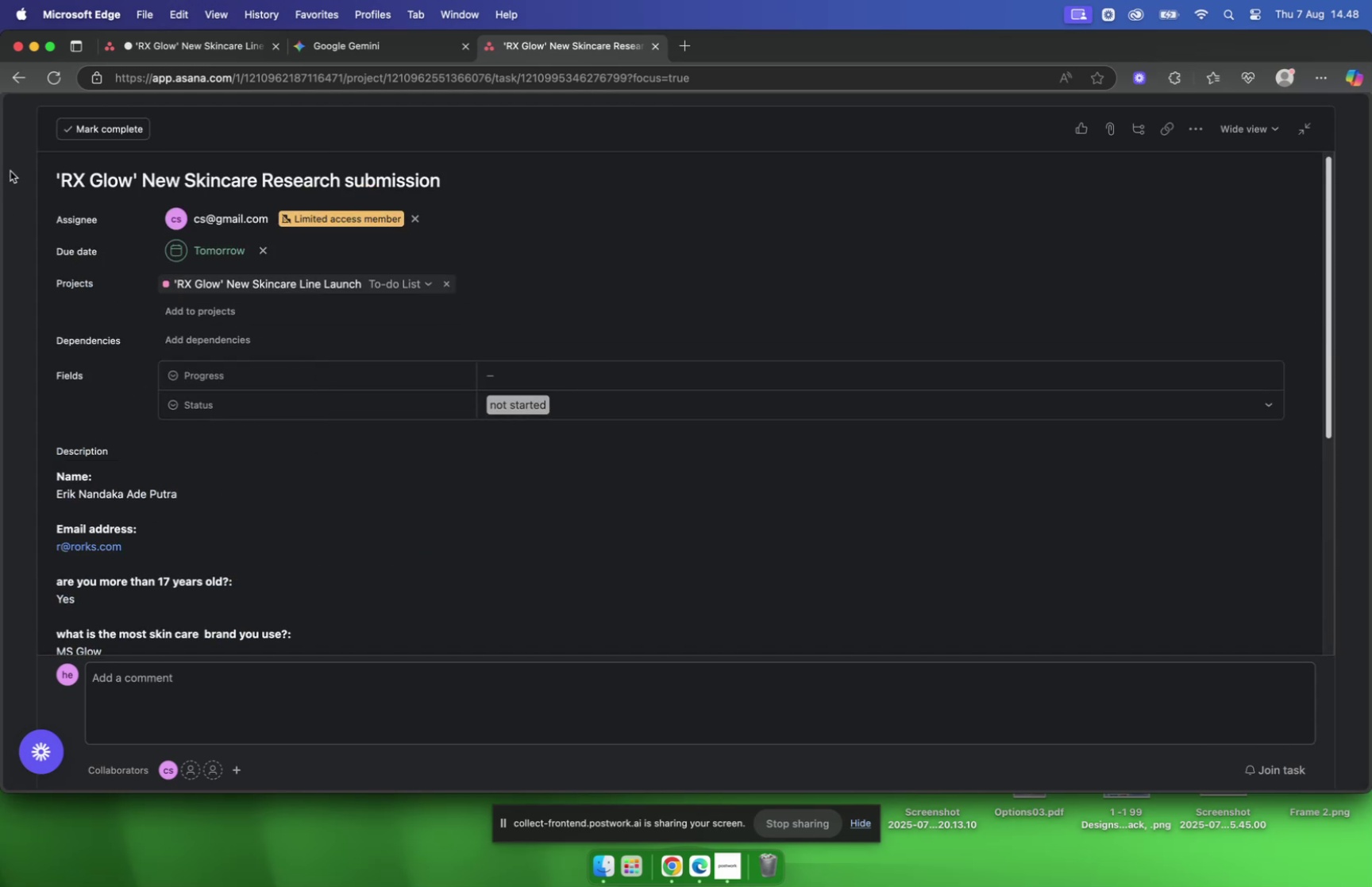 
left_click([13, 174])
 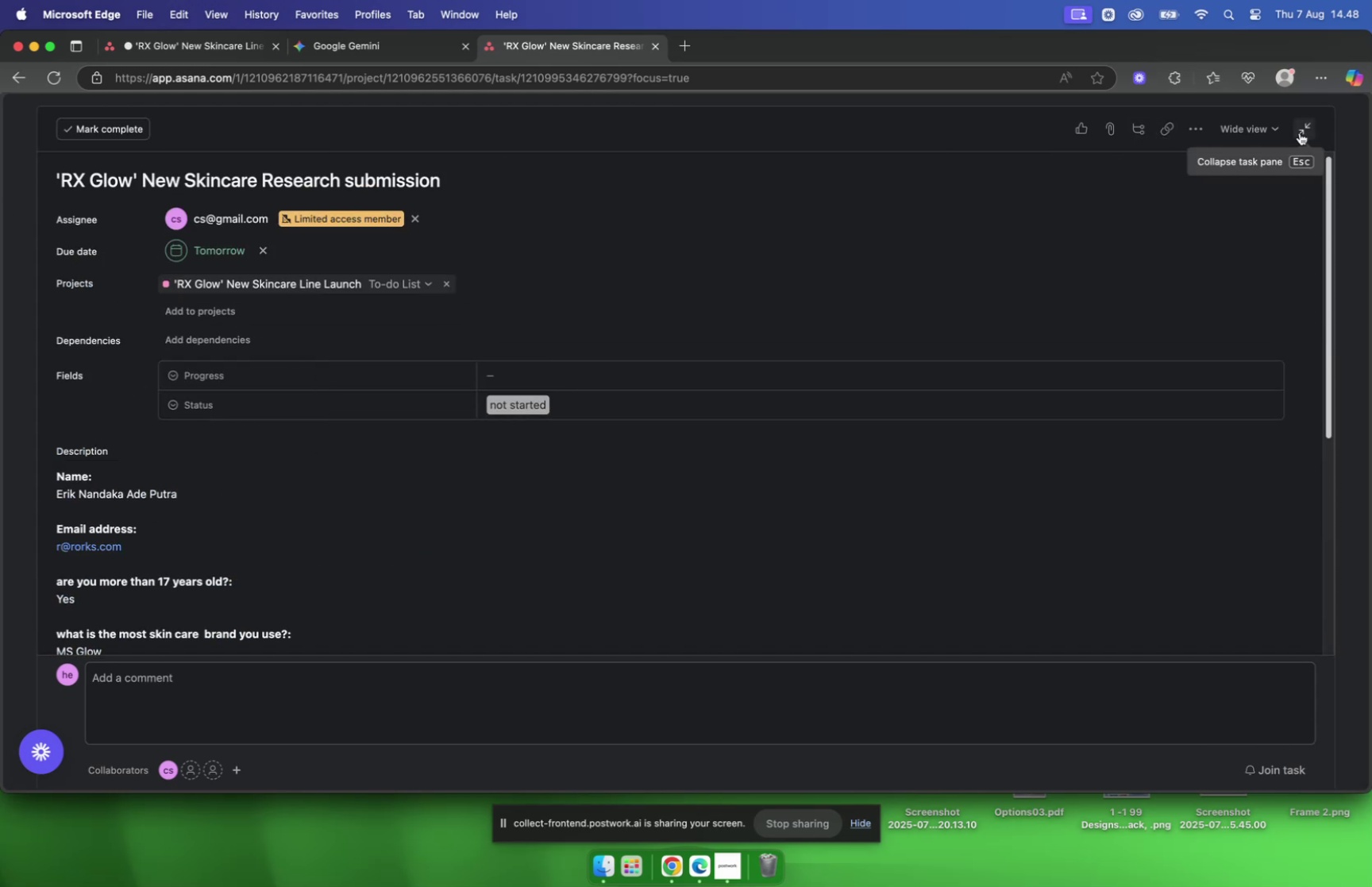 
left_click([1300, 132])
 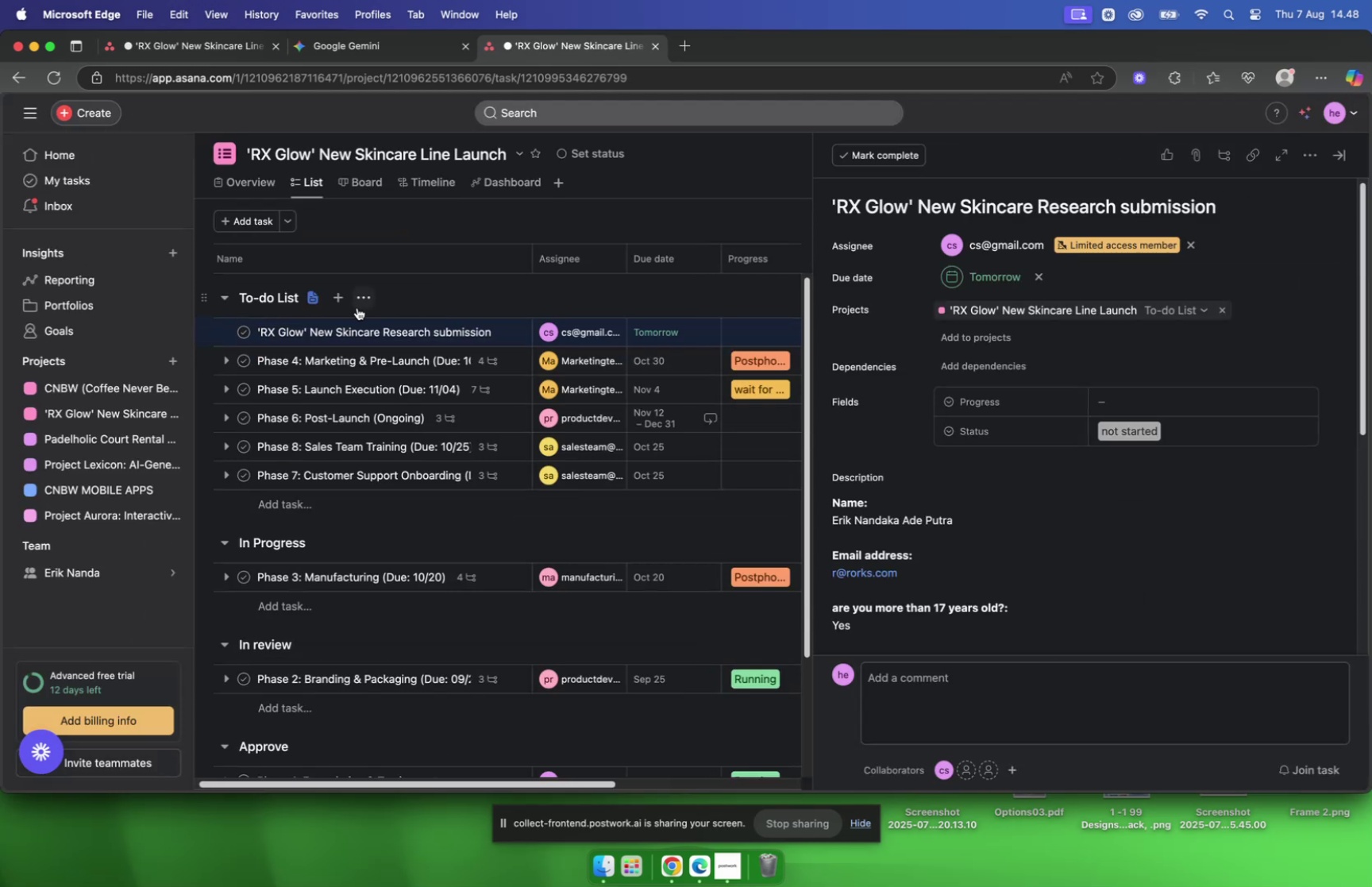 
mouse_move([326, 283])
 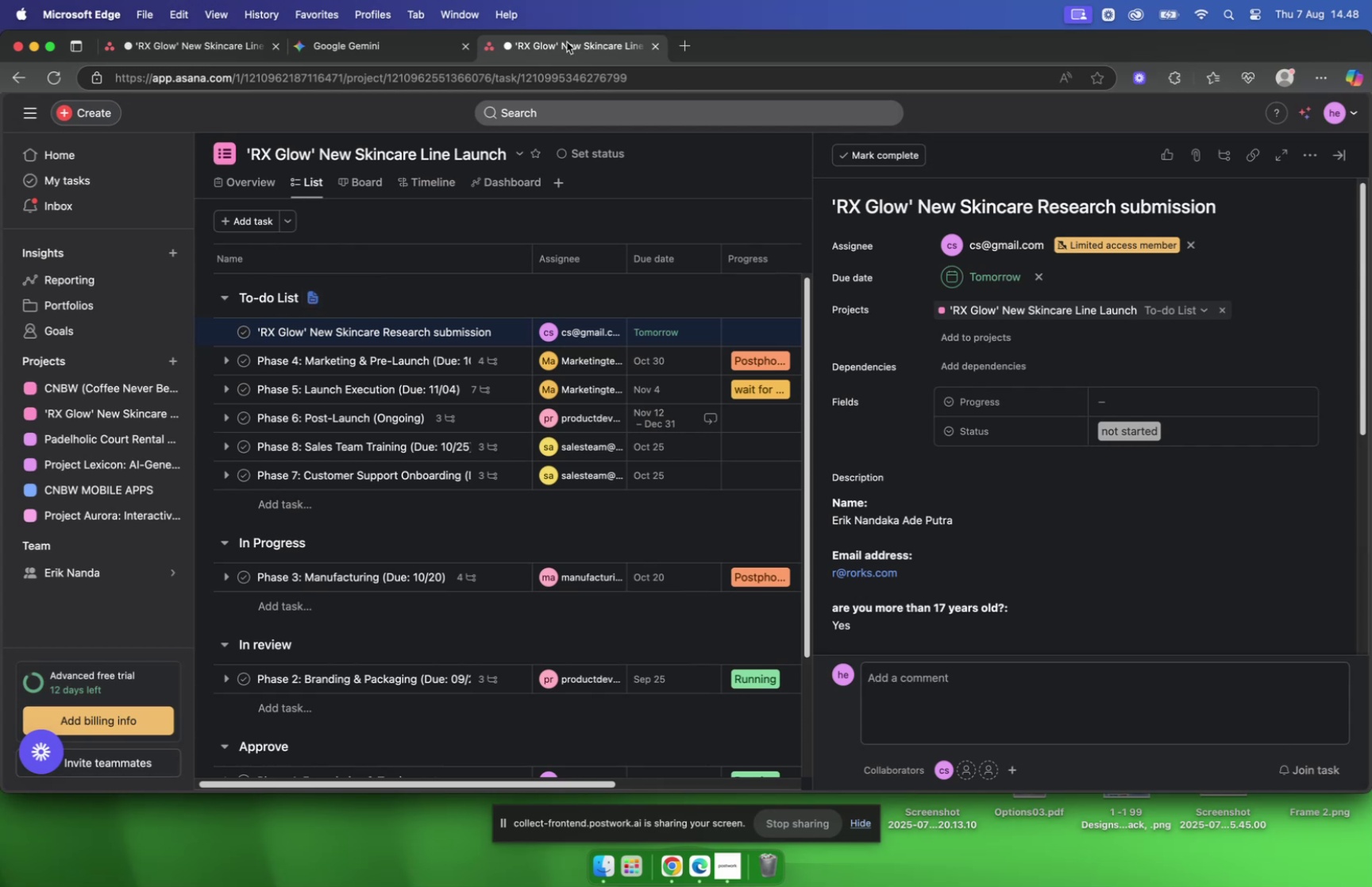 
left_click([567, 42])
 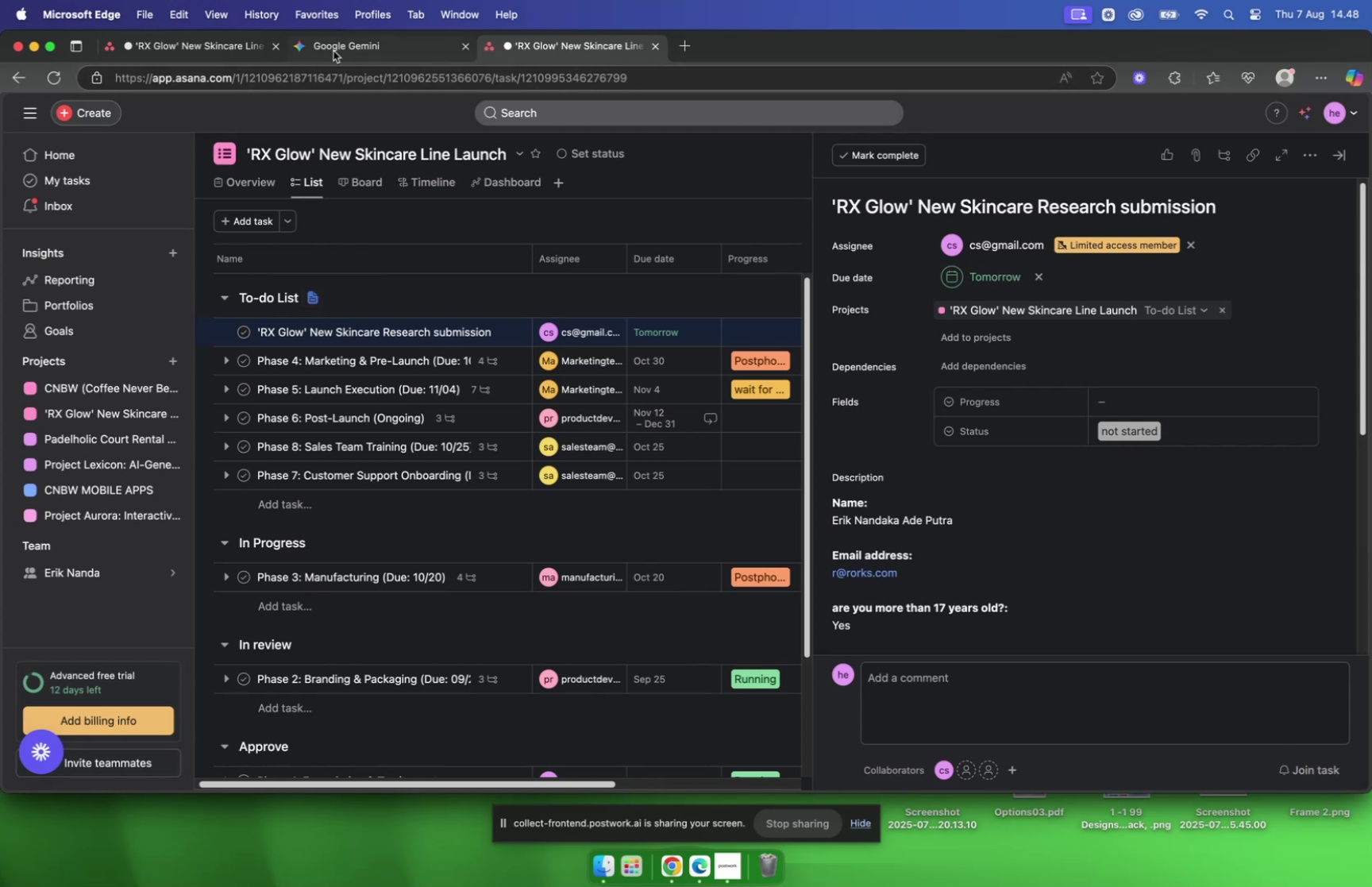 
left_click([333, 51])
 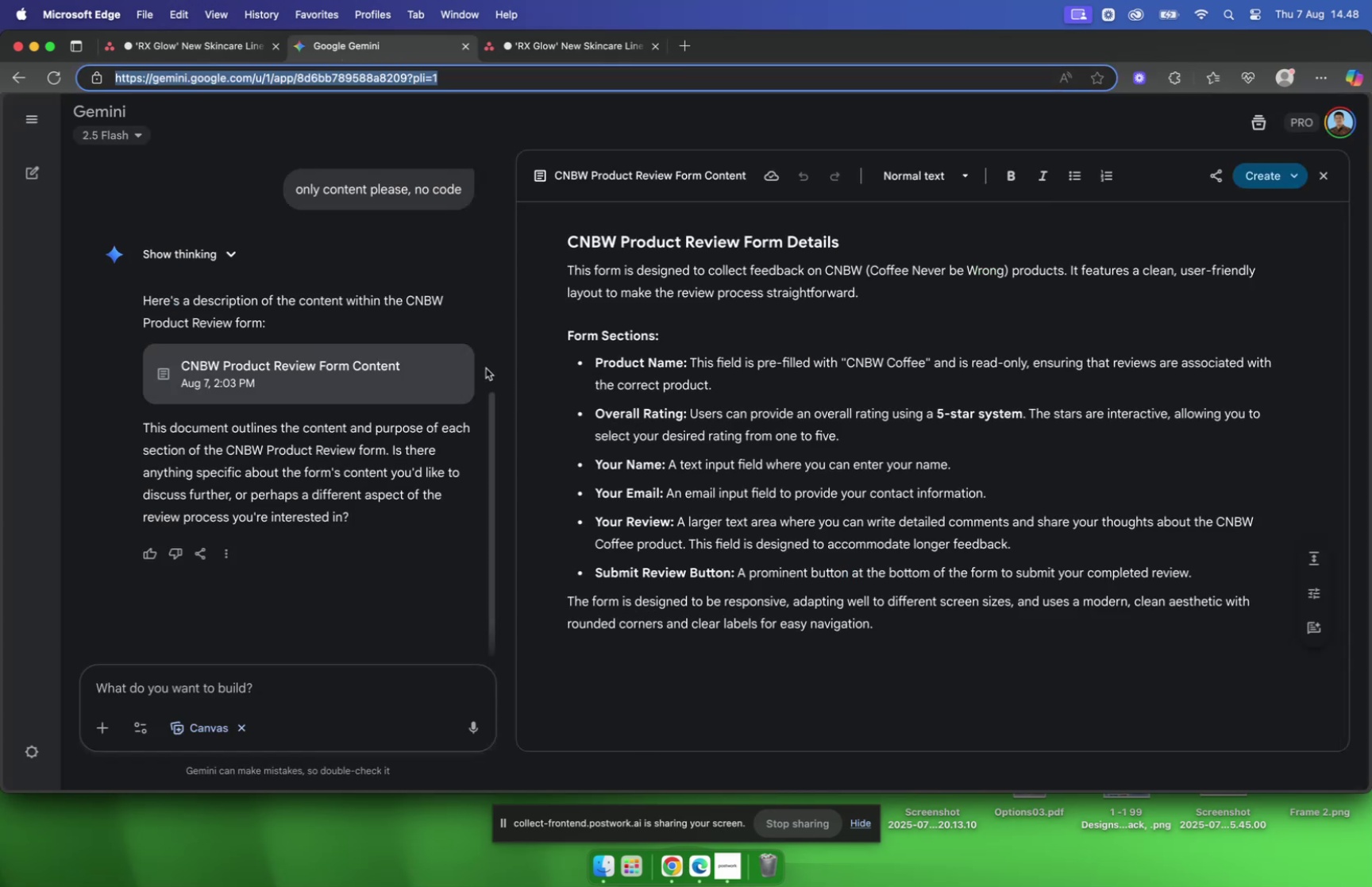 
left_click([568, 47])
 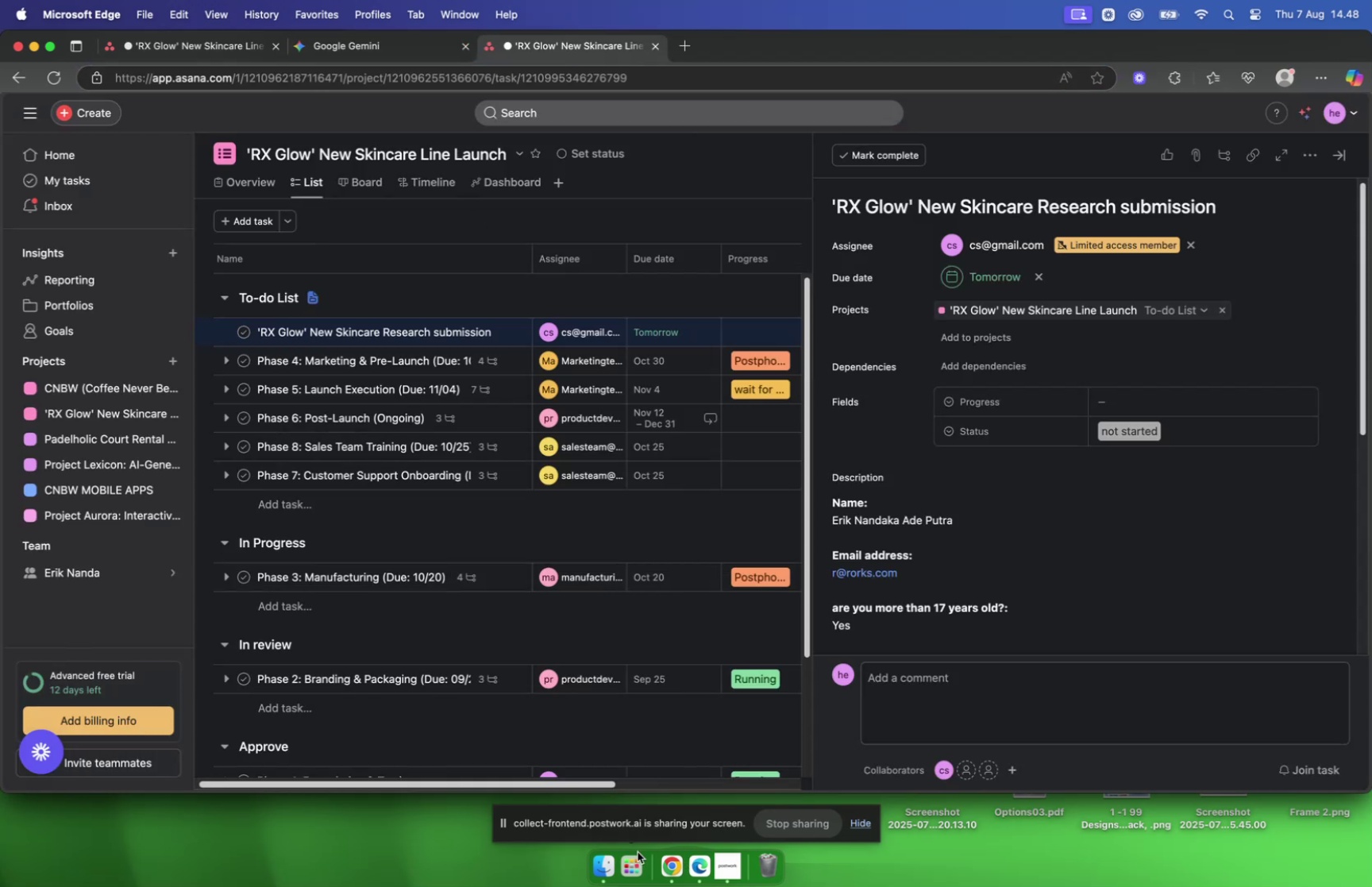 
left_click([666, 862])
 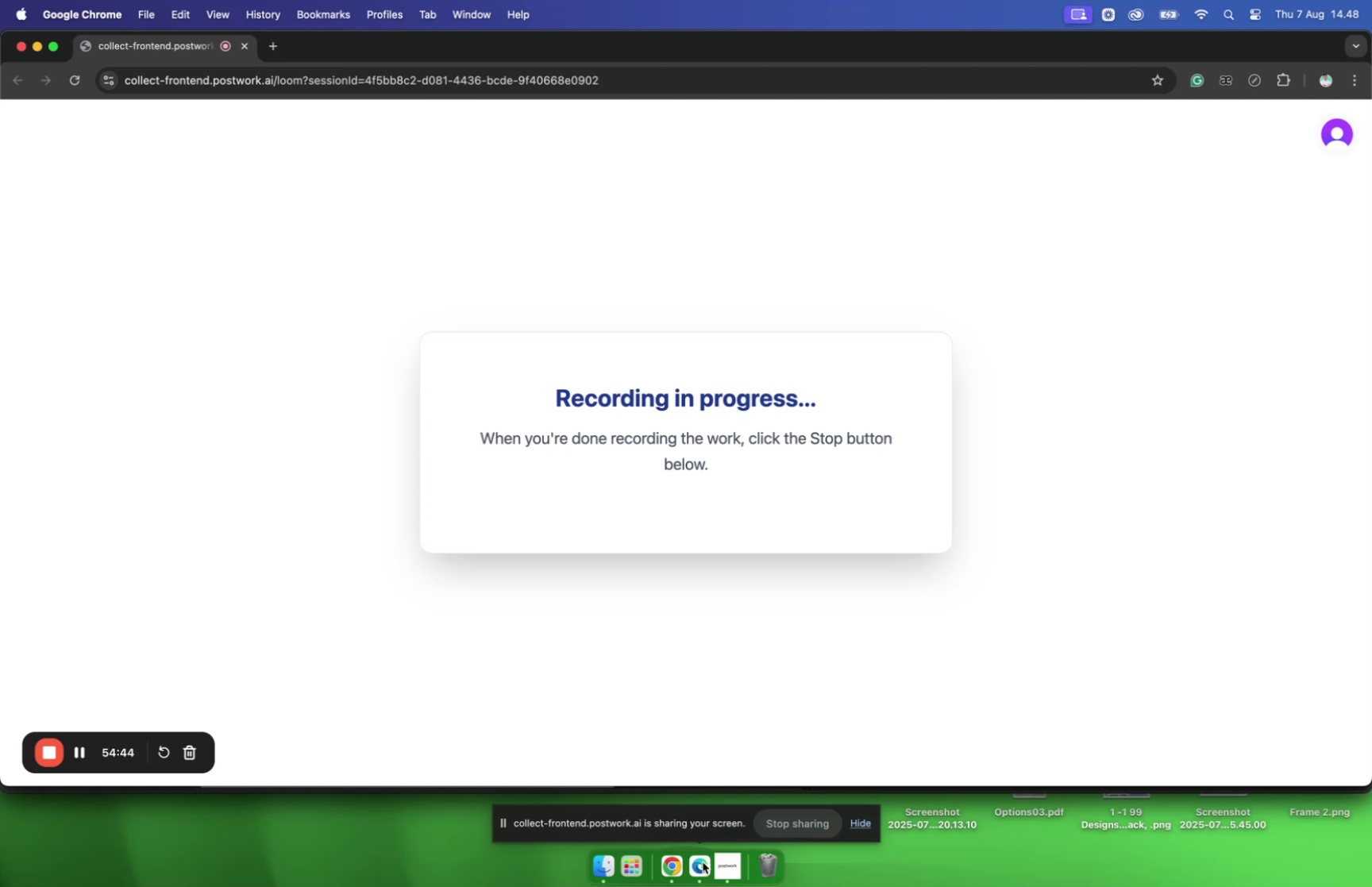 
wait(10.04)
 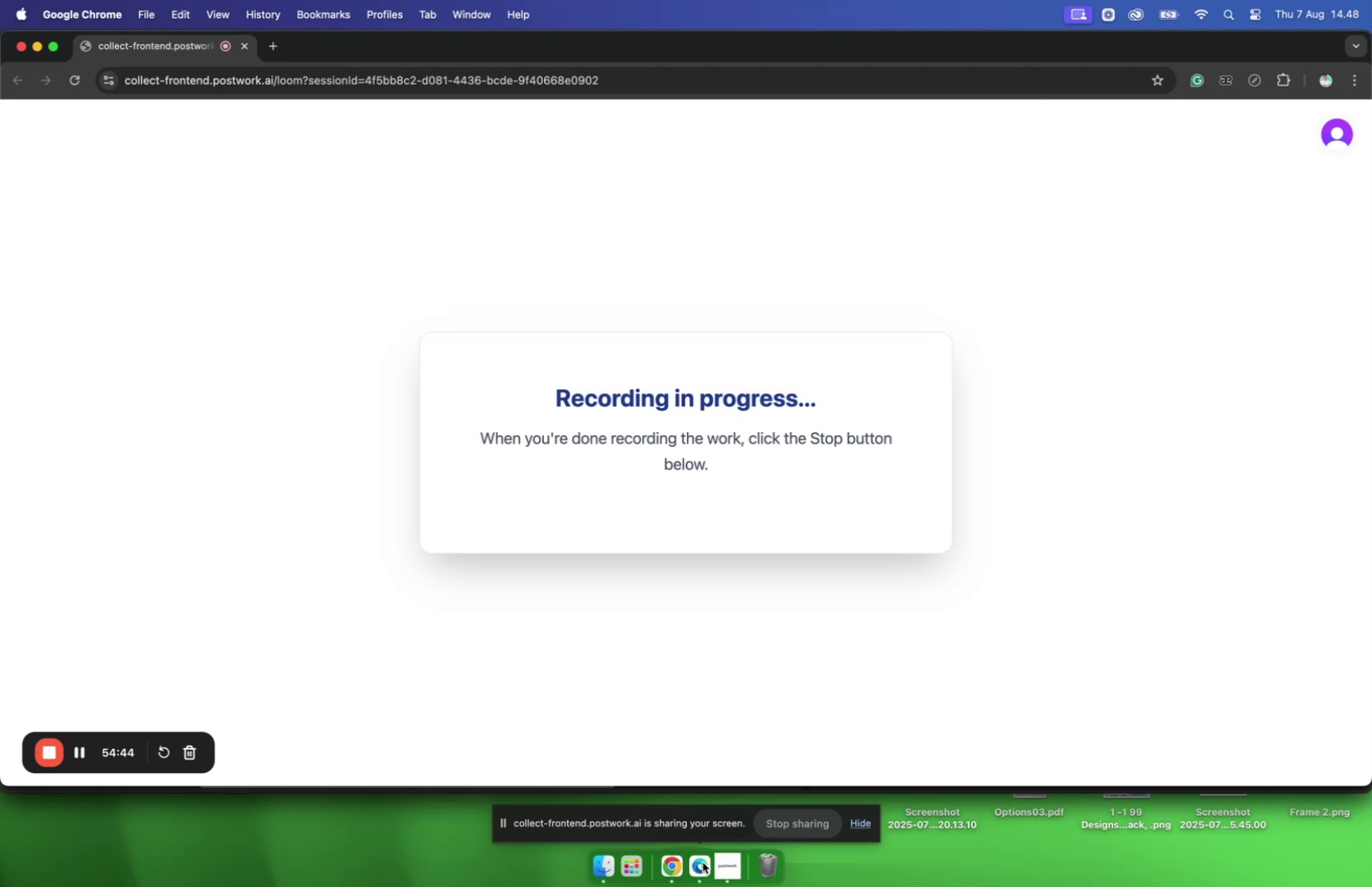 
left_click([666, 864])
 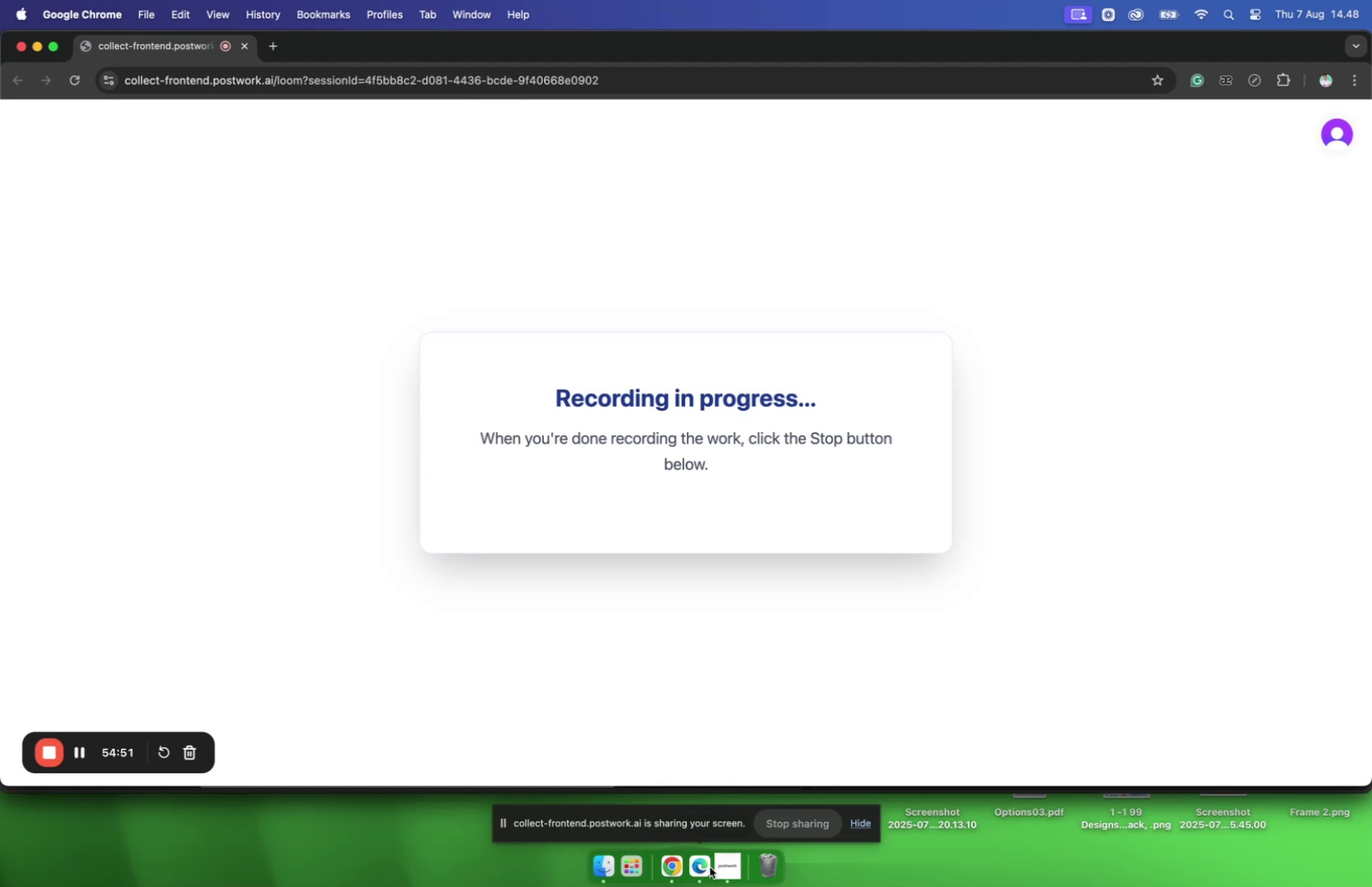 
left_click([704, 866])
 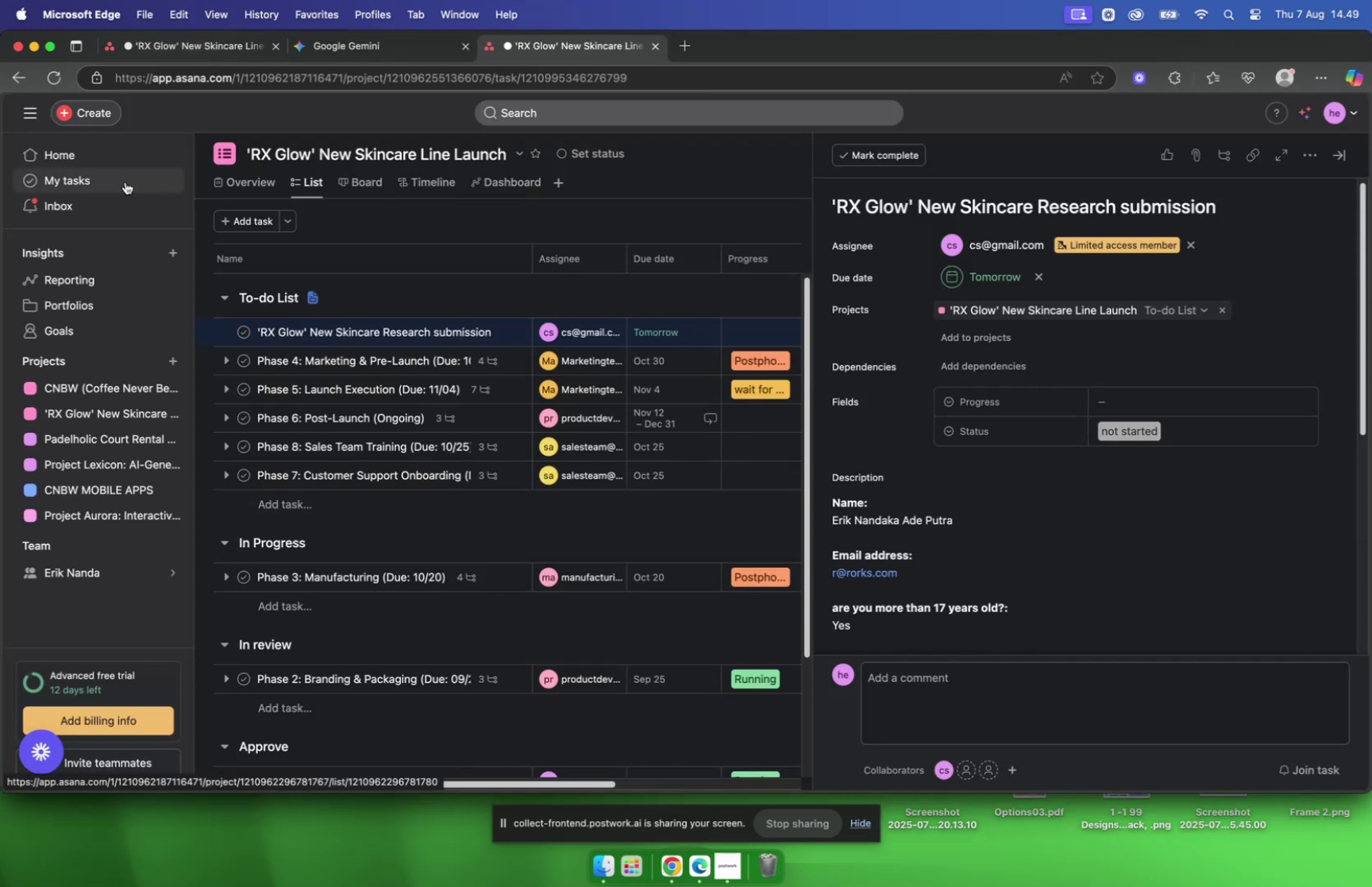 
wait(6.02)
 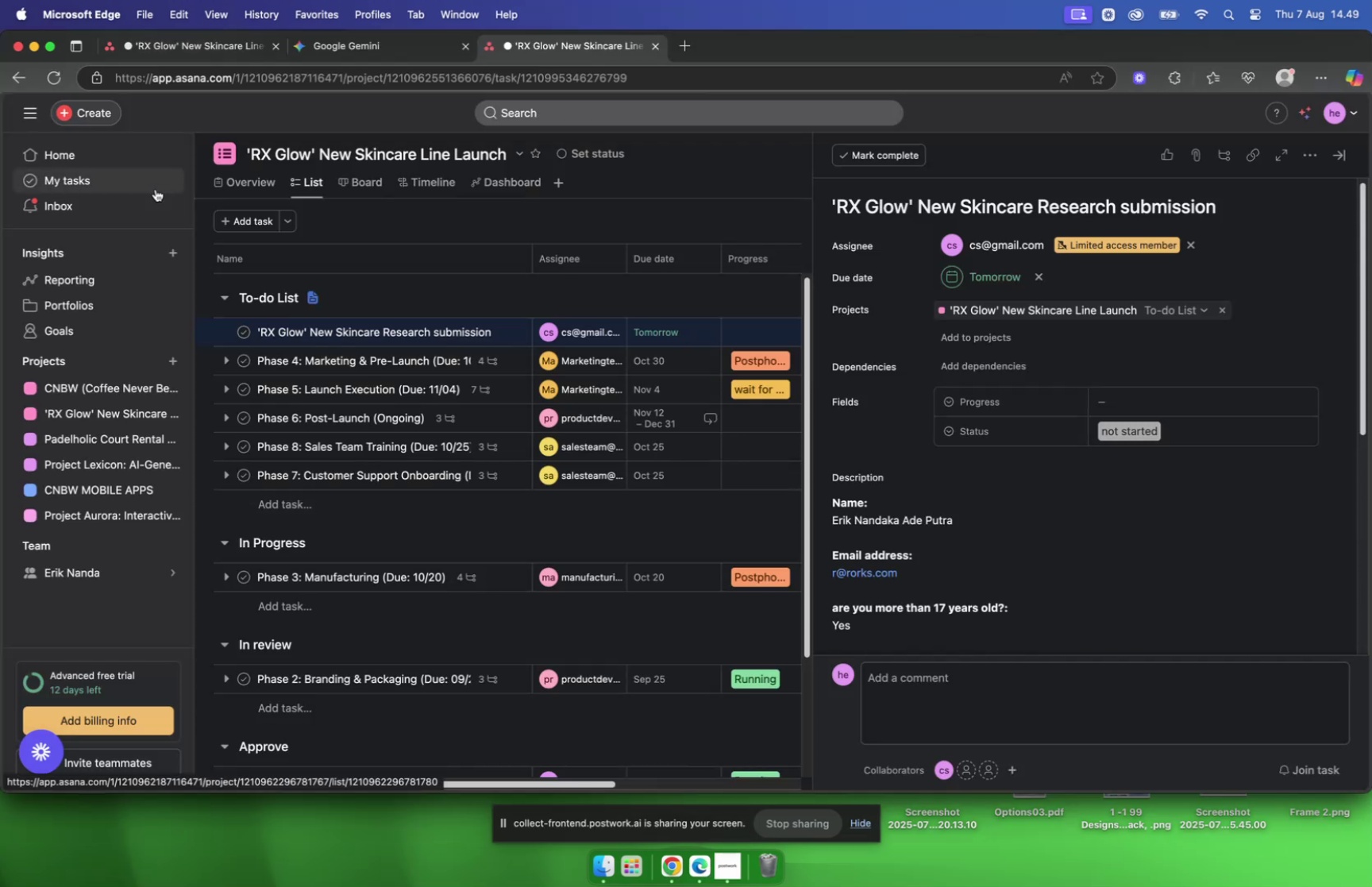 
mouse_move([171, 445])
 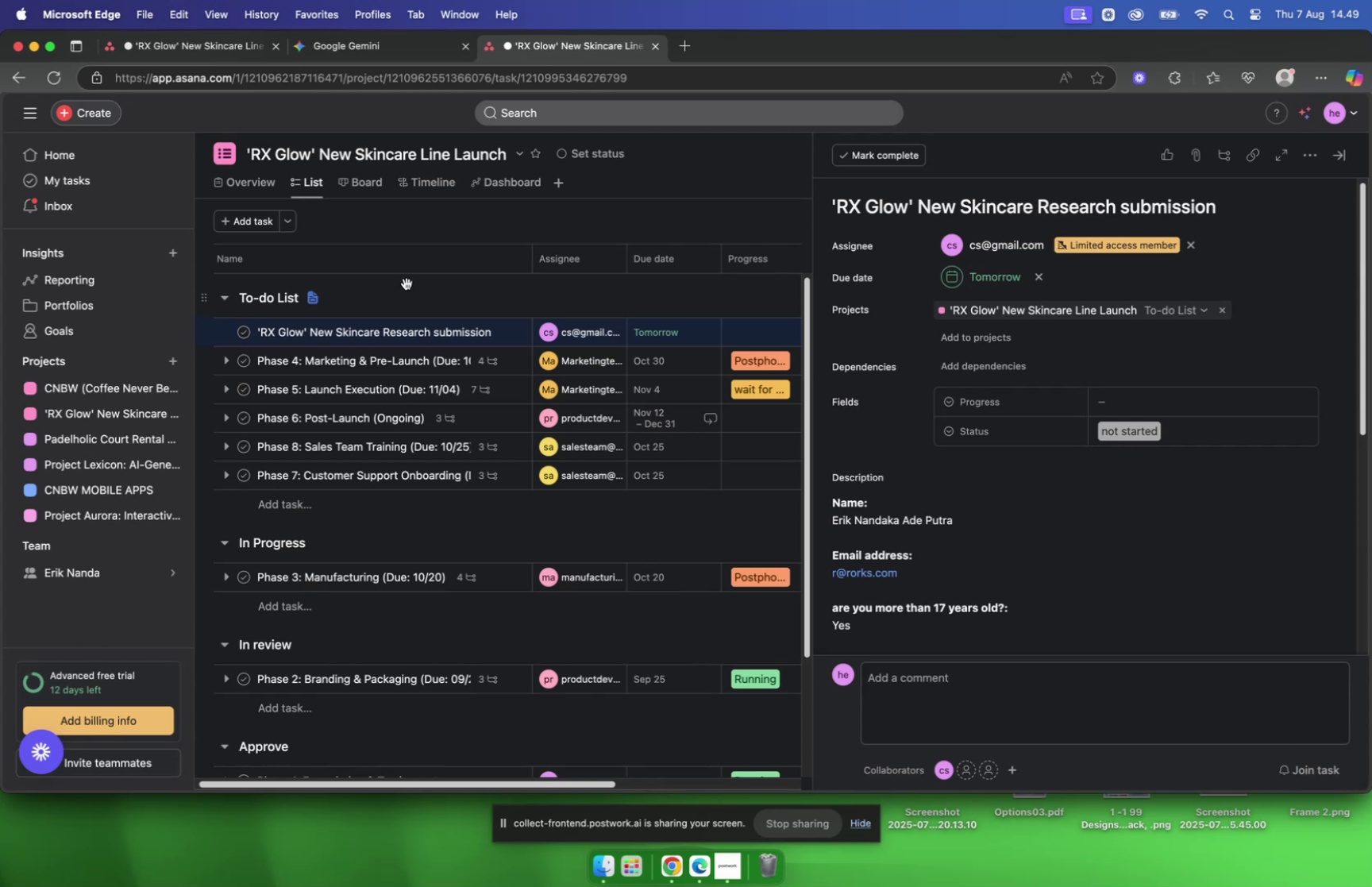 
wait(17.27)
 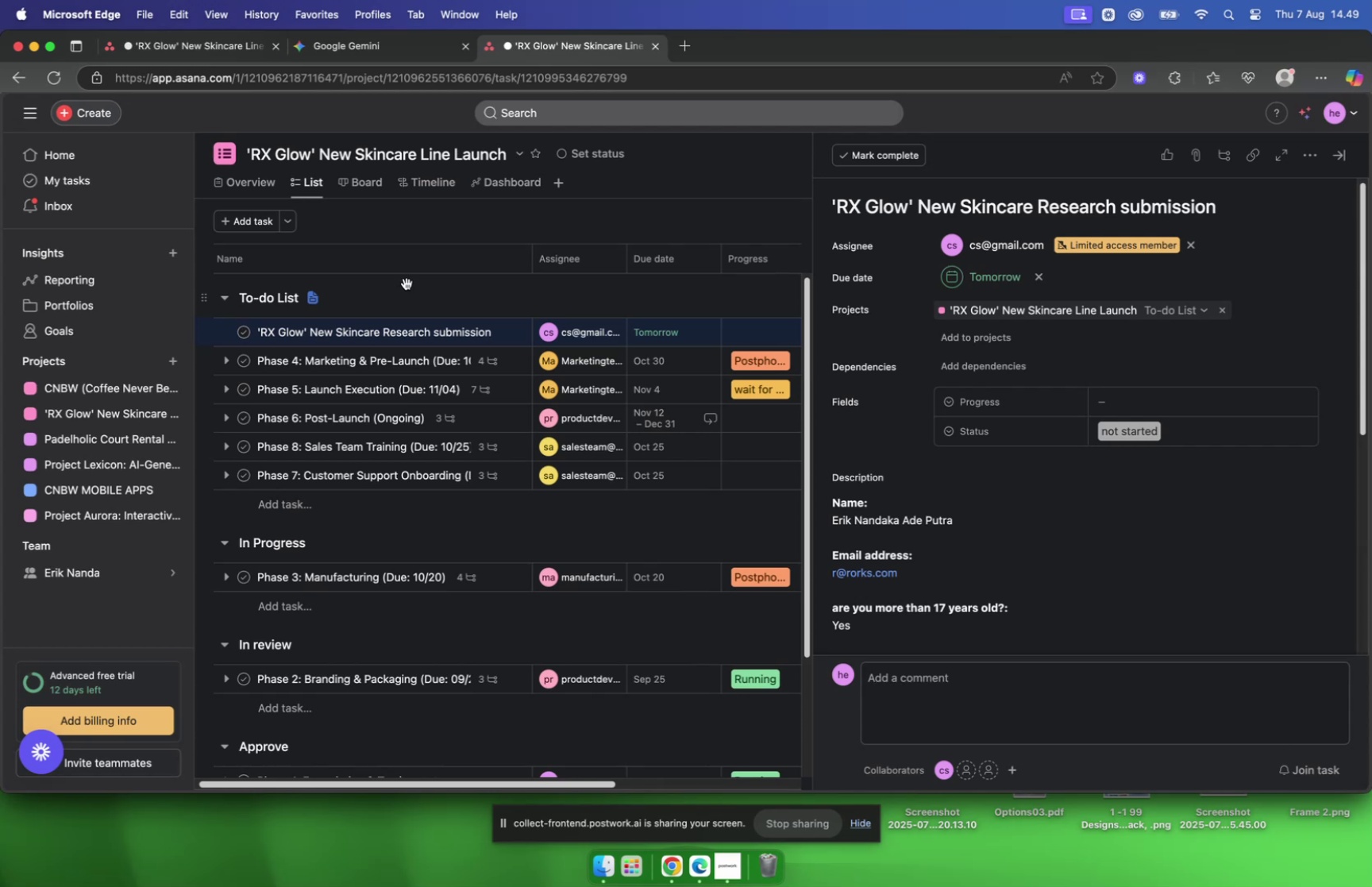 
left_click([83, 442])
 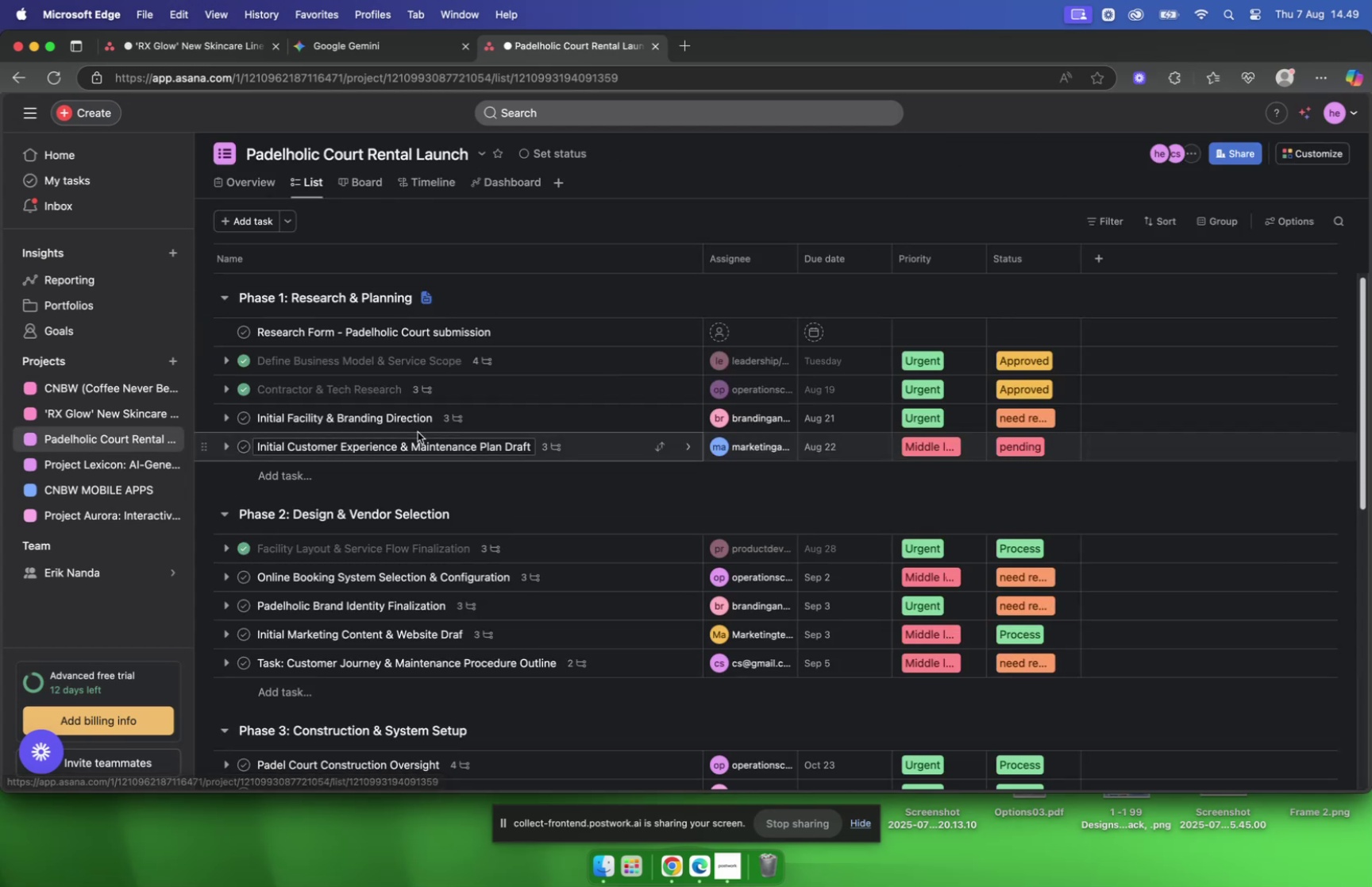 
left_click([78, 473])
 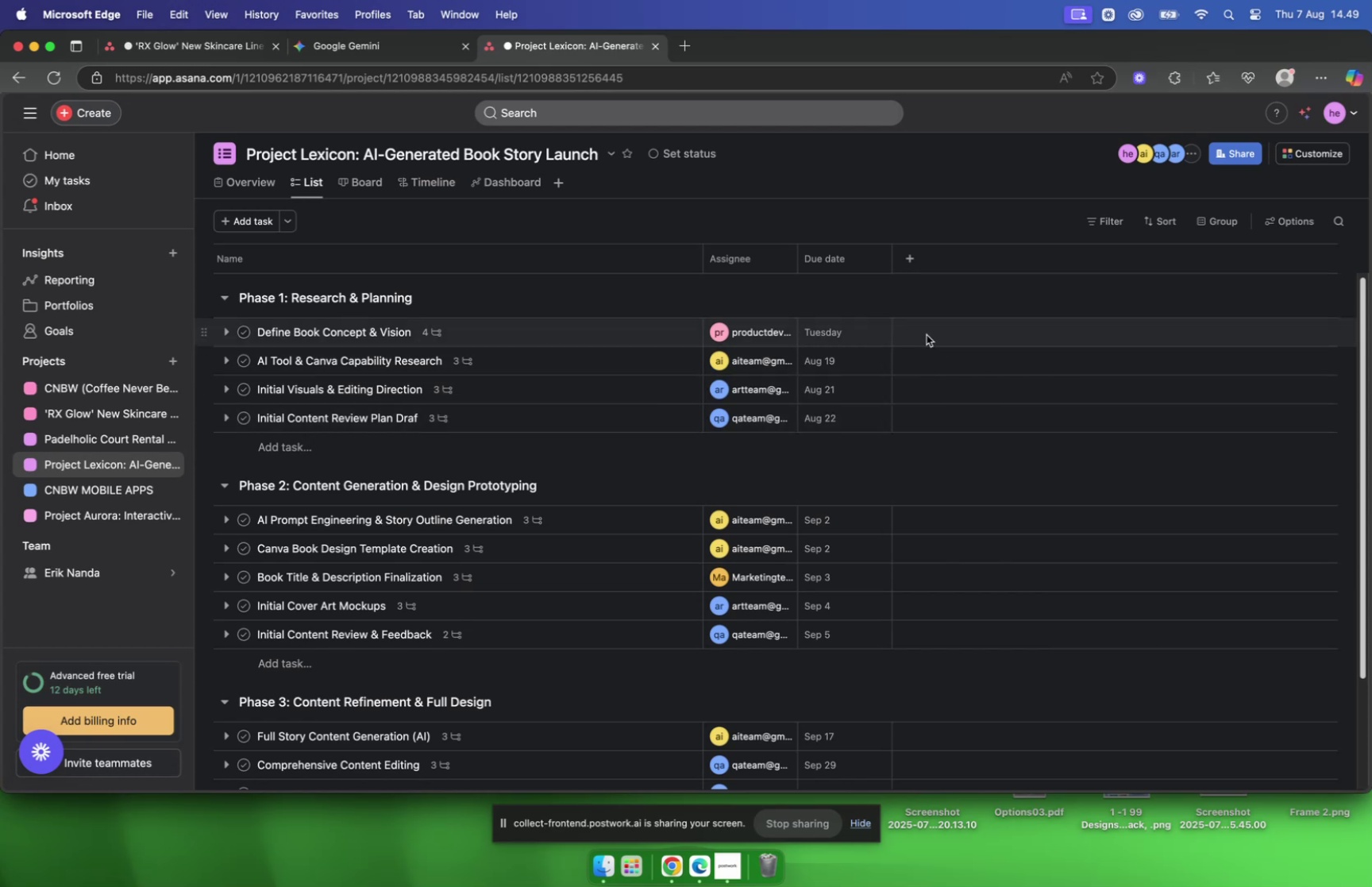 
wait(14.29)
 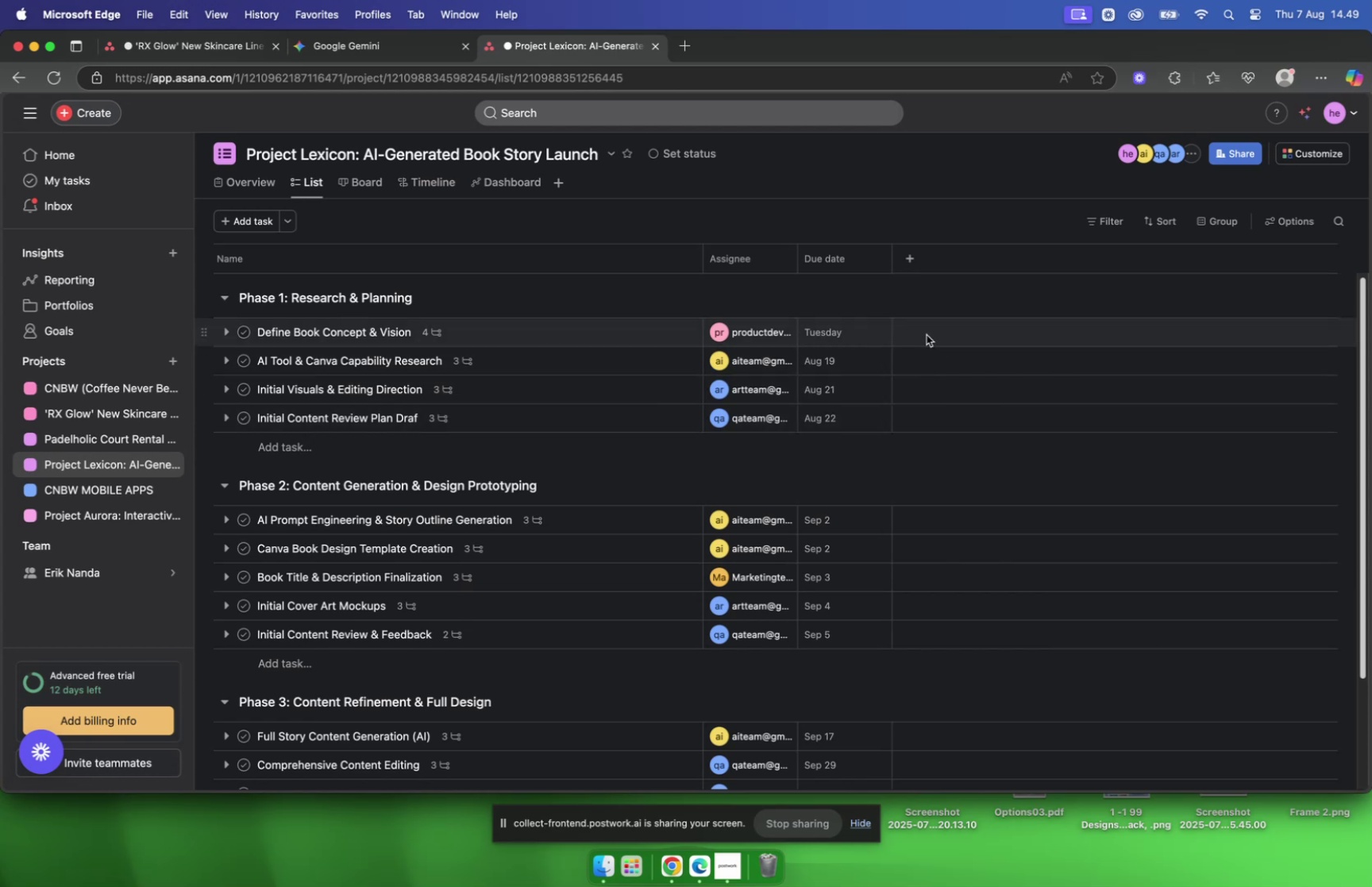 
left_click([911, 263])
 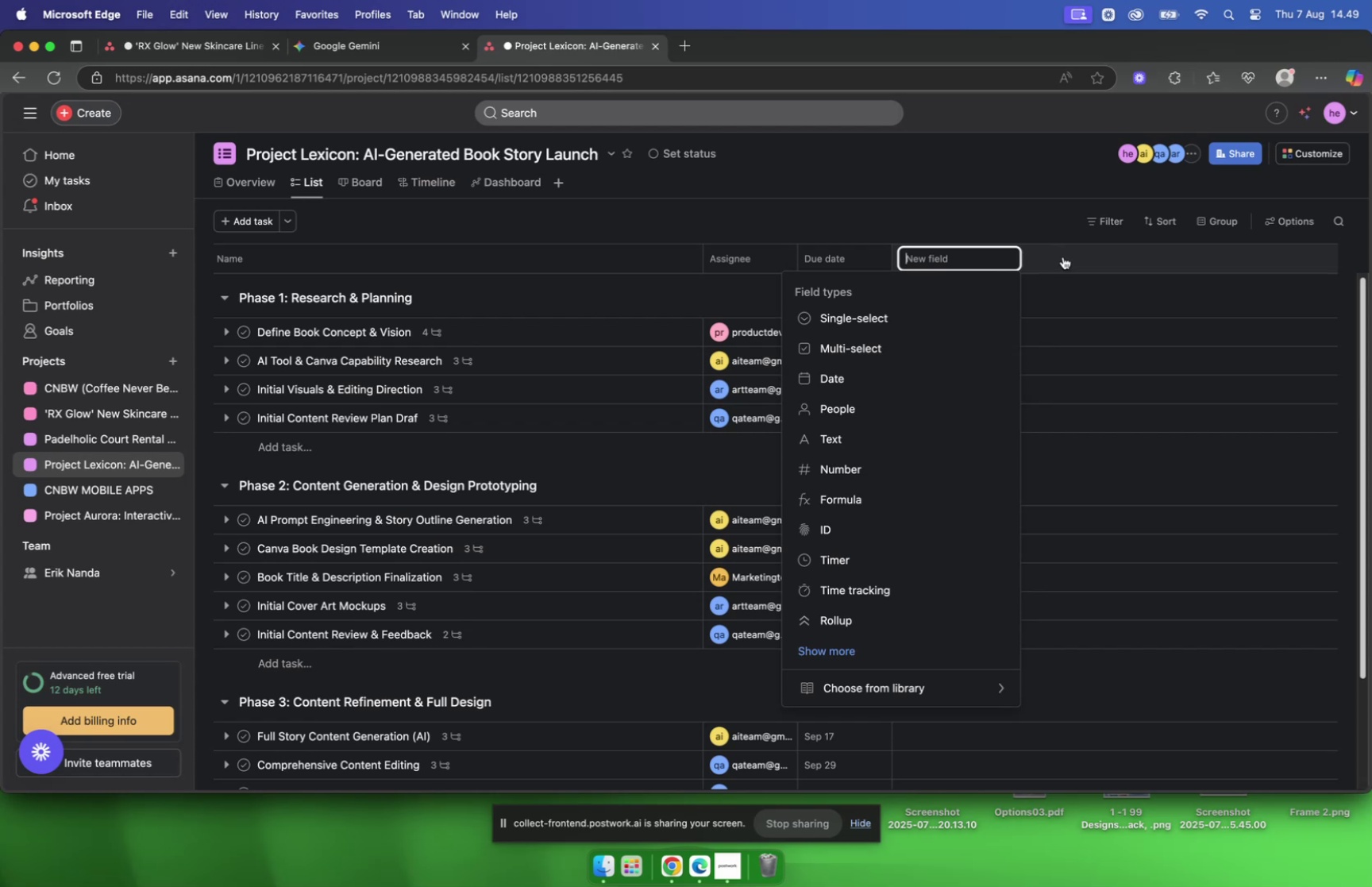 
type(Status)
 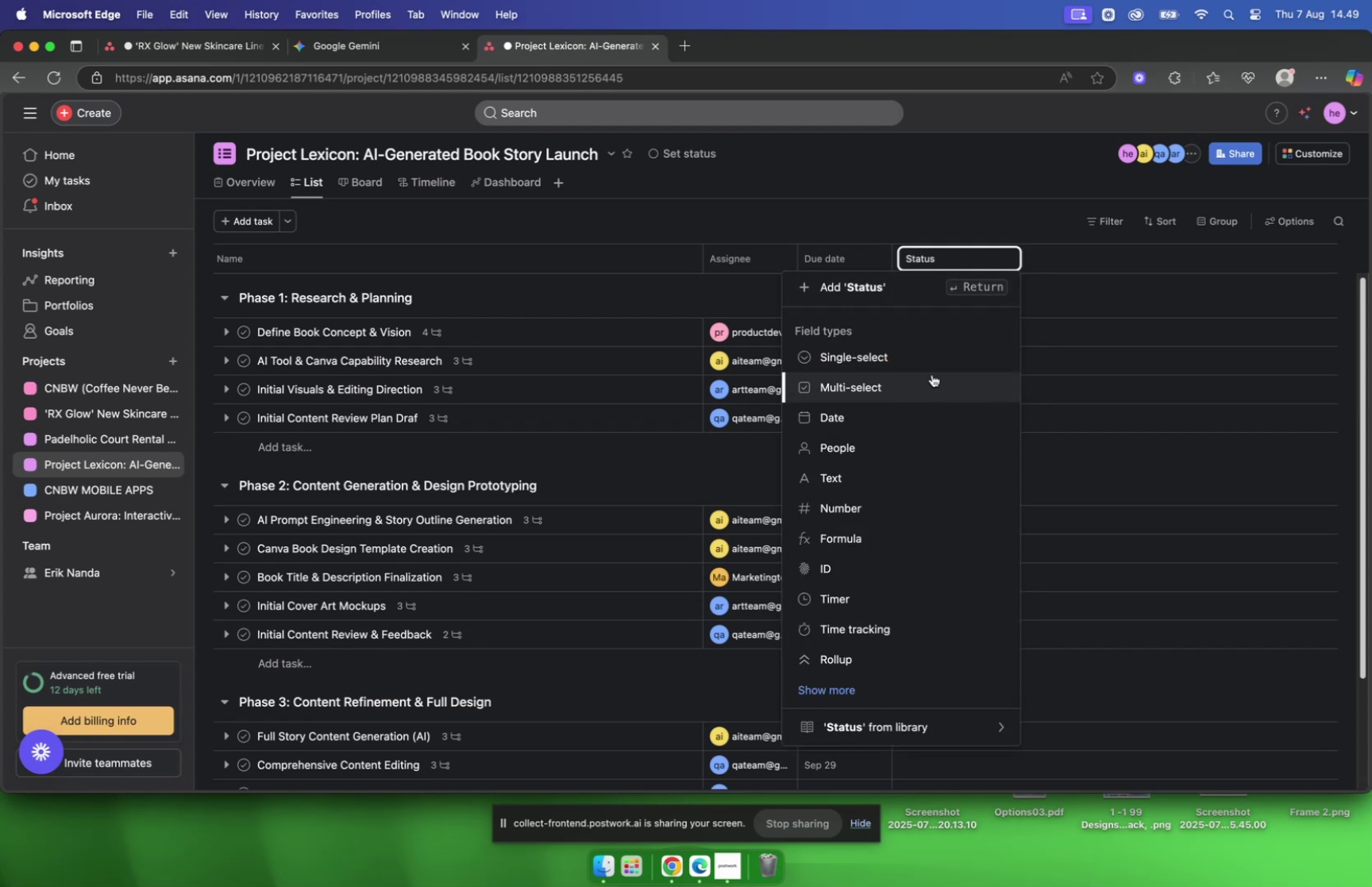 
left_click([931, 367])
 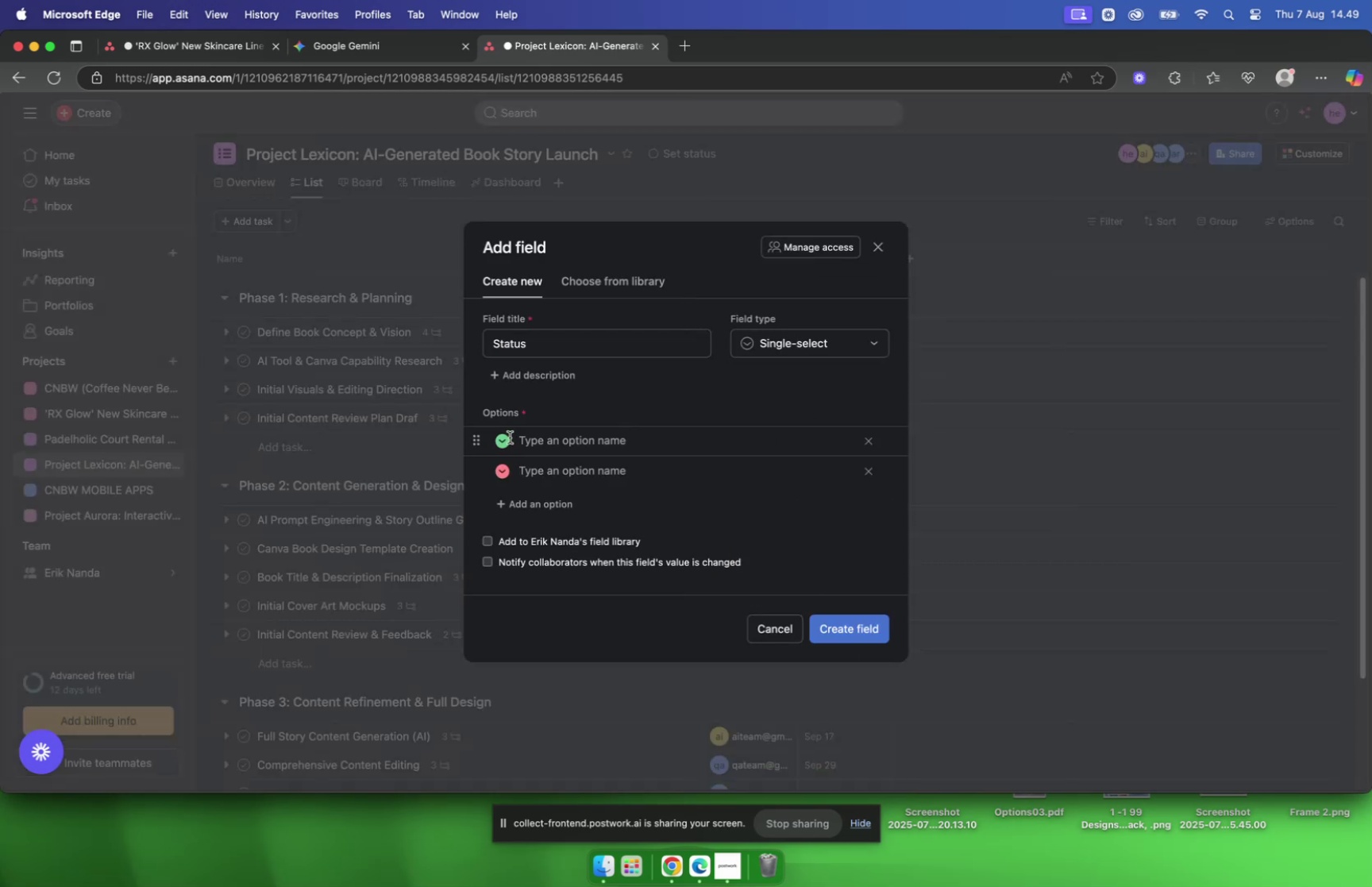 
left_click([565, 438])
 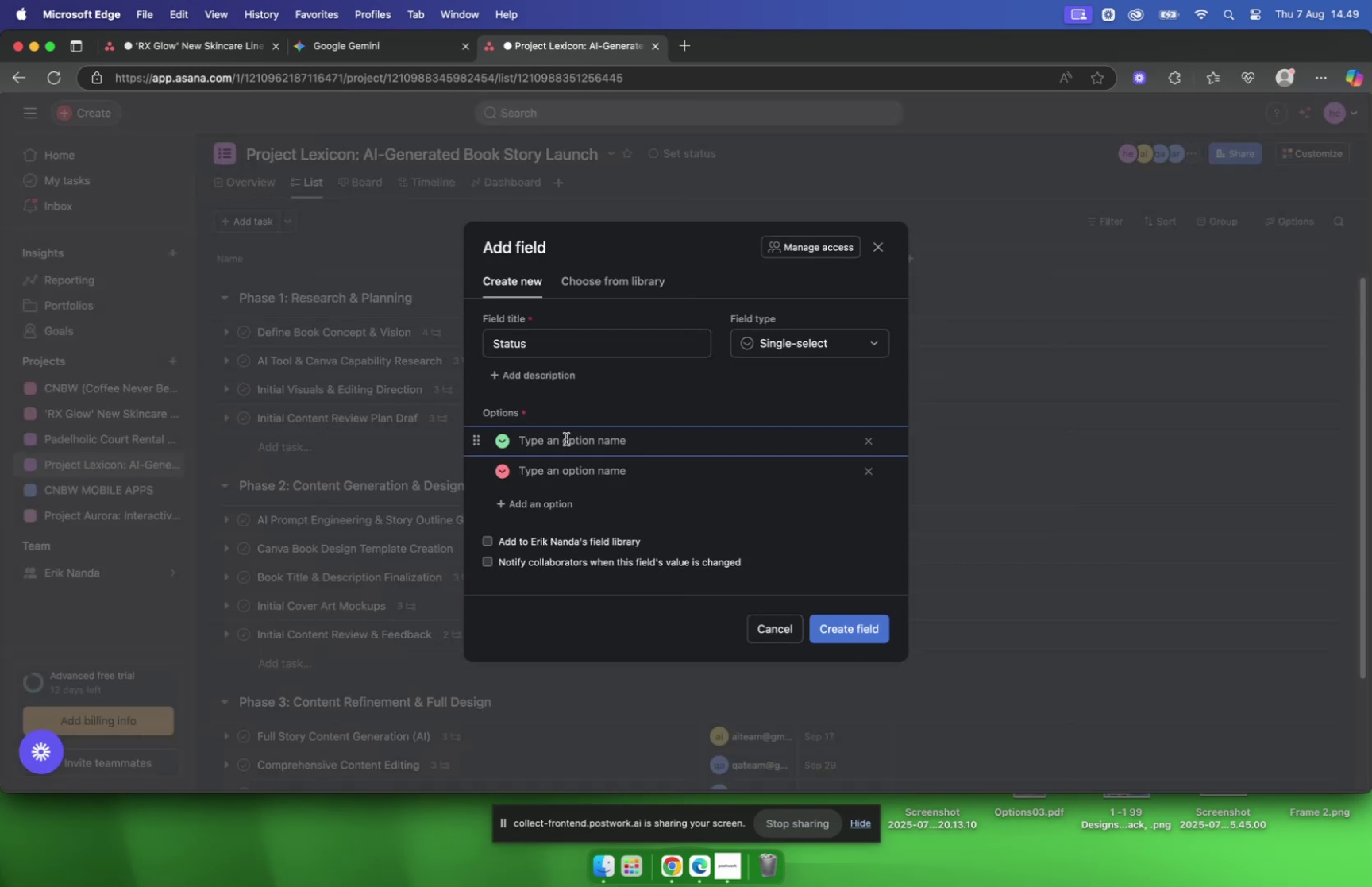 
hold_key(key=ShiftLeft, duration=0.34)
 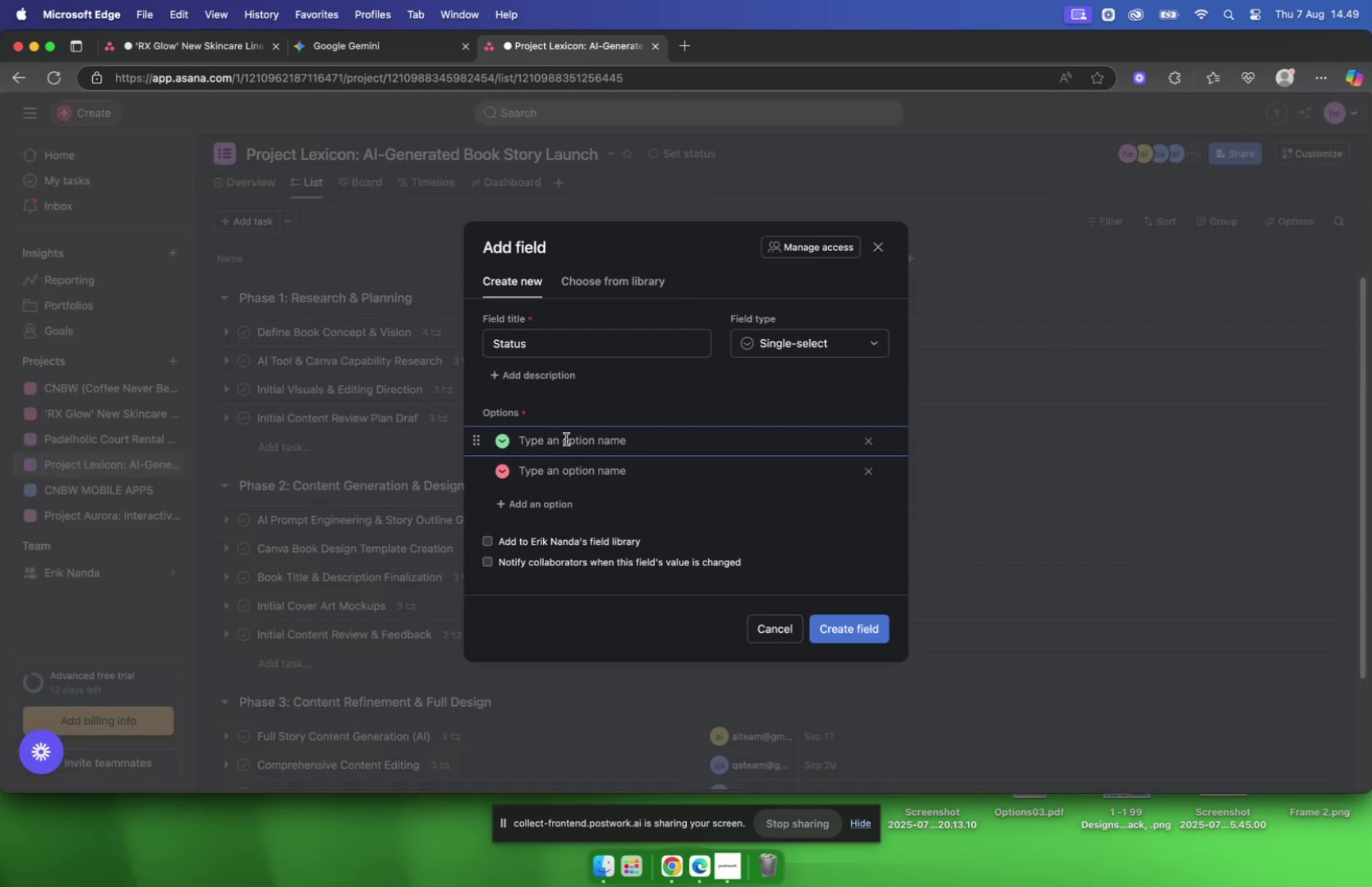 
type(Progress)
 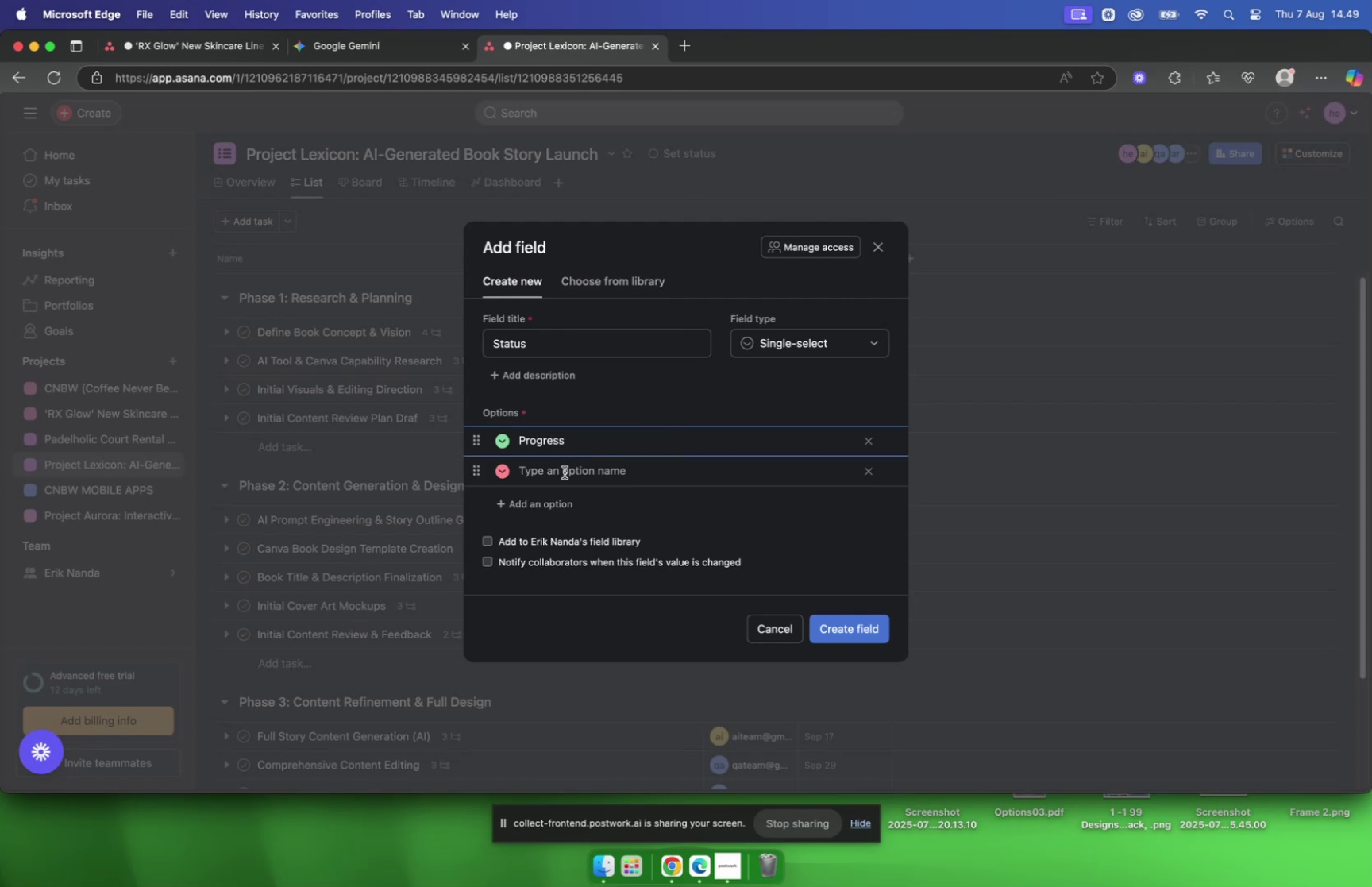 
left_click([565, 472])
 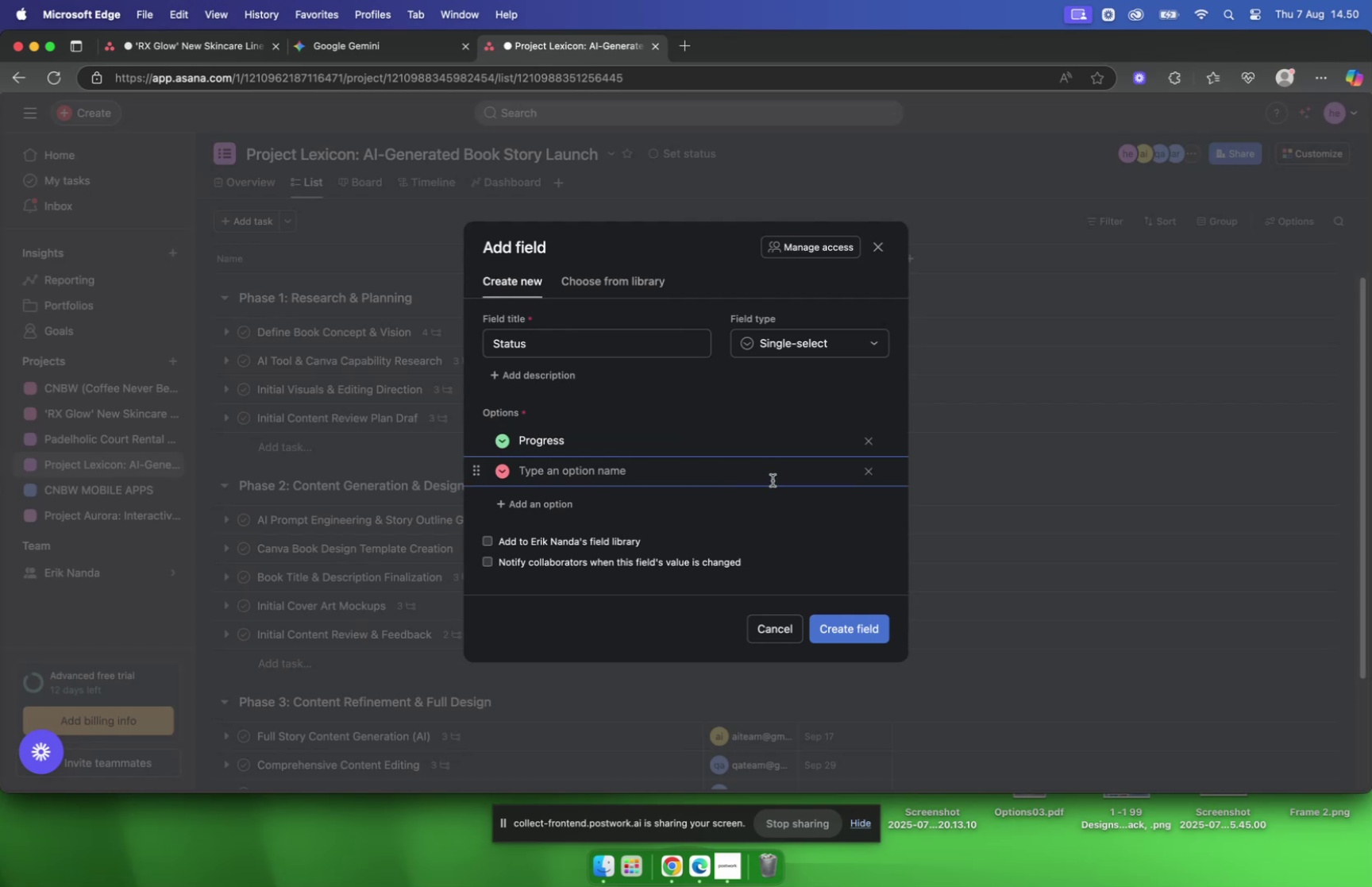 
type(I)
key(Backspace)
type(need review)
 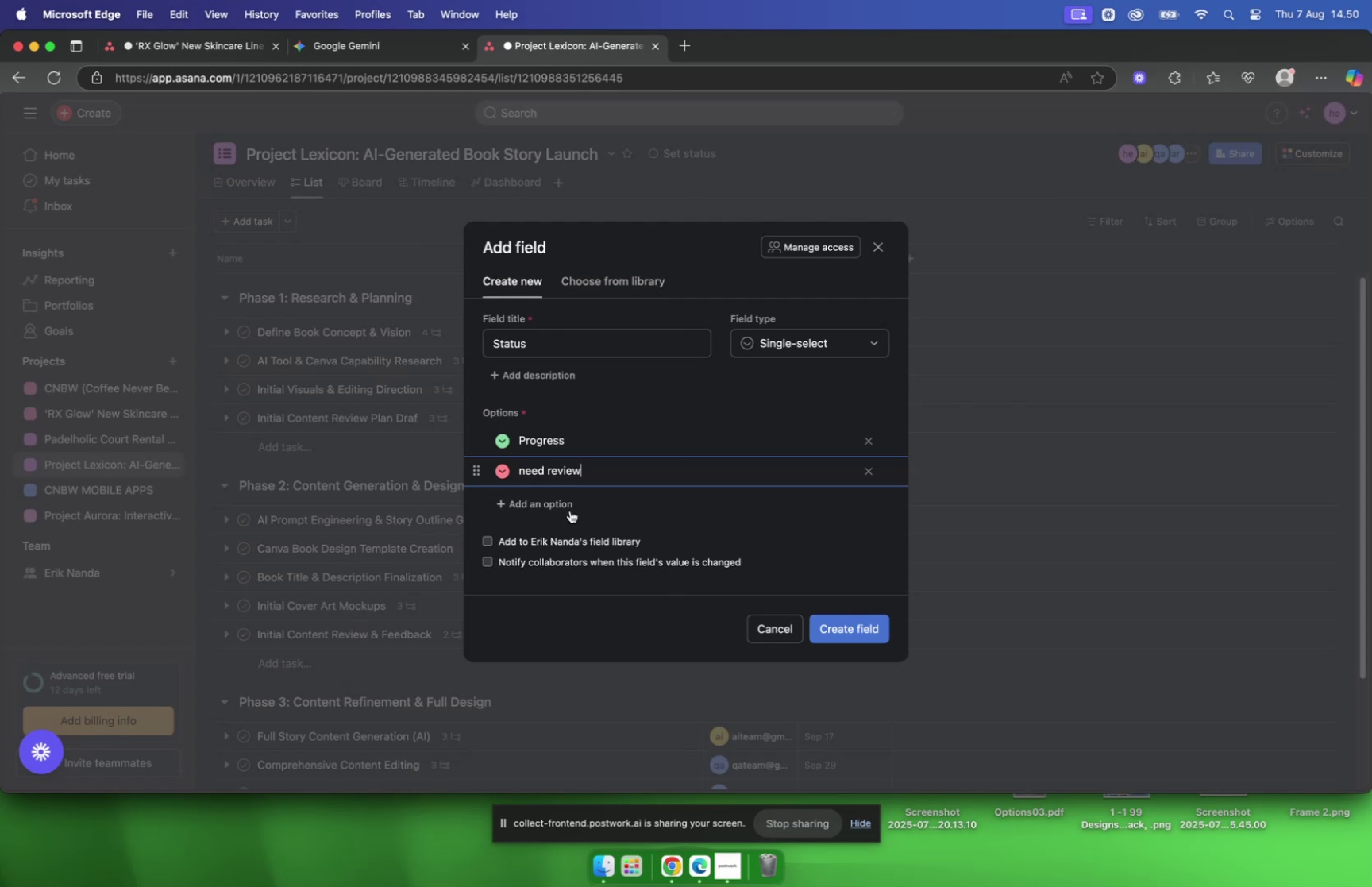 
left_click([561, 504])
 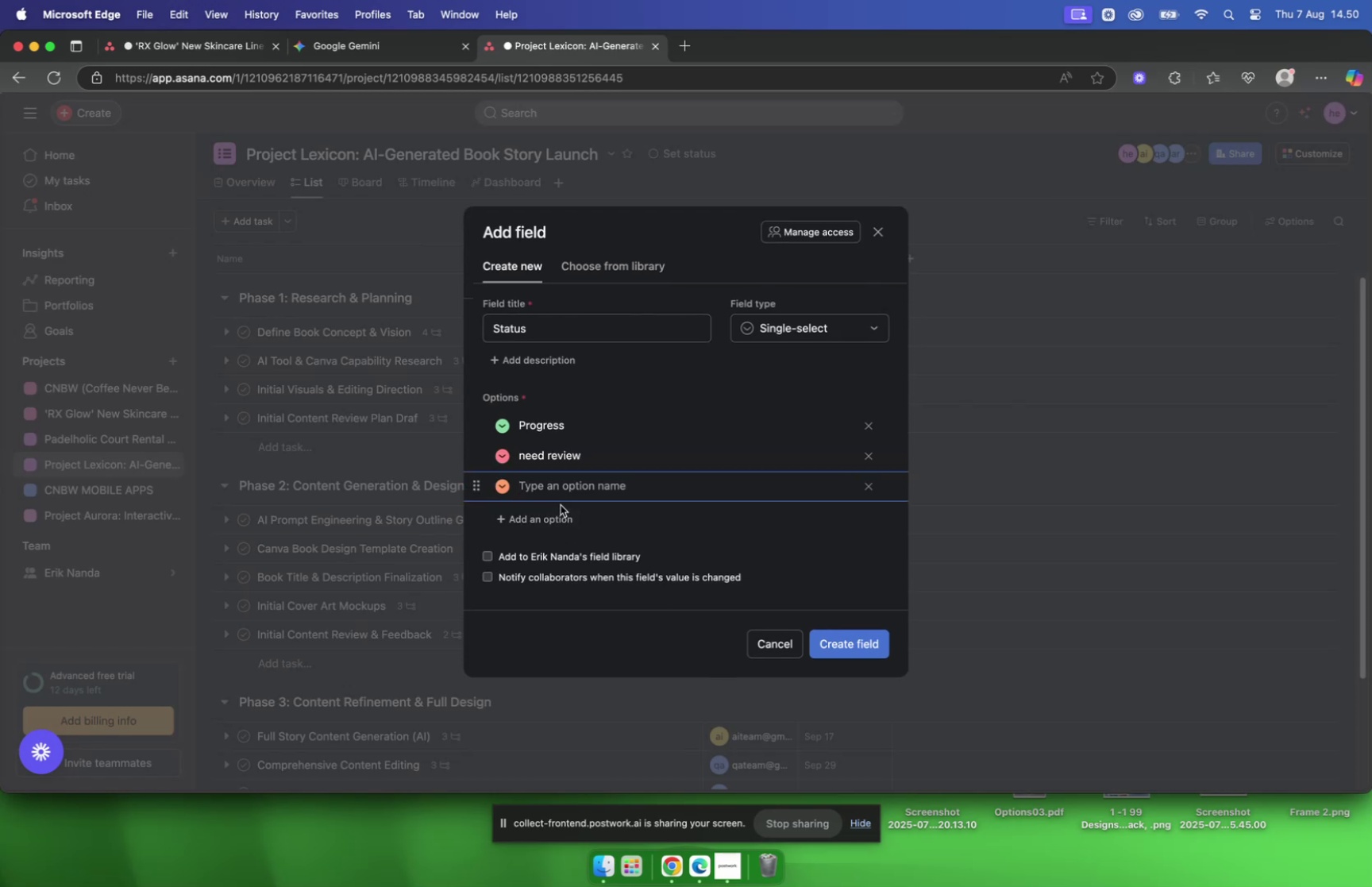 
type(Phost ph)
key(Backspace)
key(Backspace)
key(Backspace)
 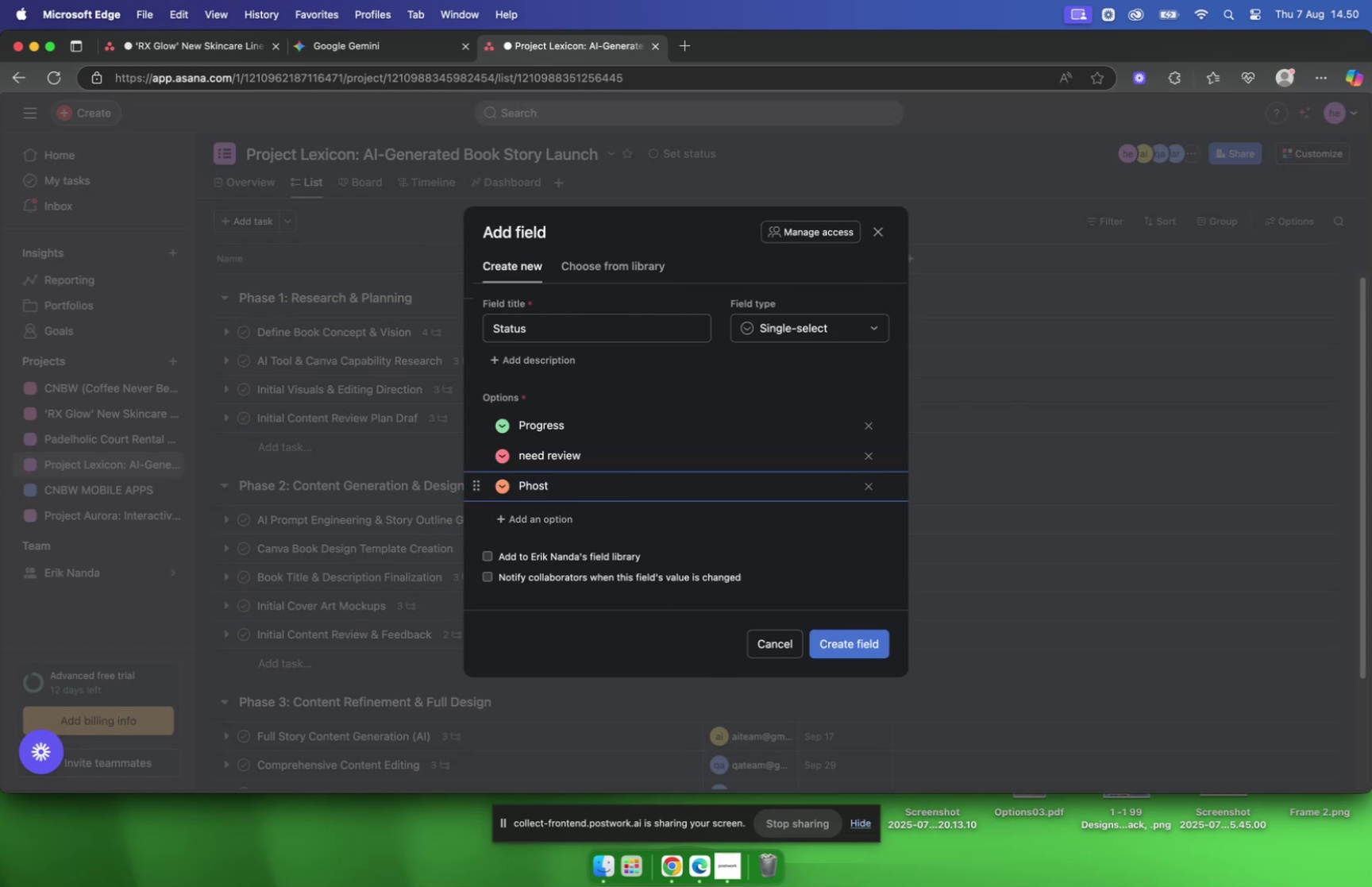 
type(phone)
 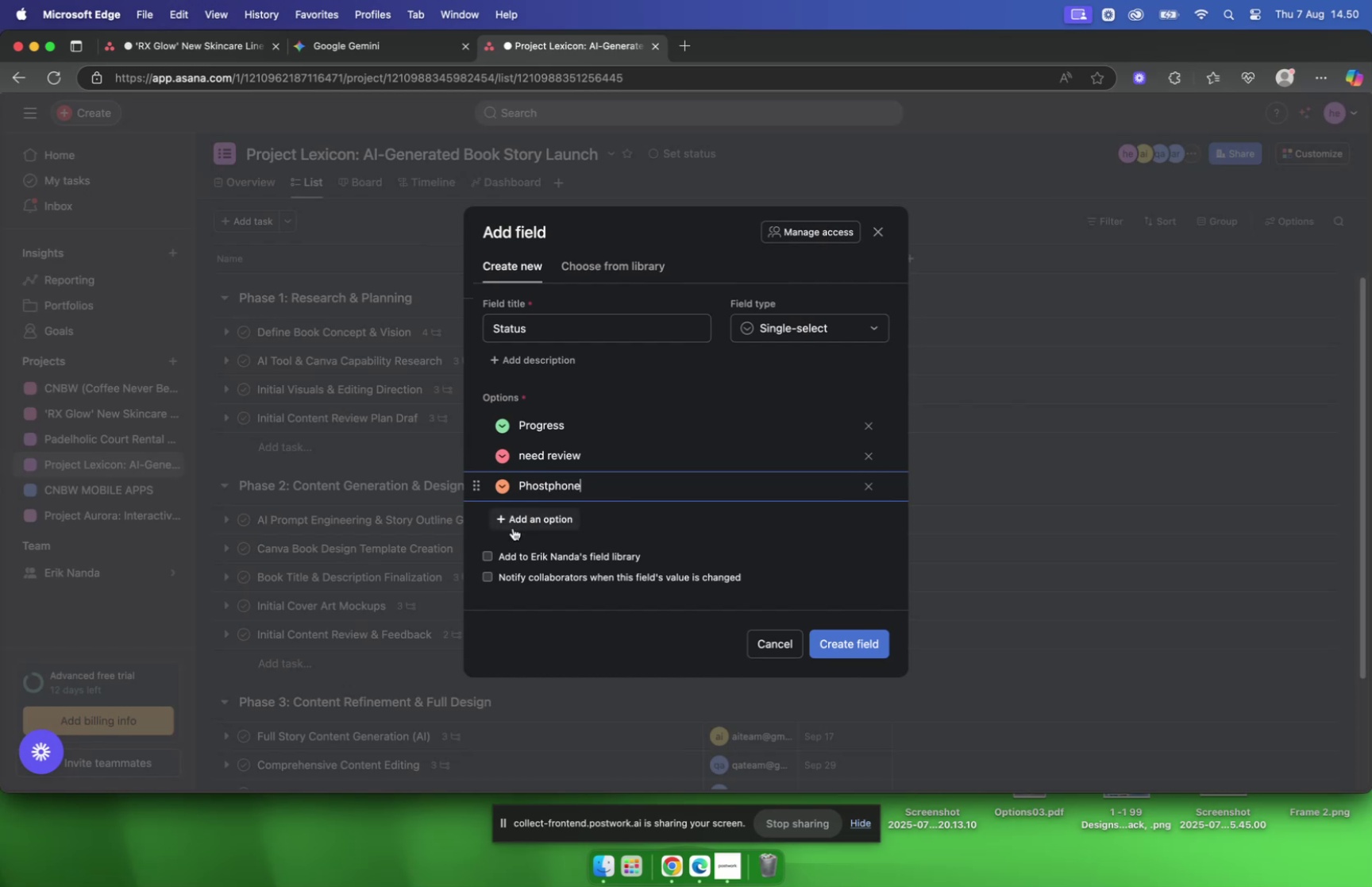 
left_click([520, 518])
 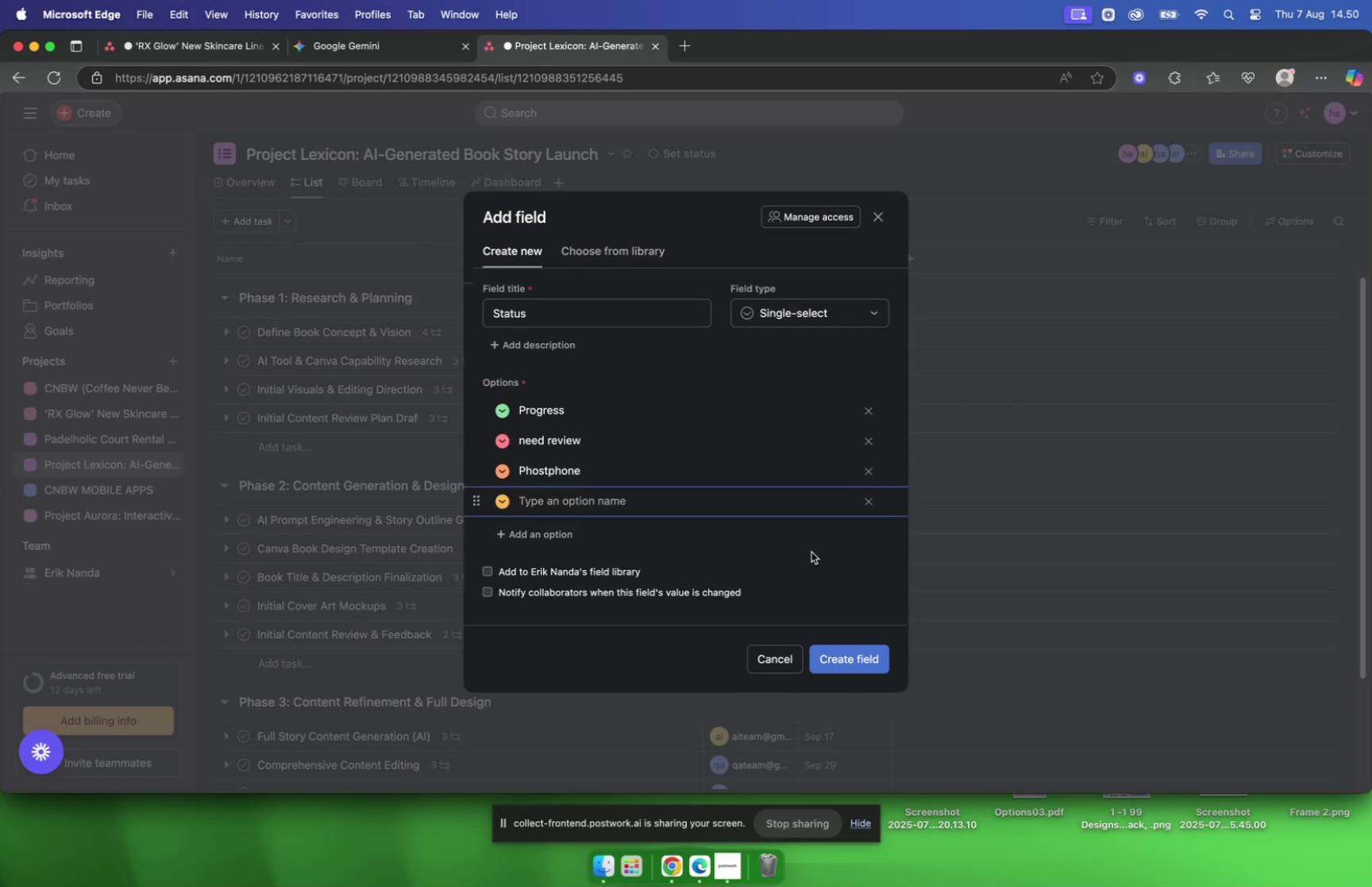 
type(Approve)
 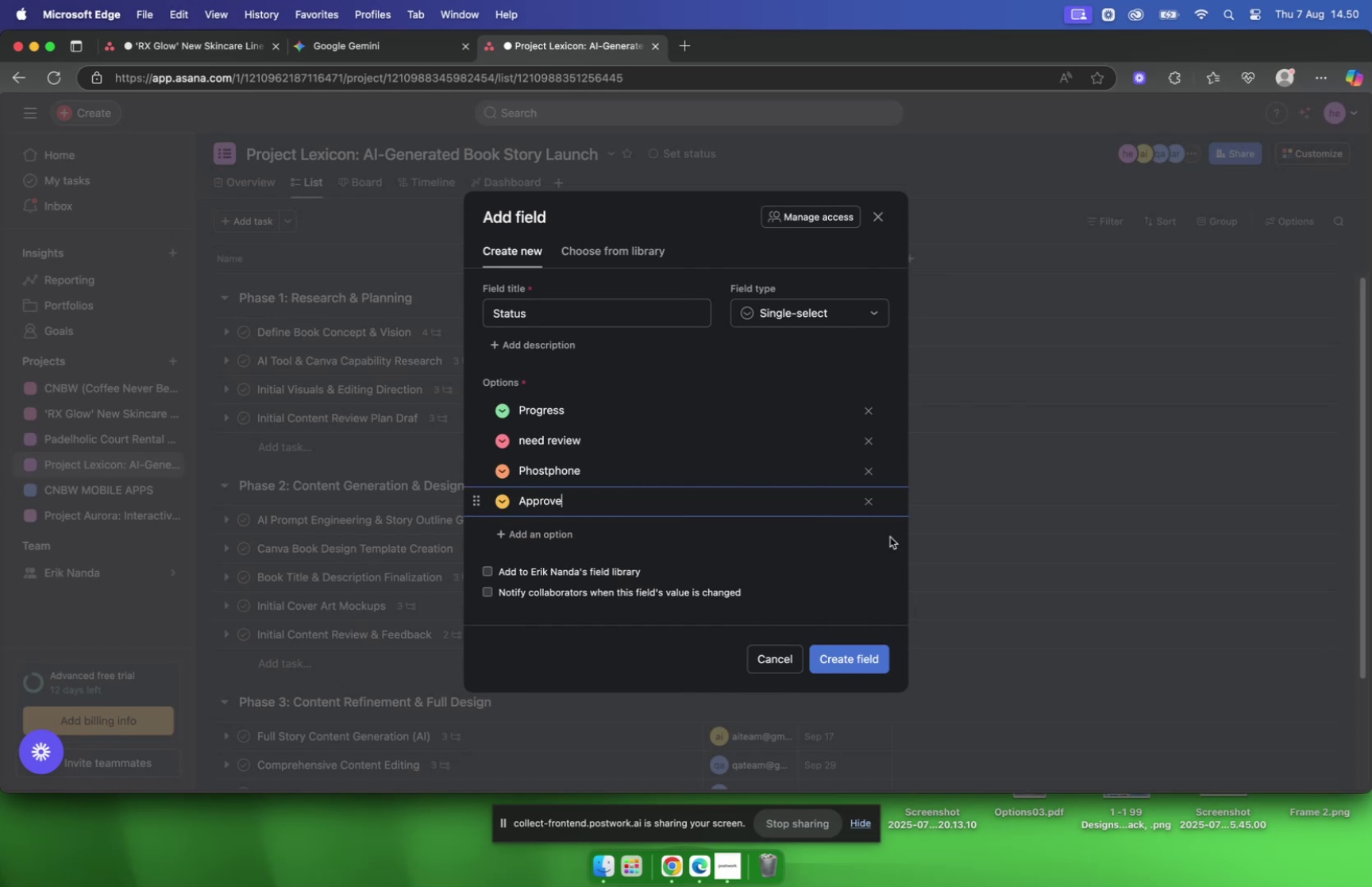 
wait(15.37)
 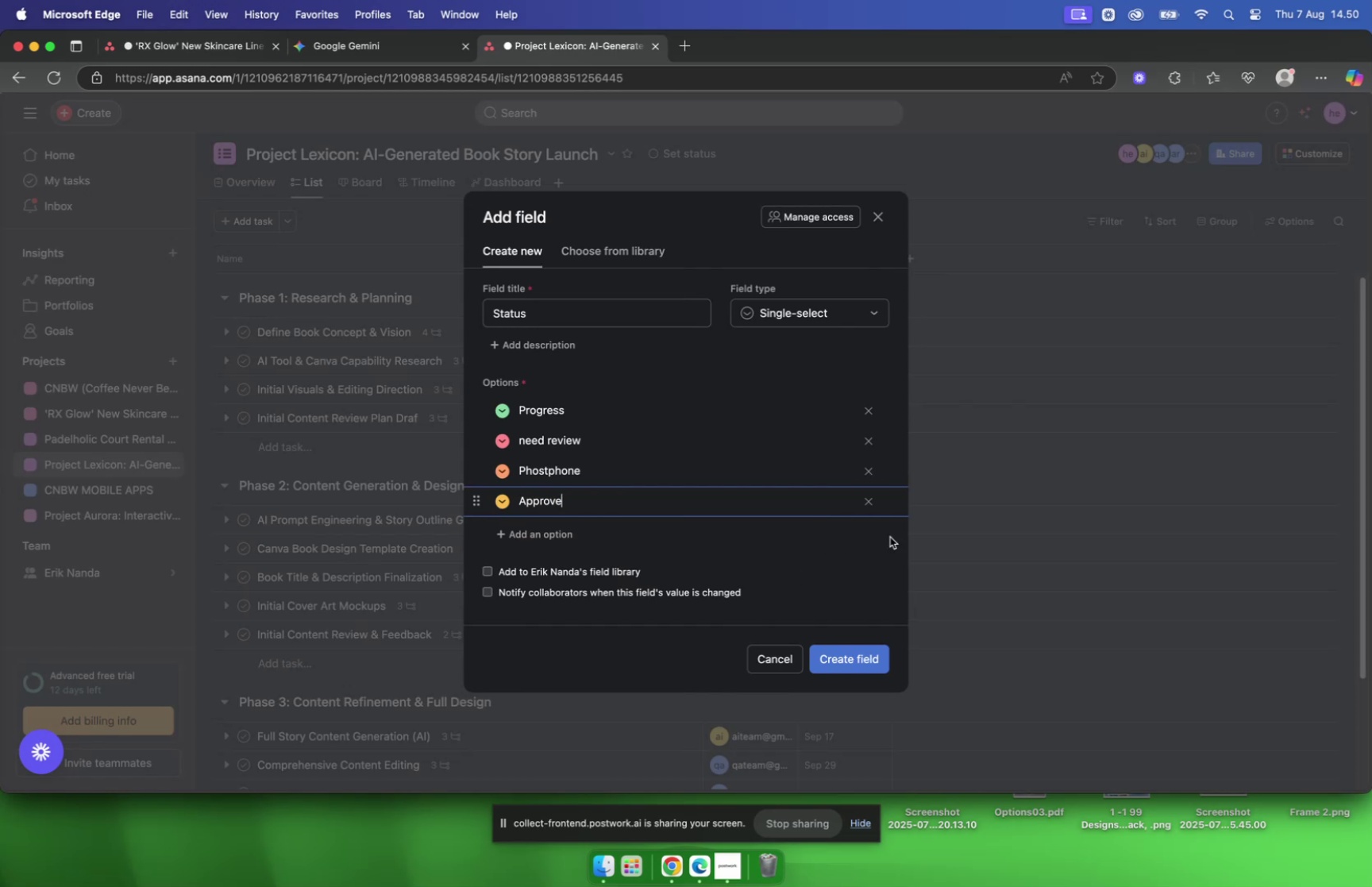 
left_click([1081, 409])
 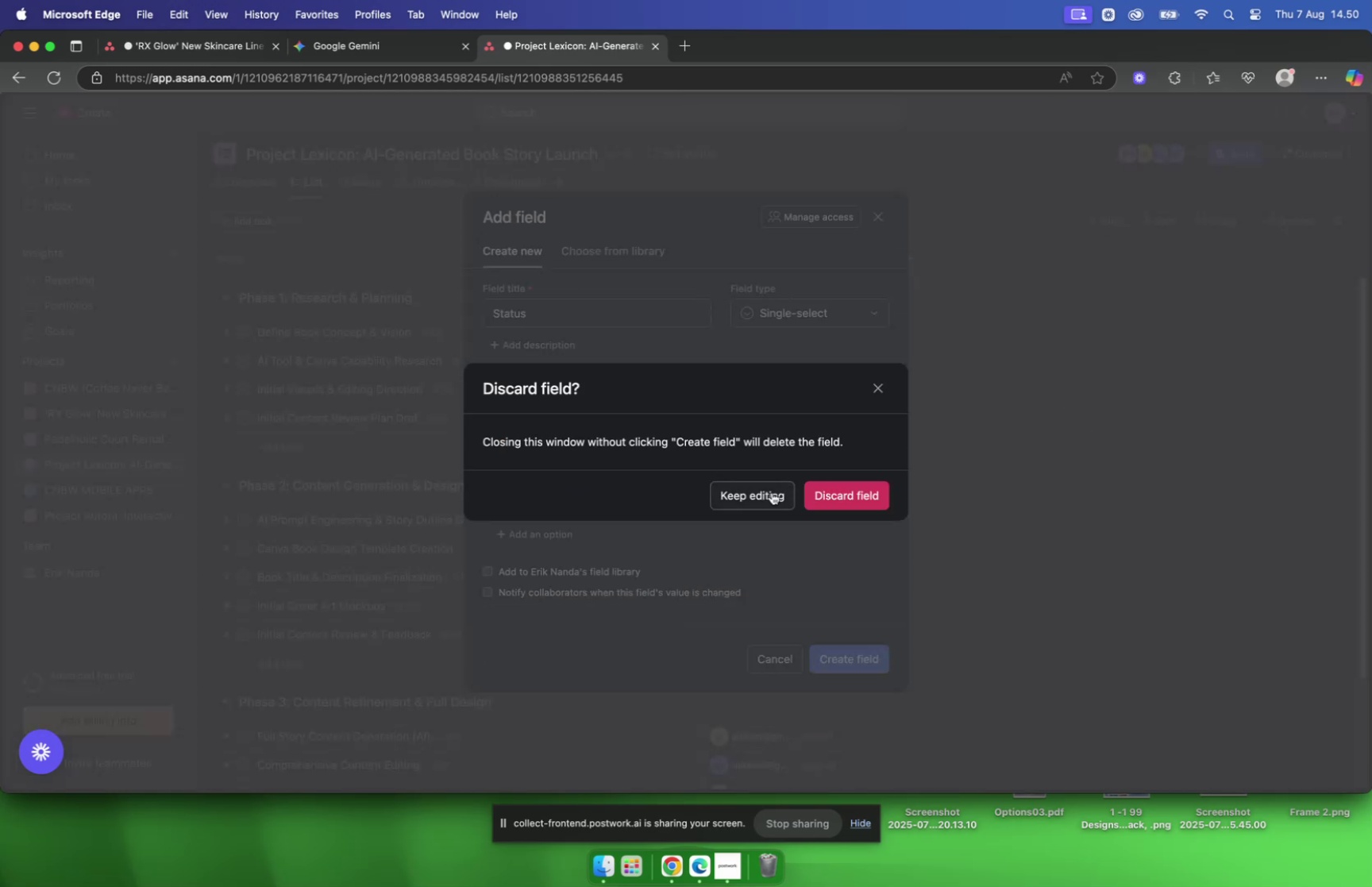 
left_click([778, 492])
 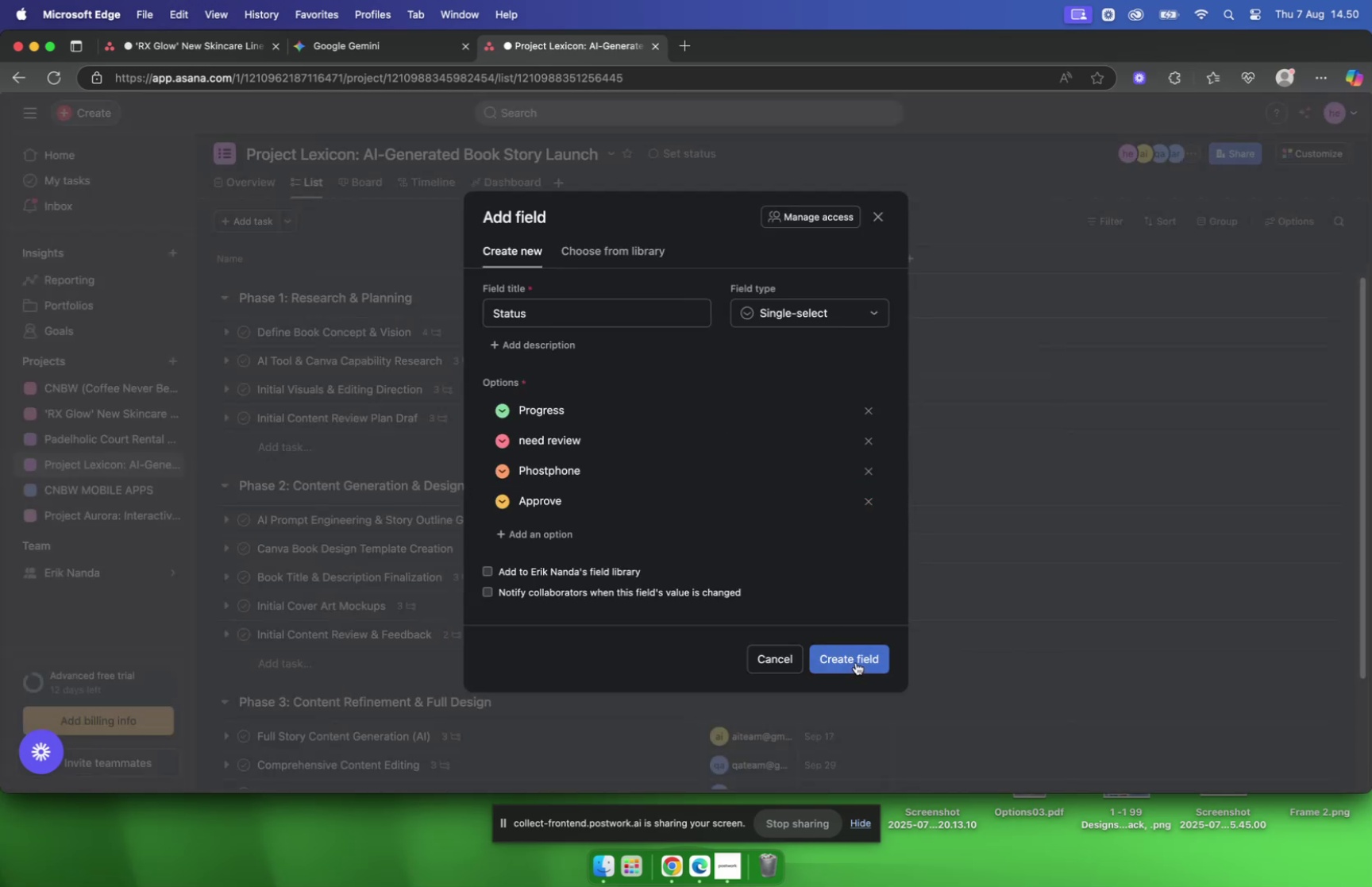 
left_click([856, 661])
 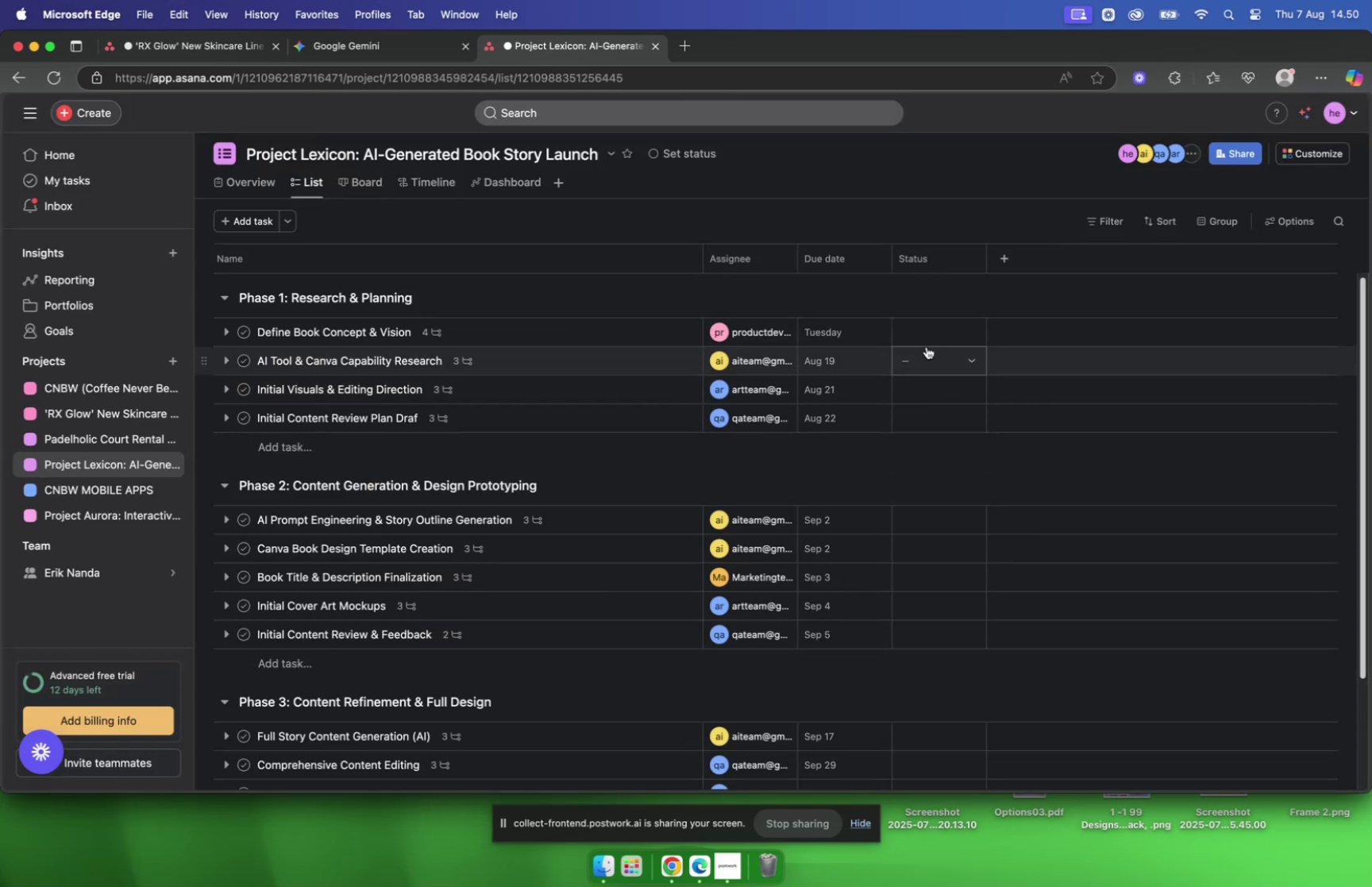 
left_click([930, 337])
 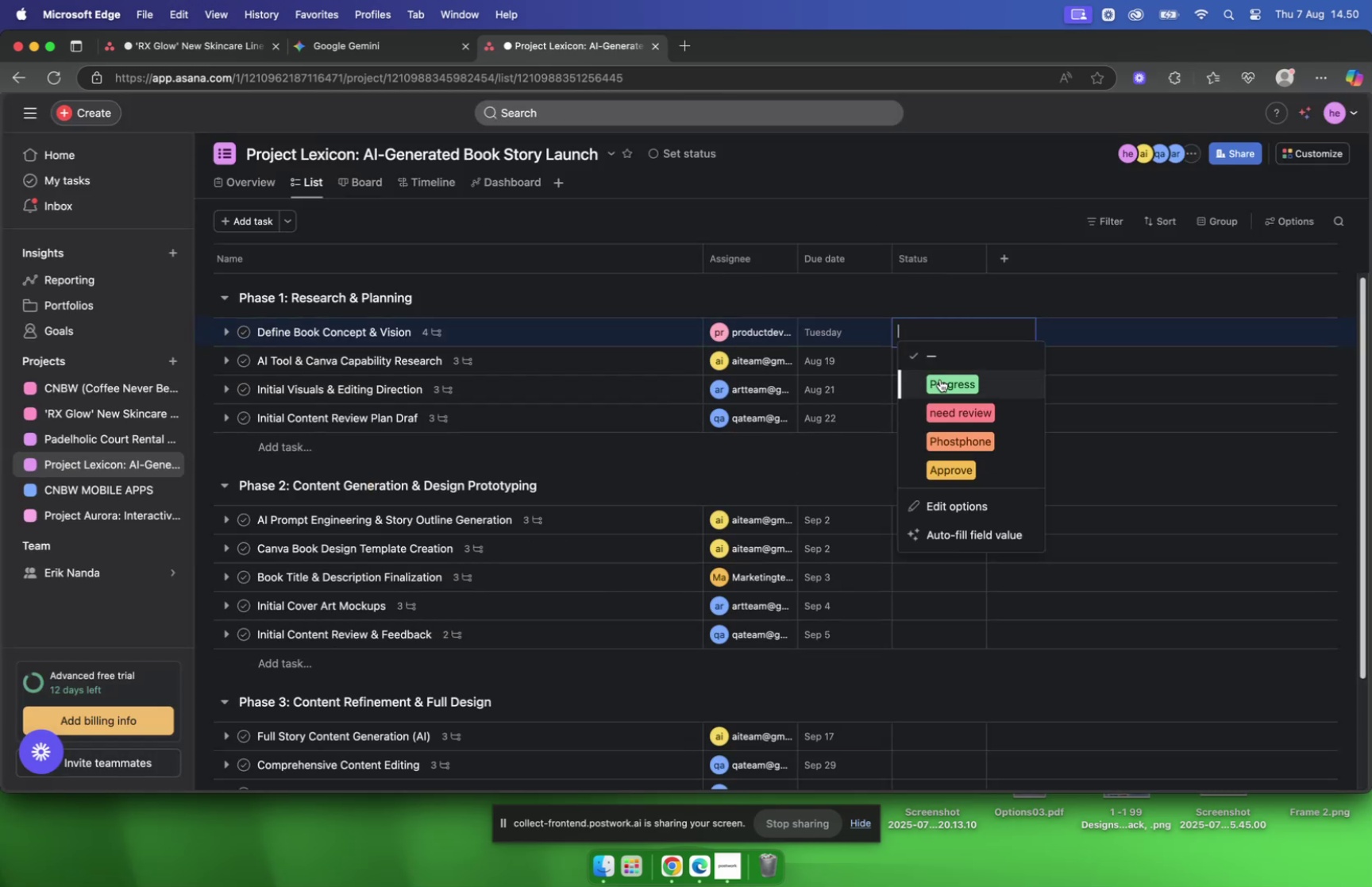 
left_click([940, 379])
 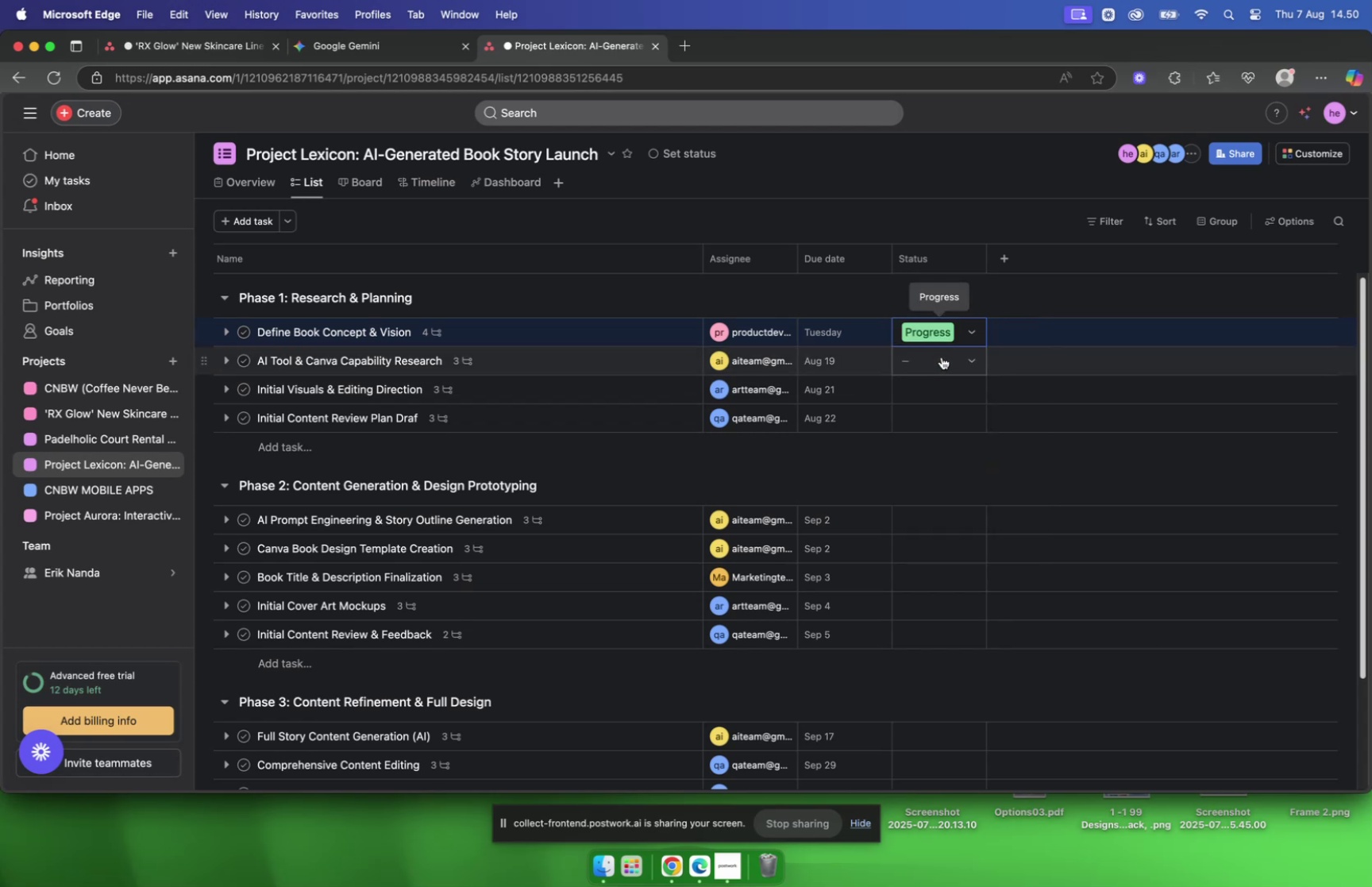 
left_click([942, 357])
 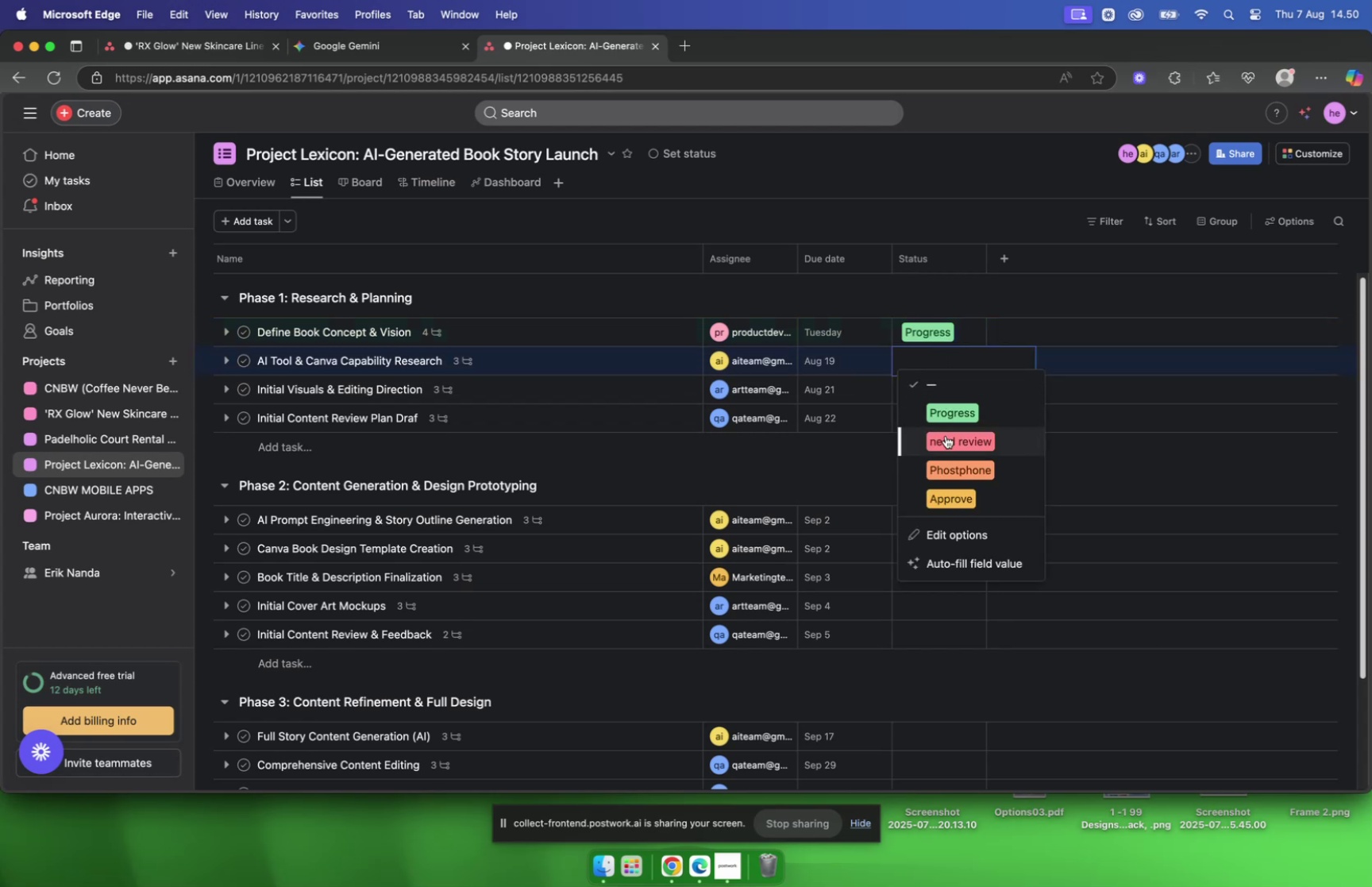 
left_click([946, 435])
 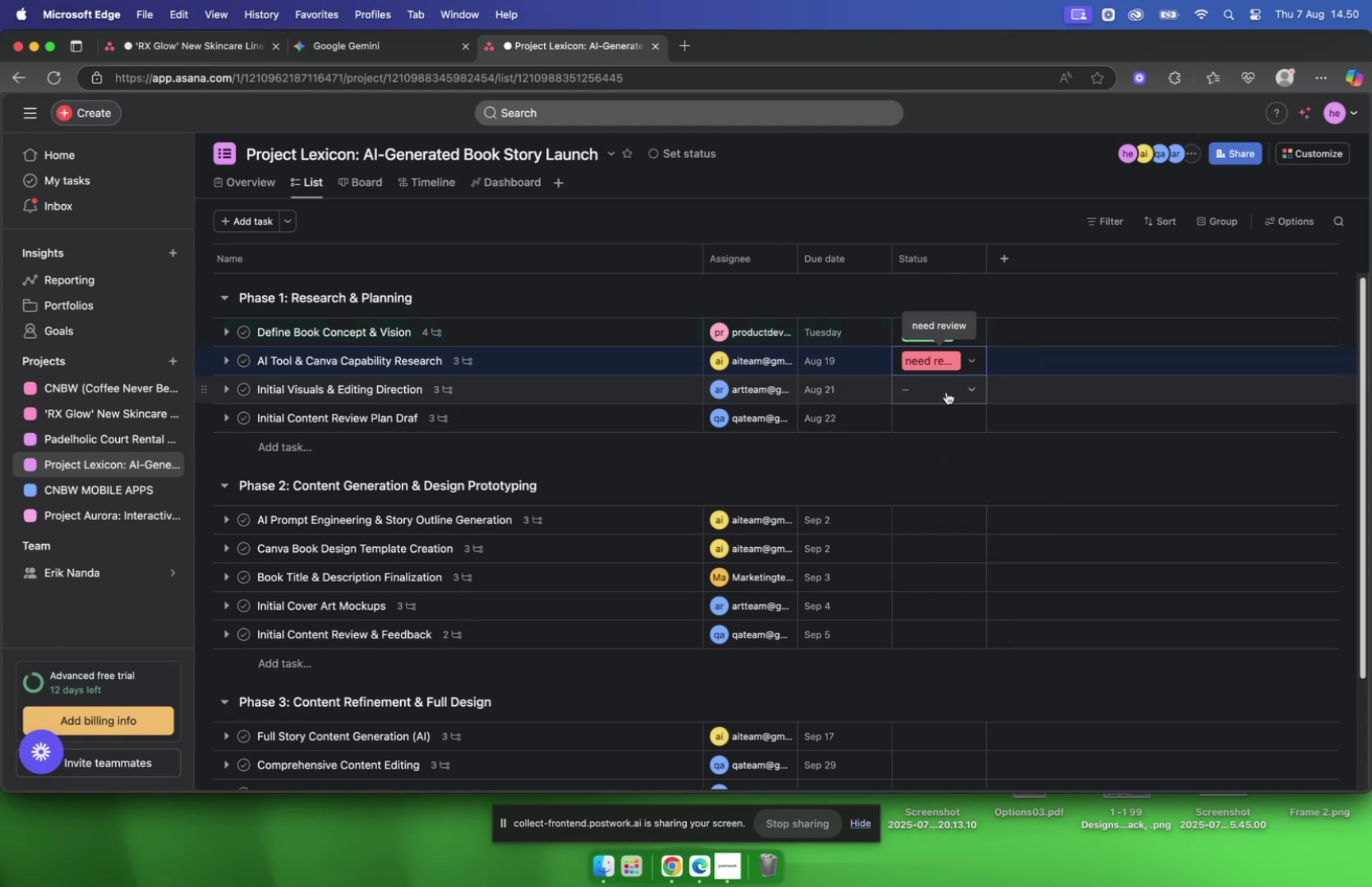 
left_click([946, 391])
 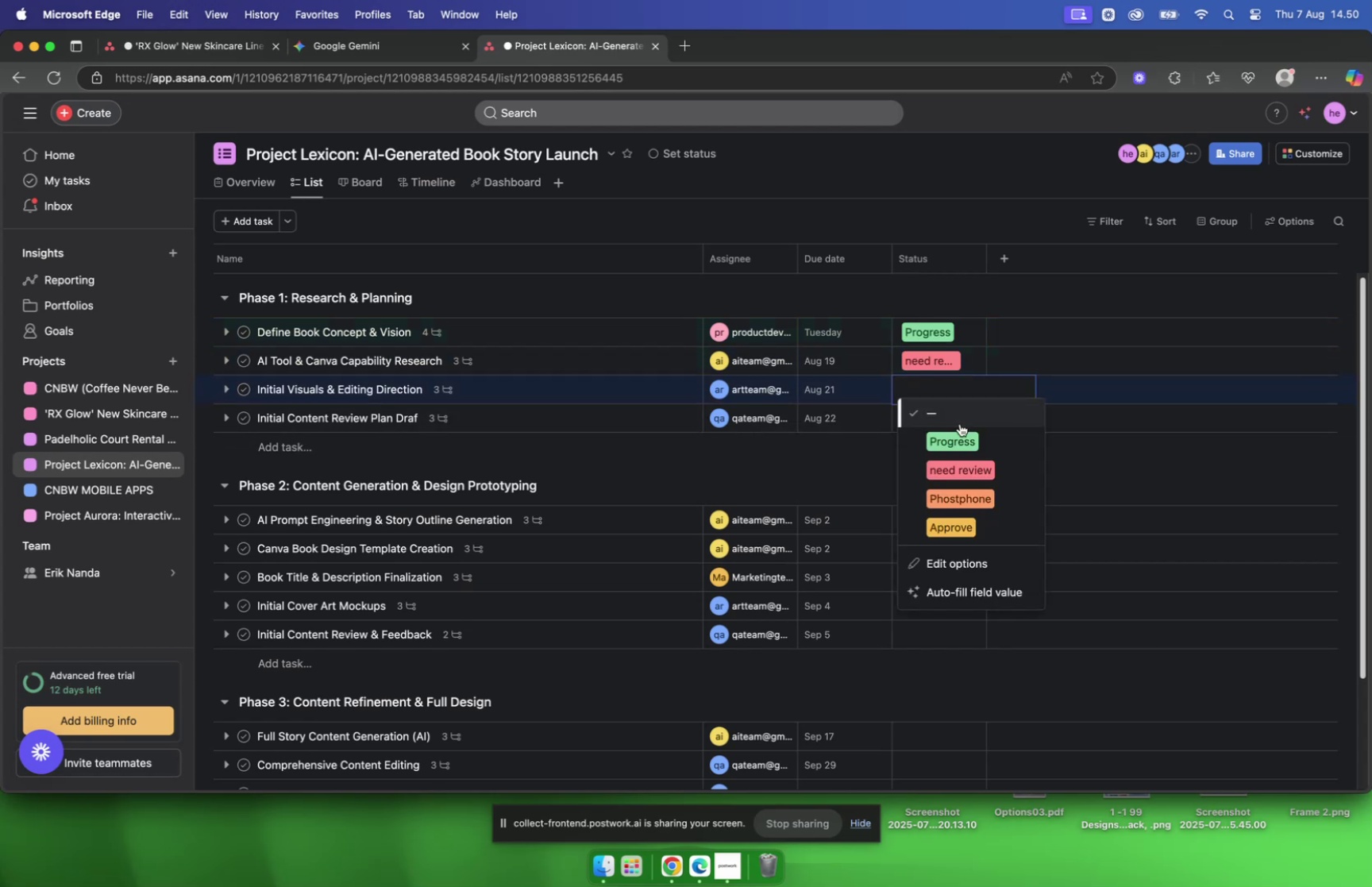 
left_click([959, 434])
 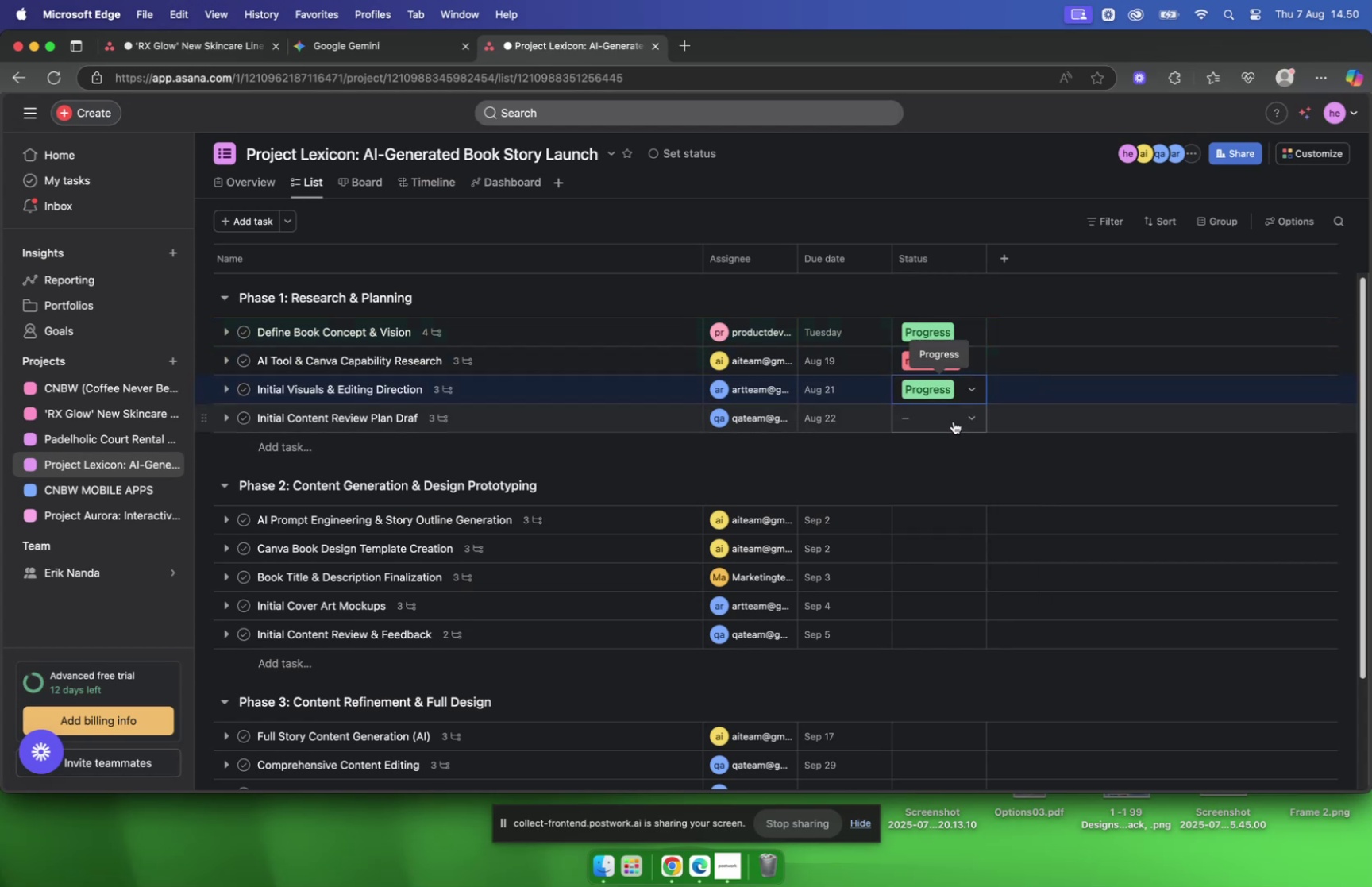 
left_click([954, 421])
 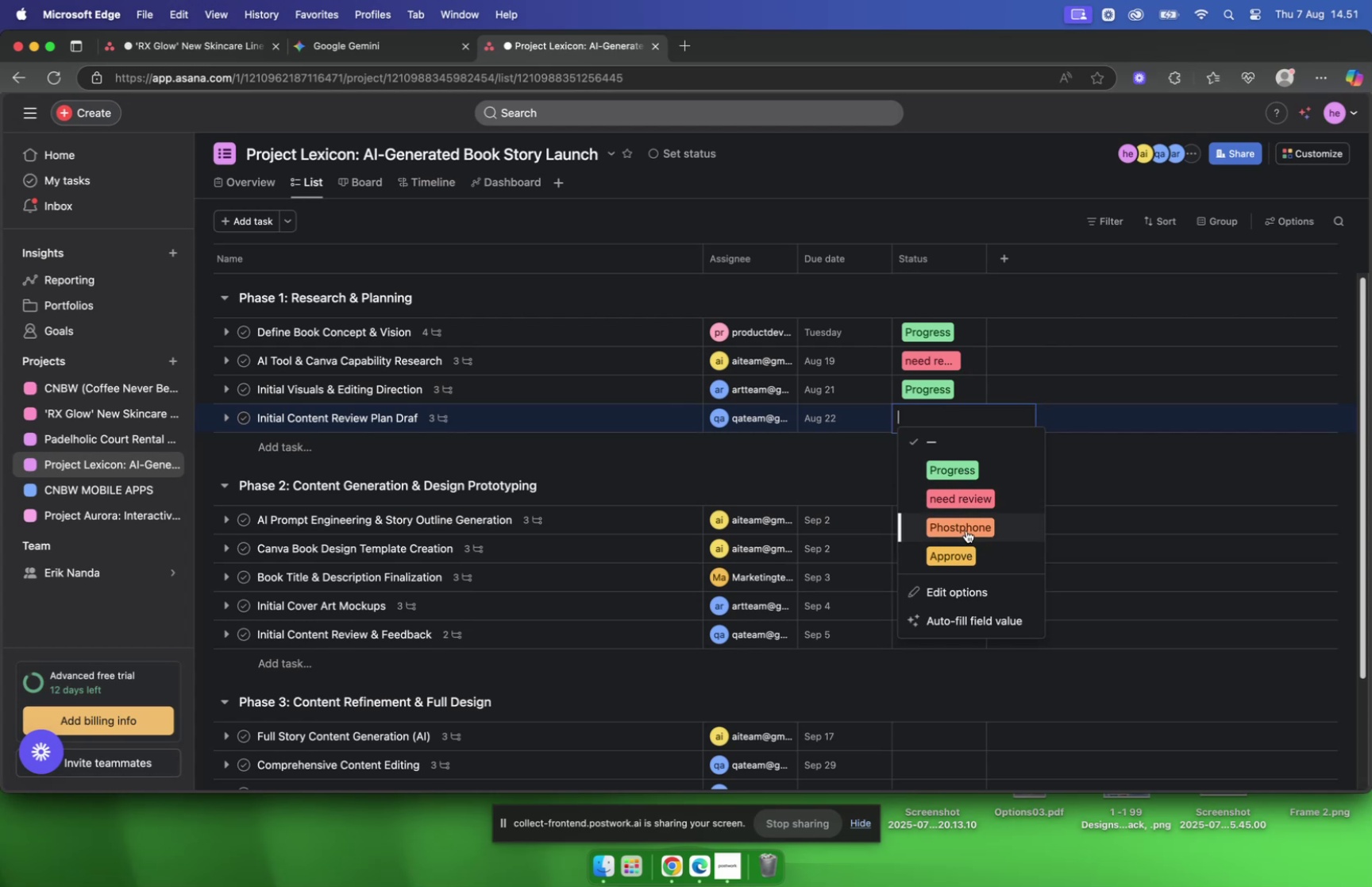 
wait(7.09)
 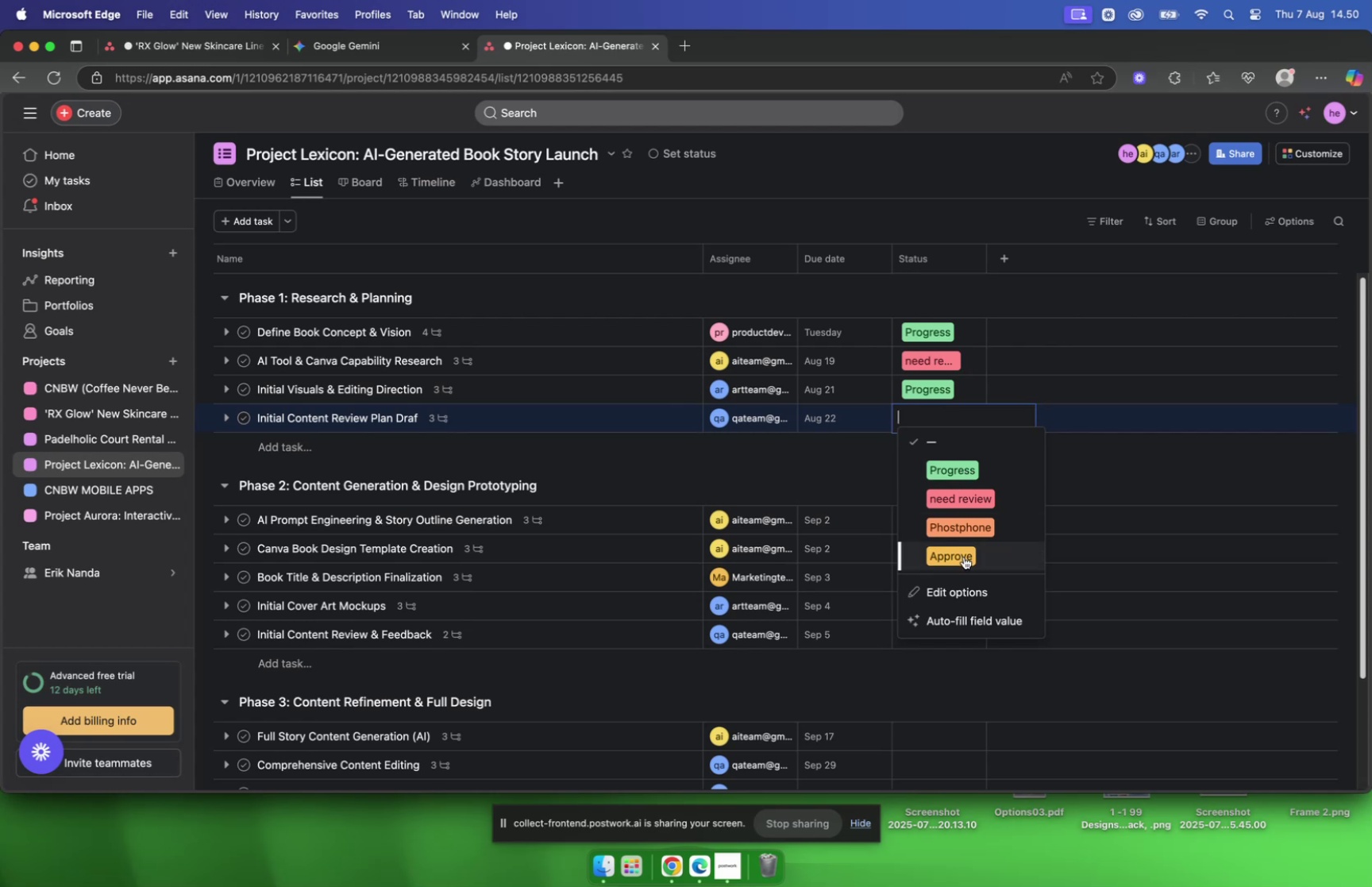 
left_click([966, 530])
 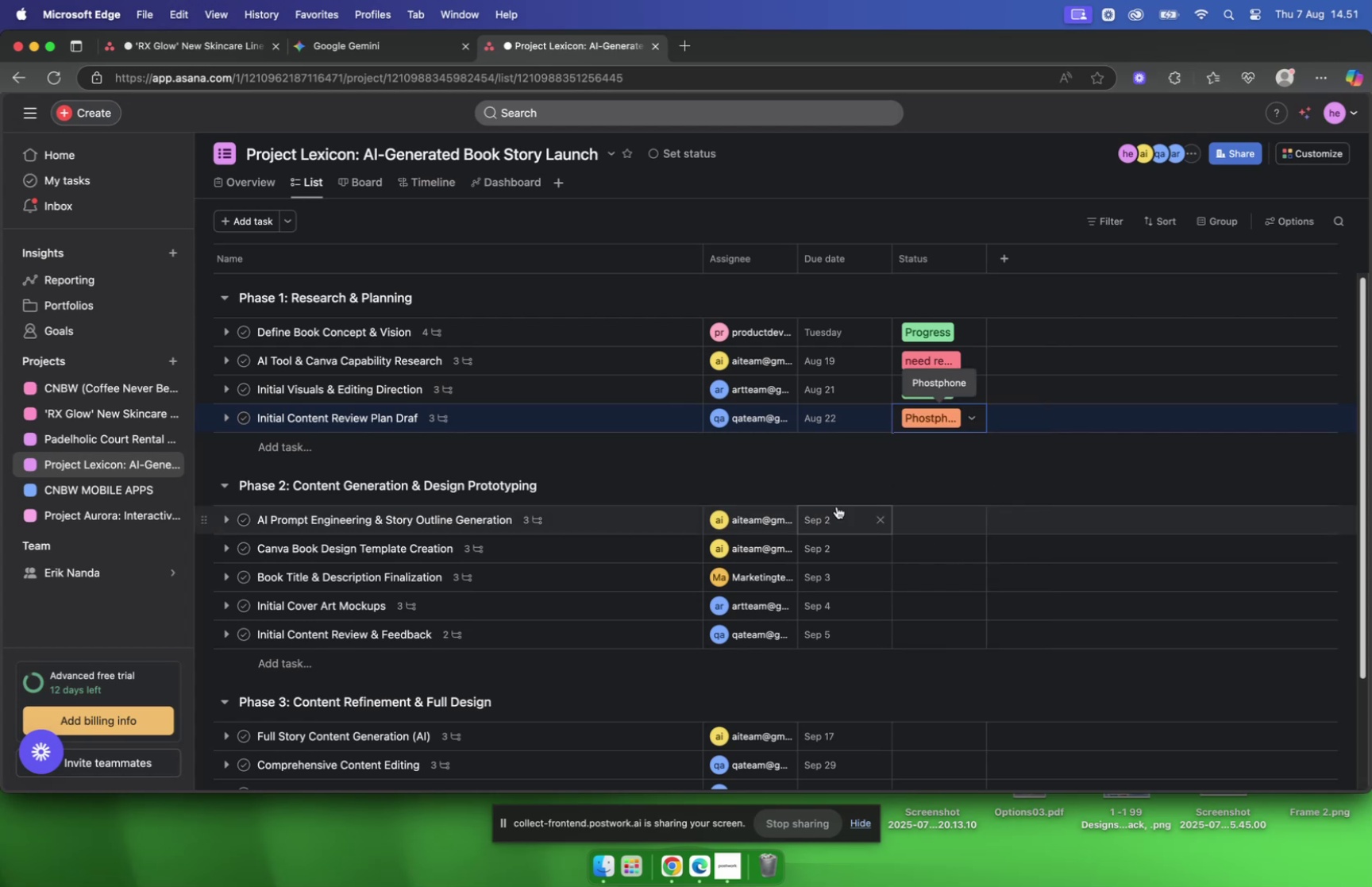 
scroll: coordinate [823, 498], scroll_direction: down, amount: 4.0
 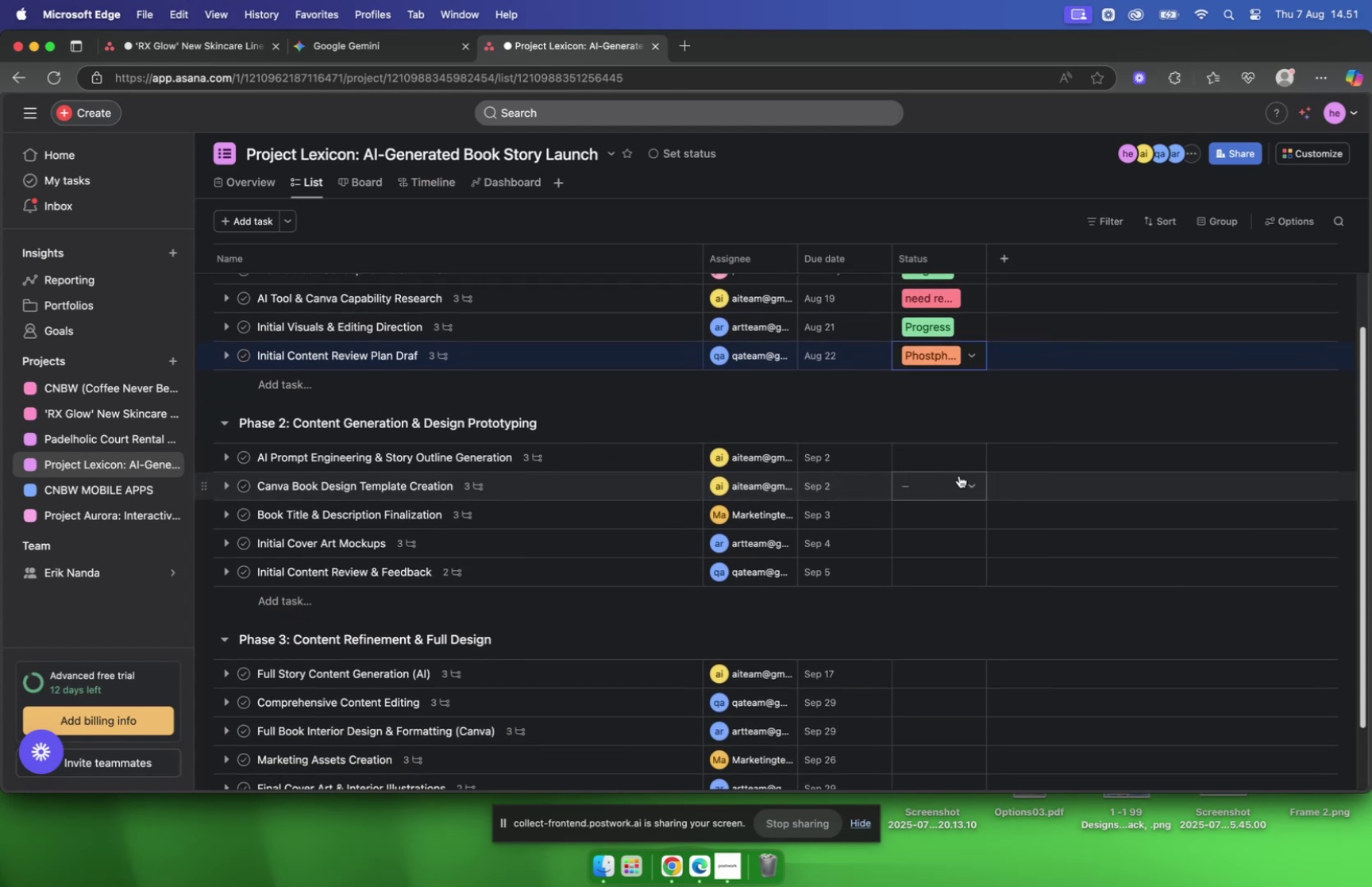 
left_click([958, 463])
 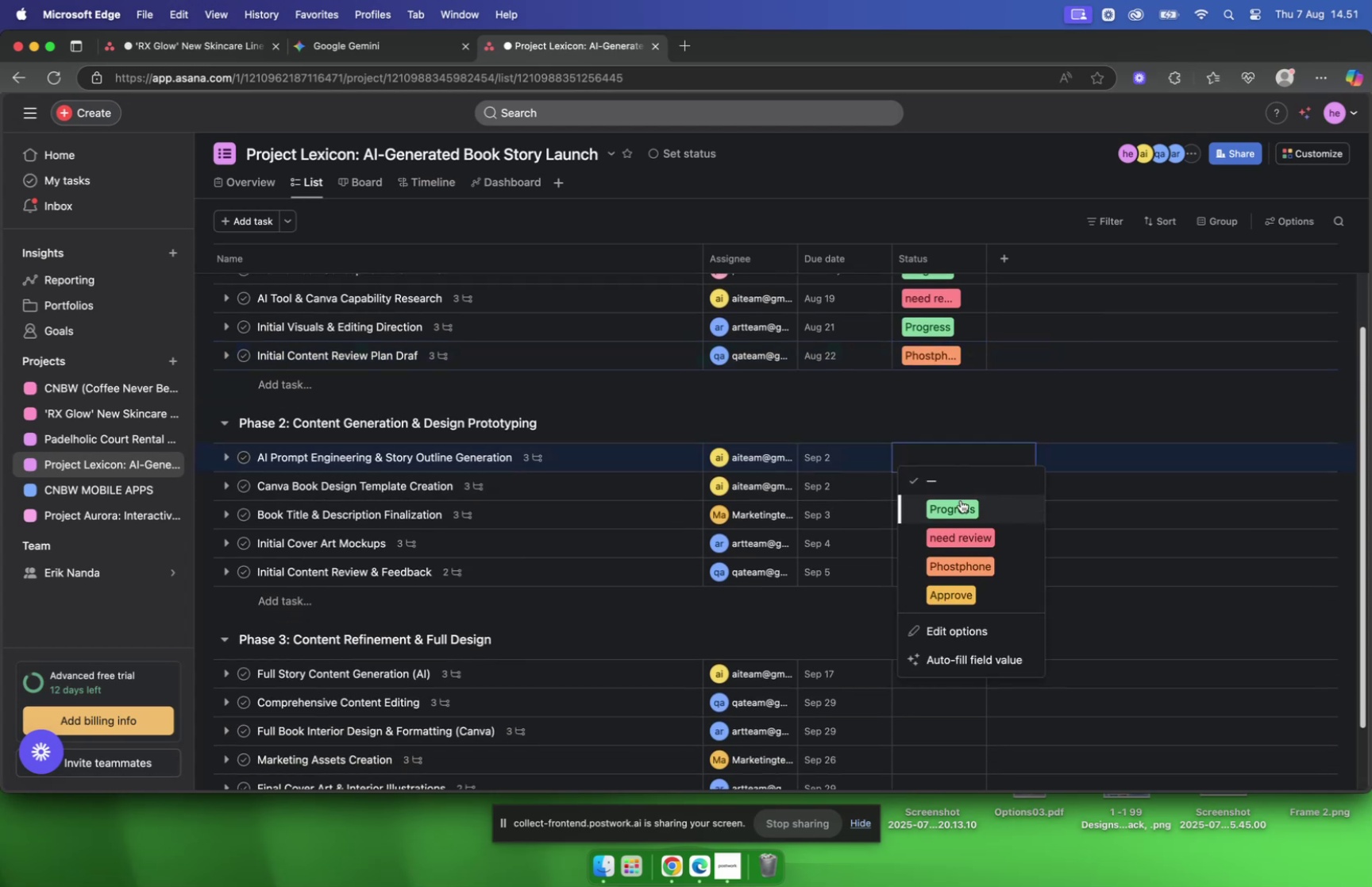 
left_click([961, 500])
 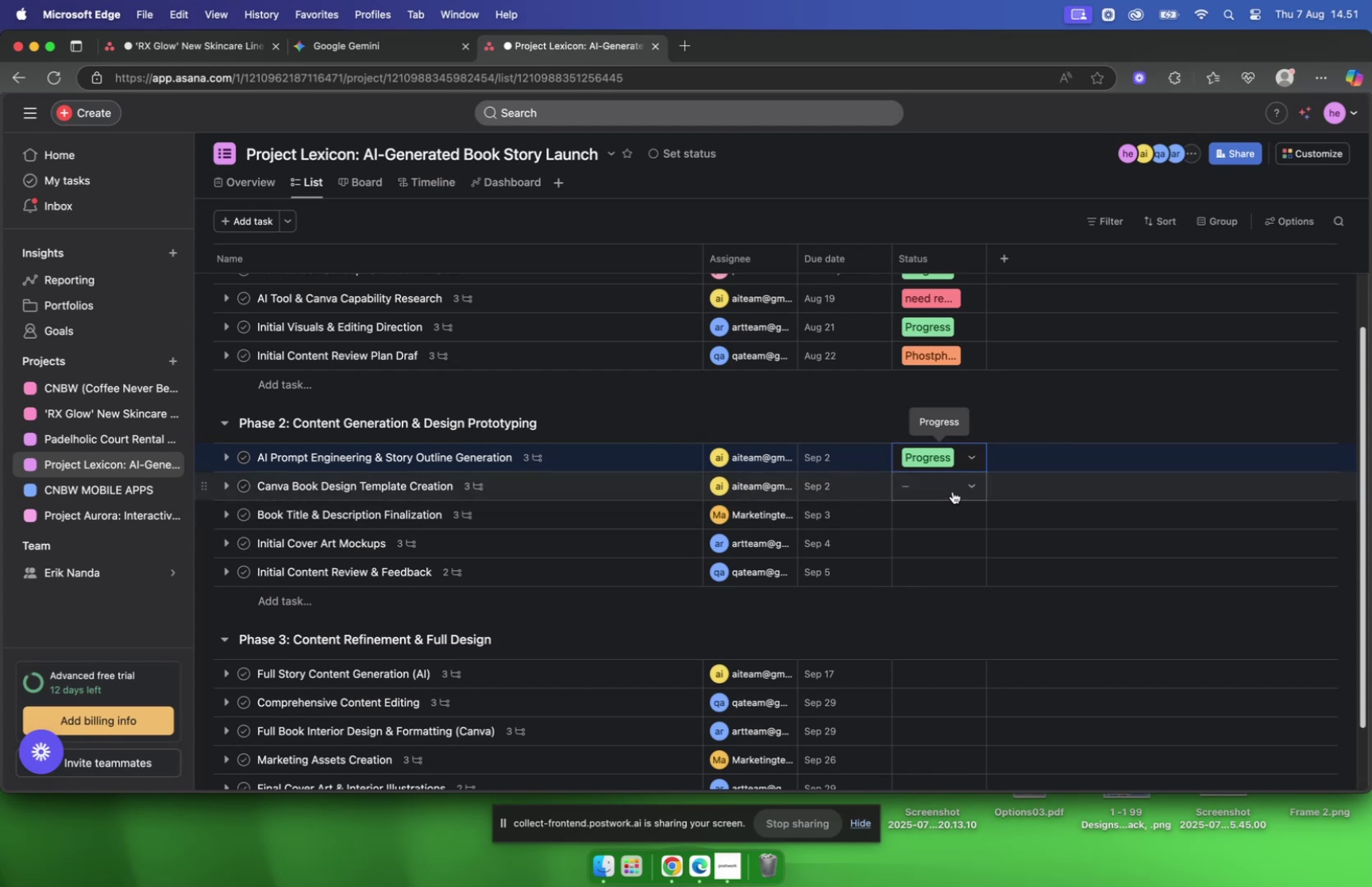 
left_click([953, 491])
 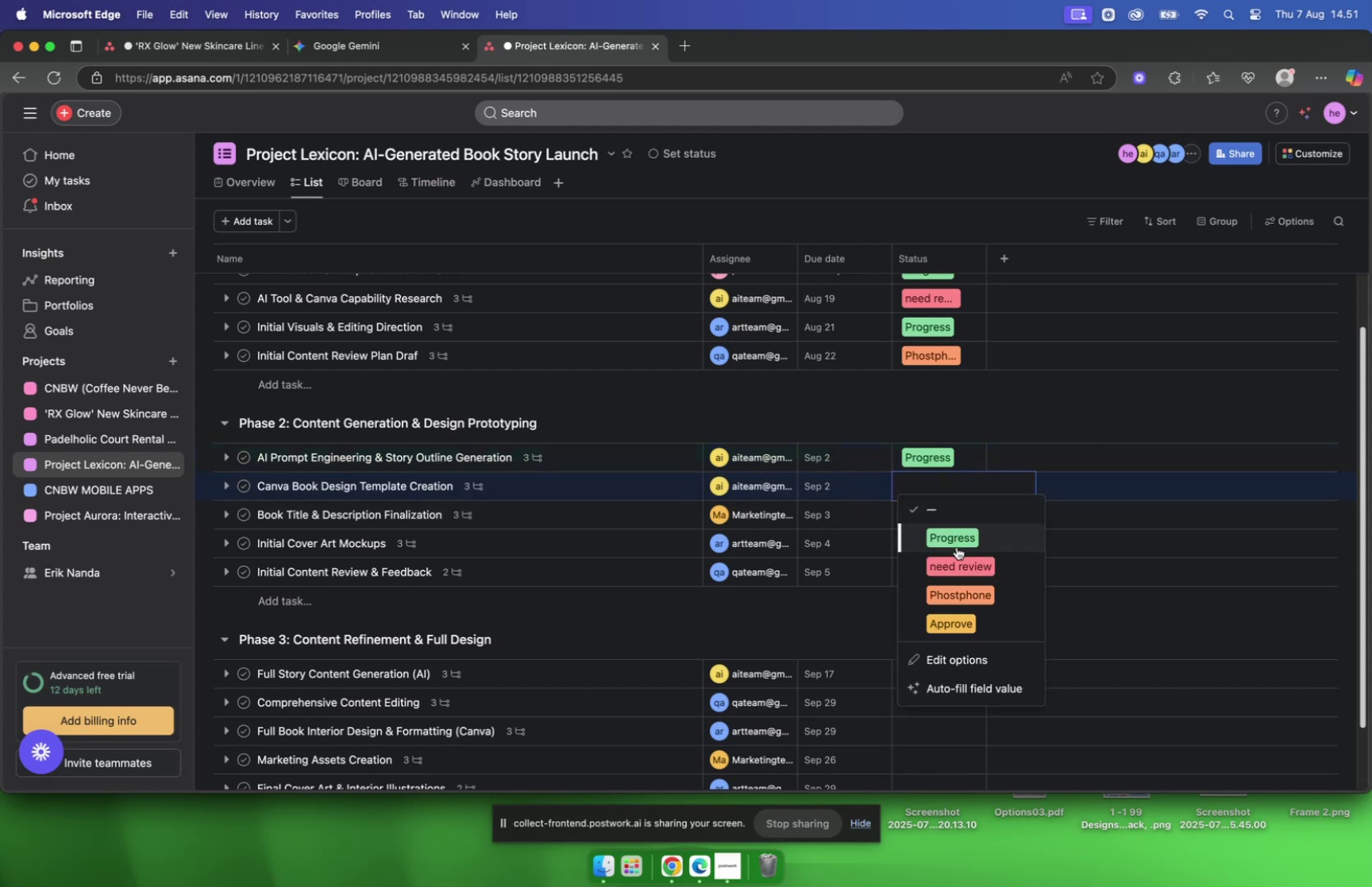 
left_click([958, 549])
 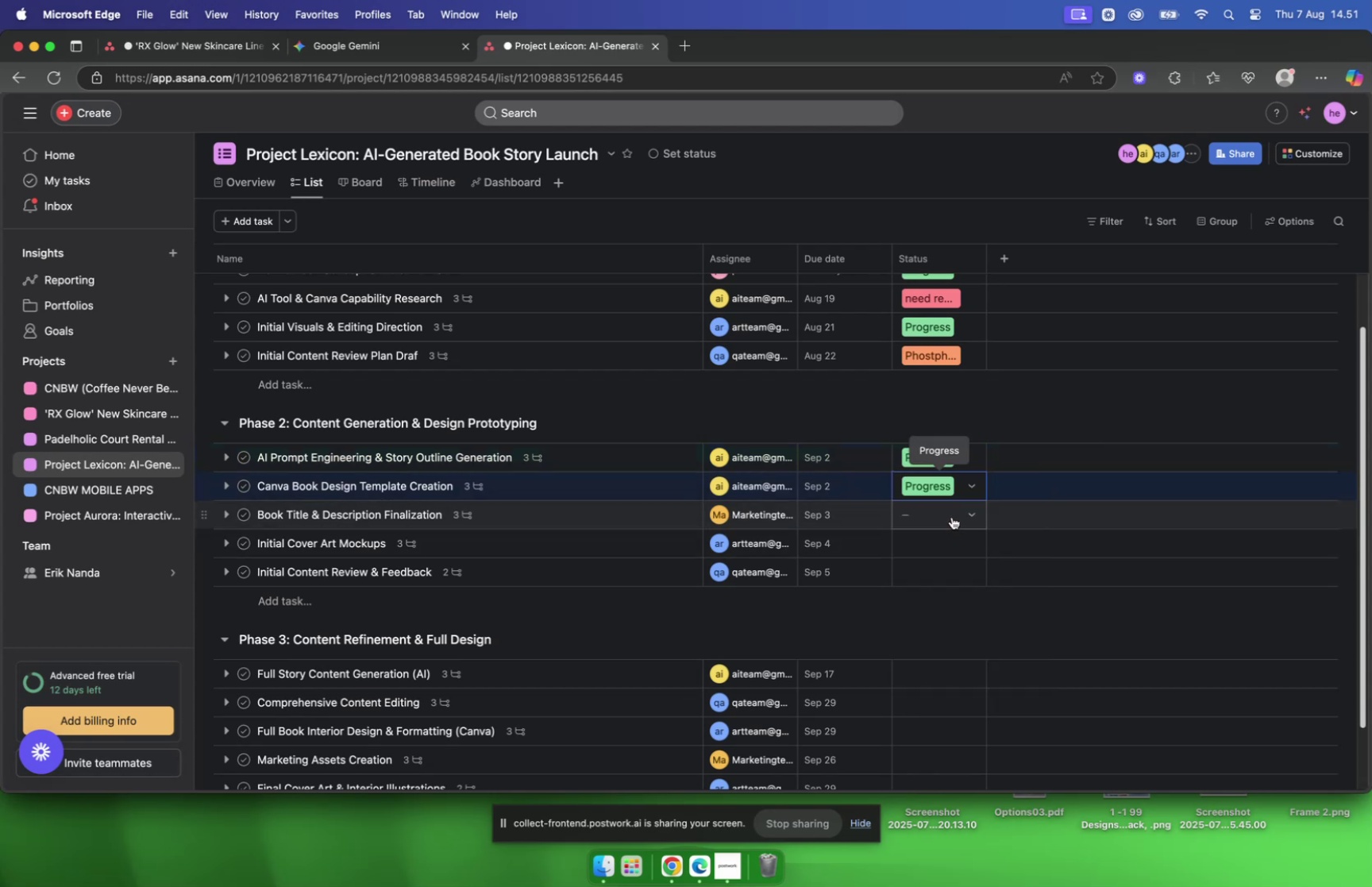 
left_click([952, 516])
 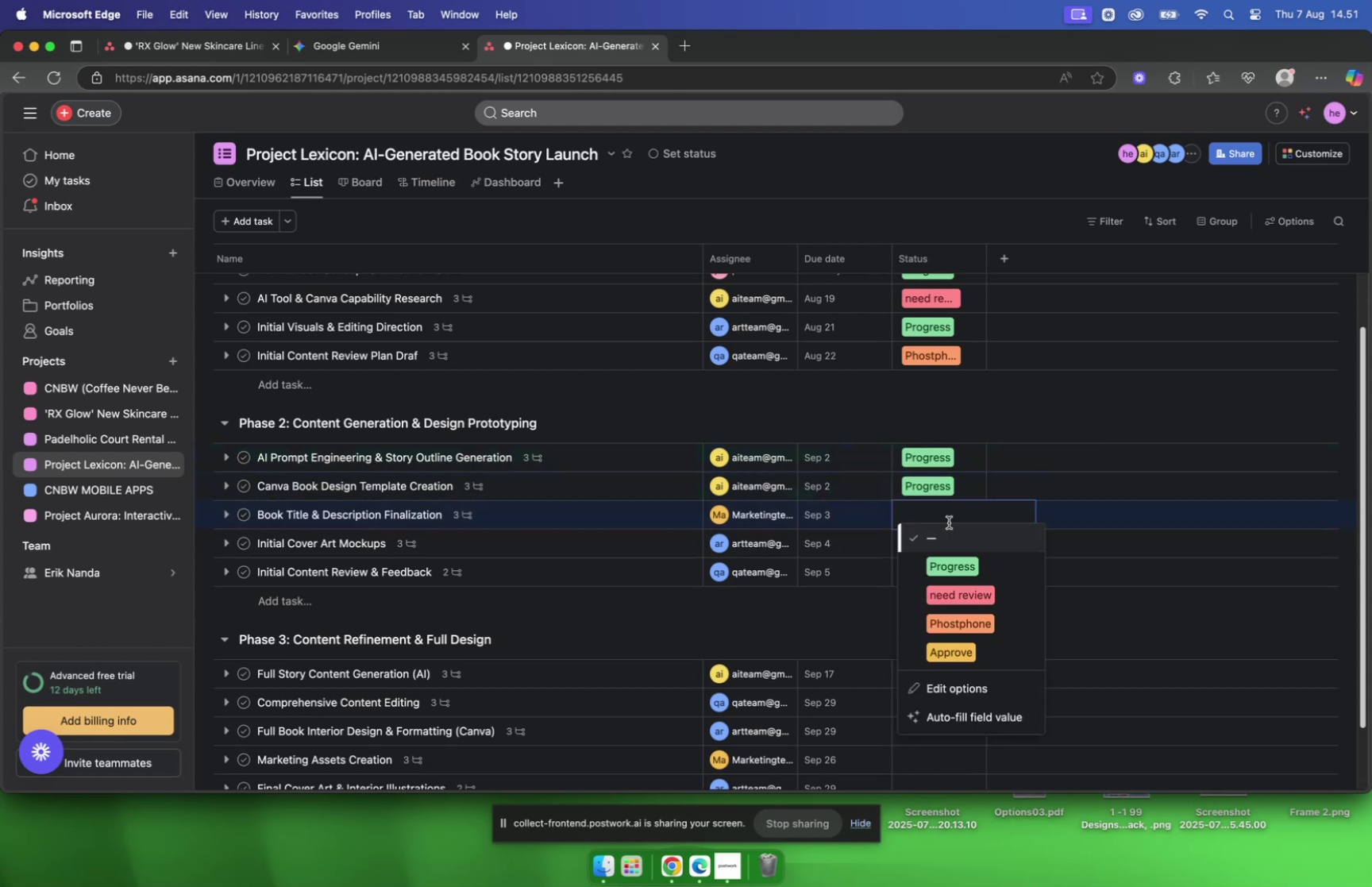 
left_click([956, 555])
 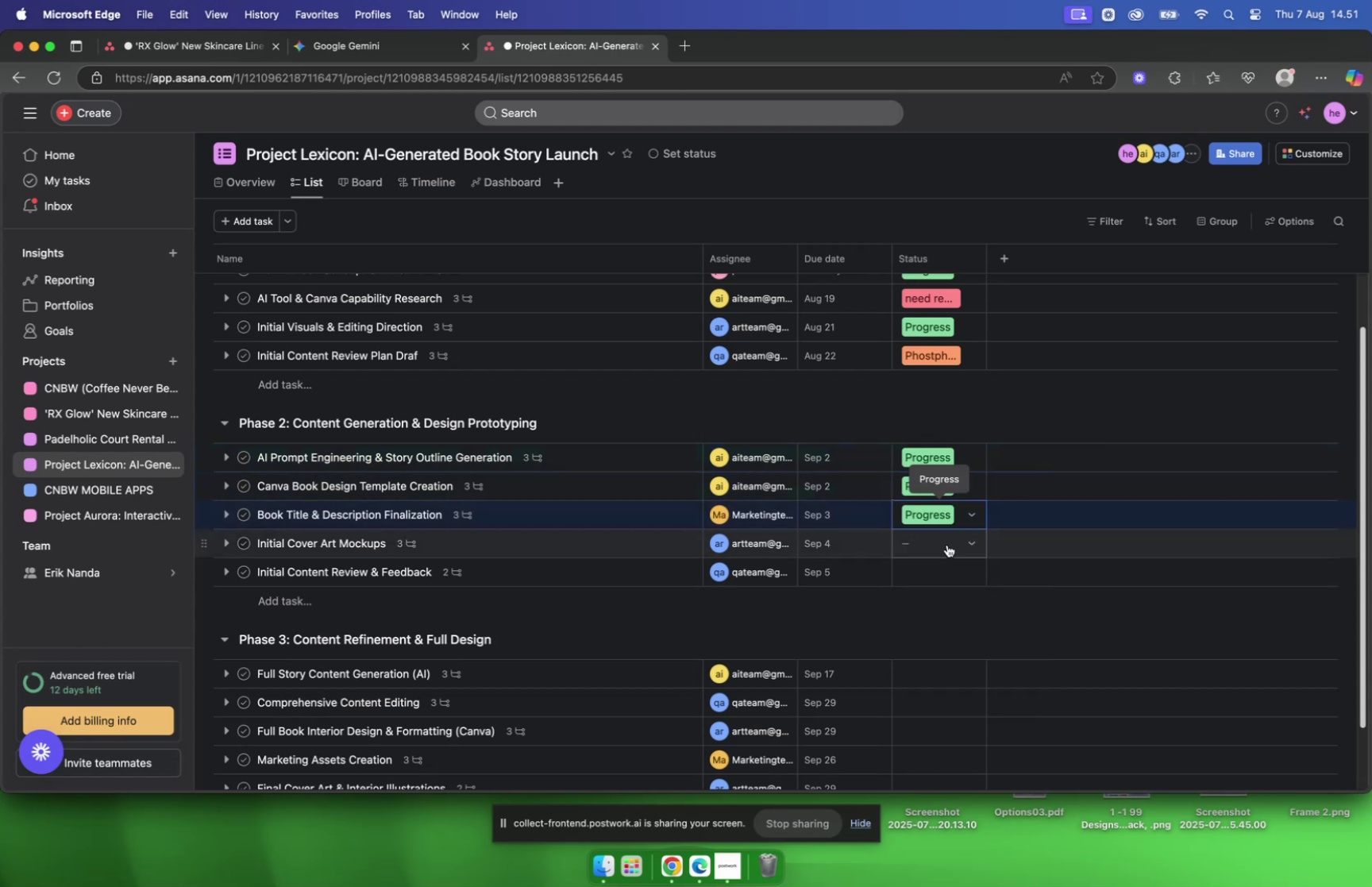 
left_click([947, 544])
 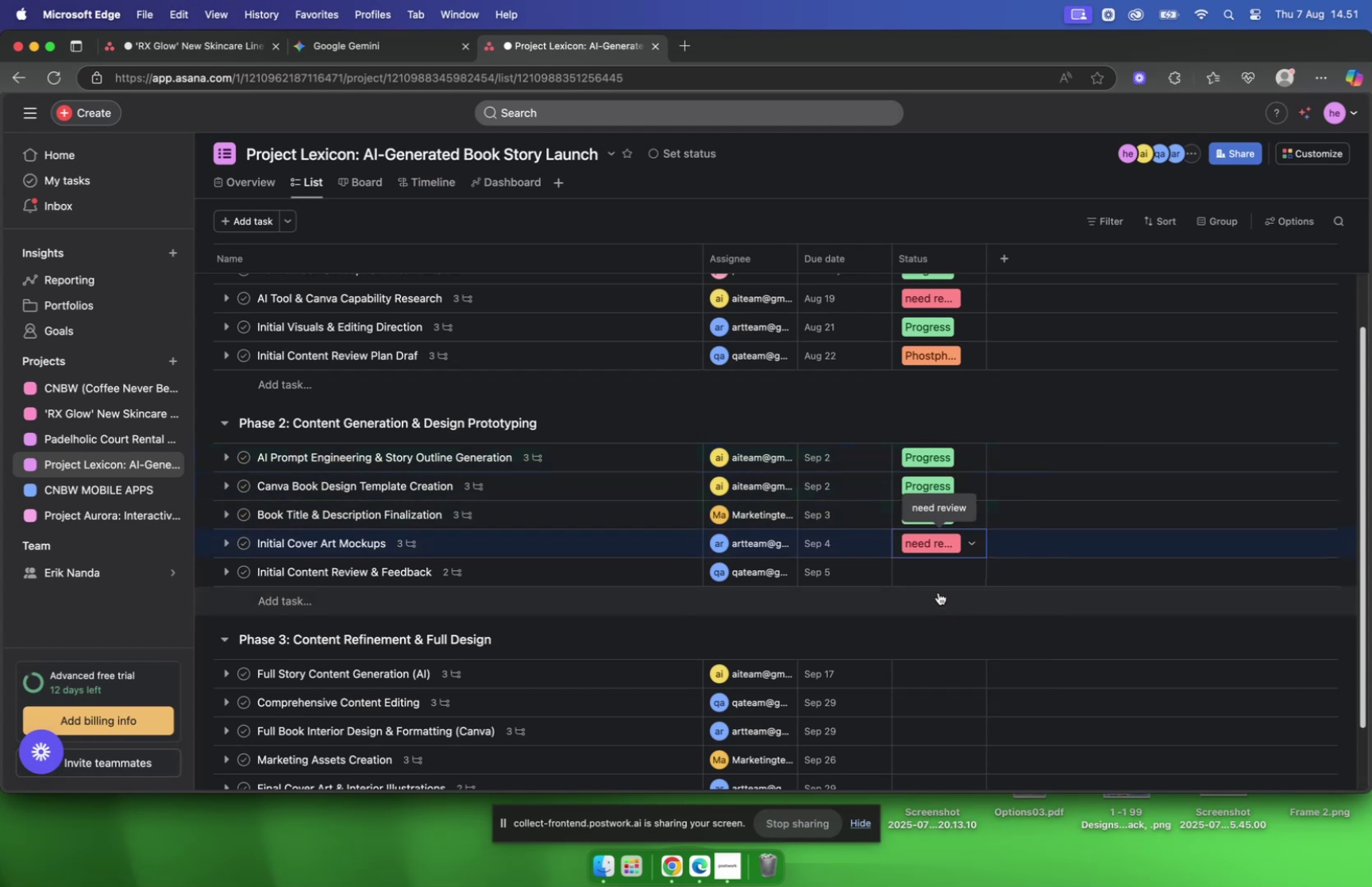 
left_click([938, 569])
 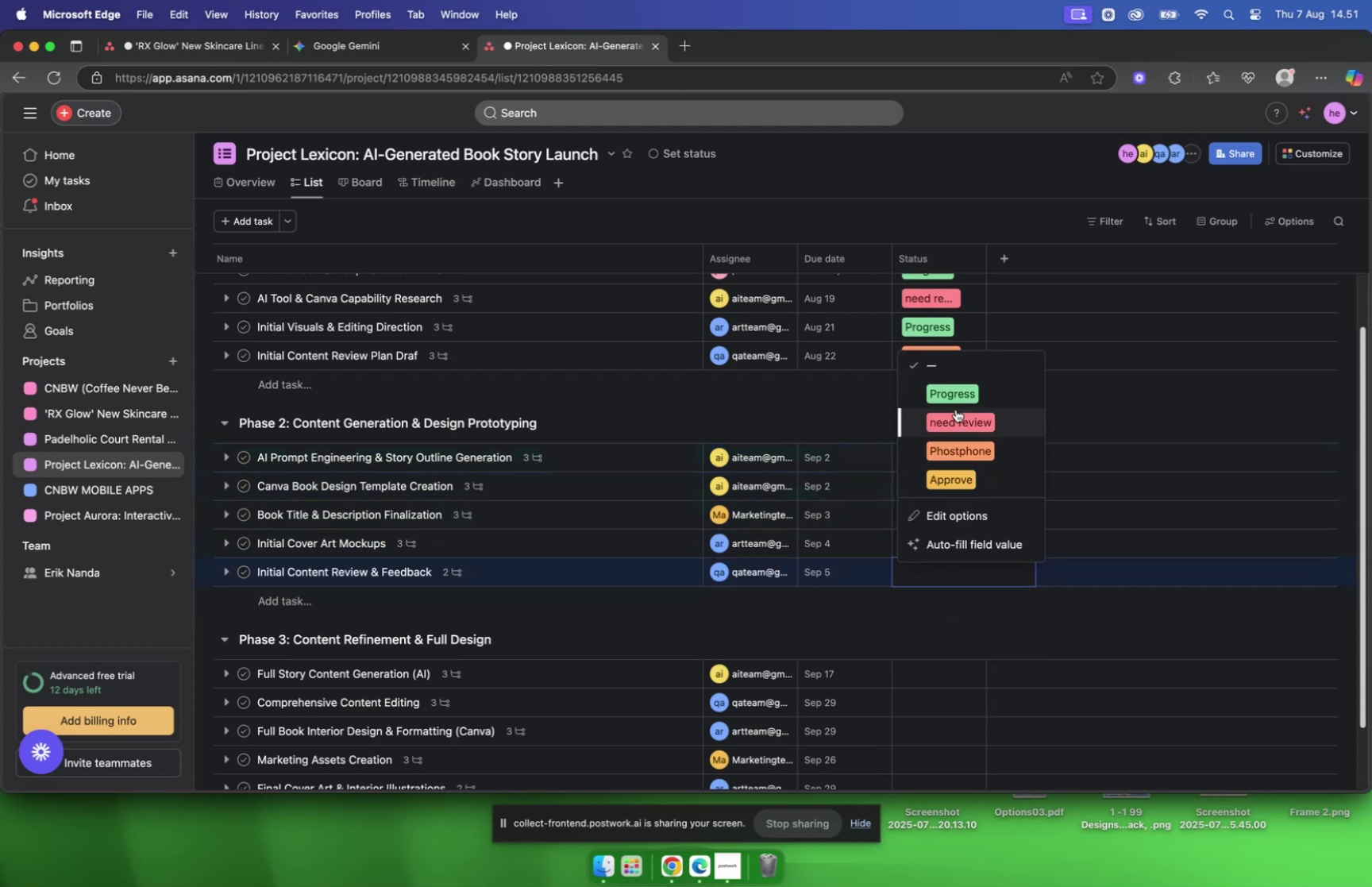 
left_click([957, 415])
 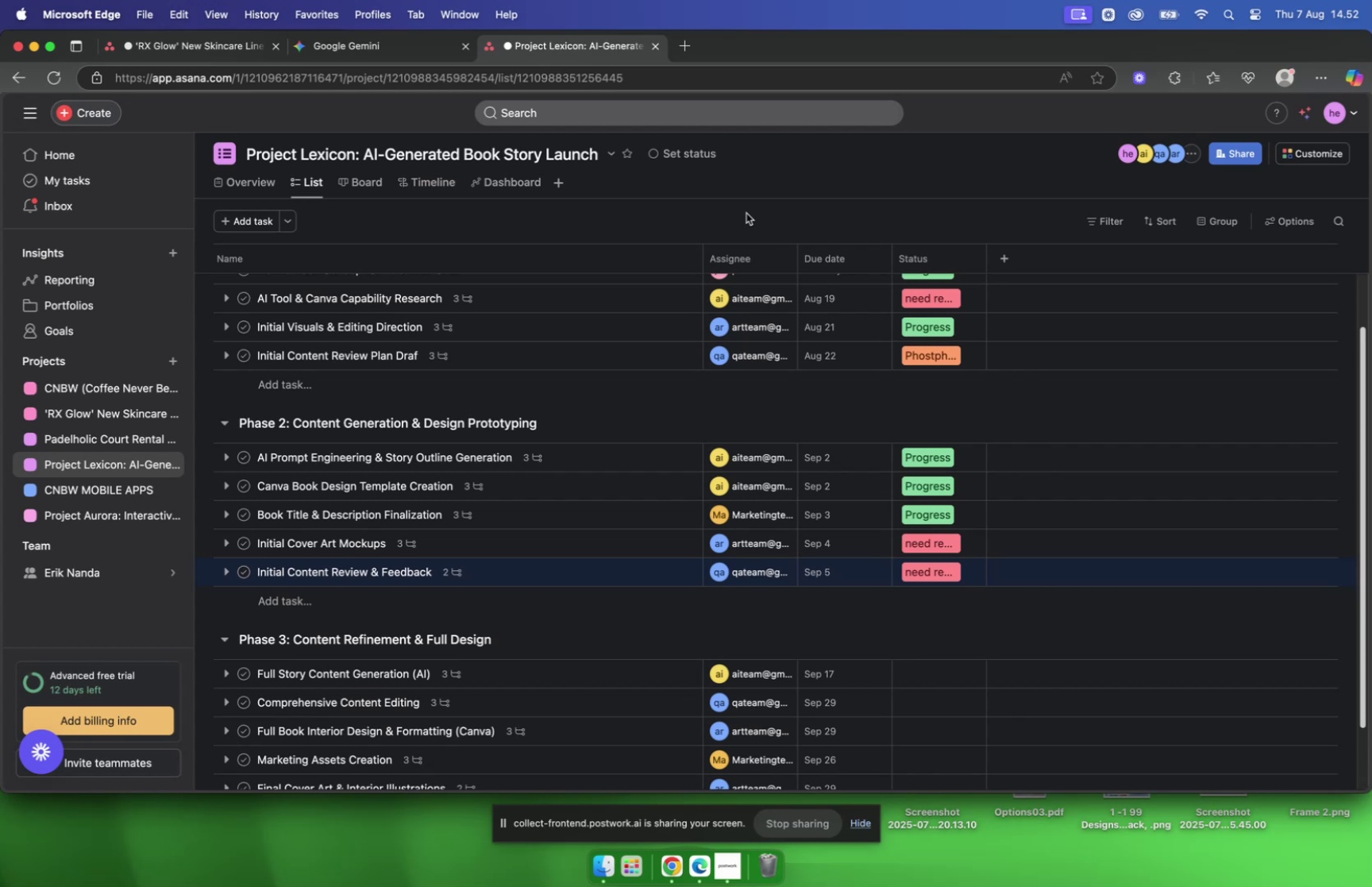 
wait(78.99)
 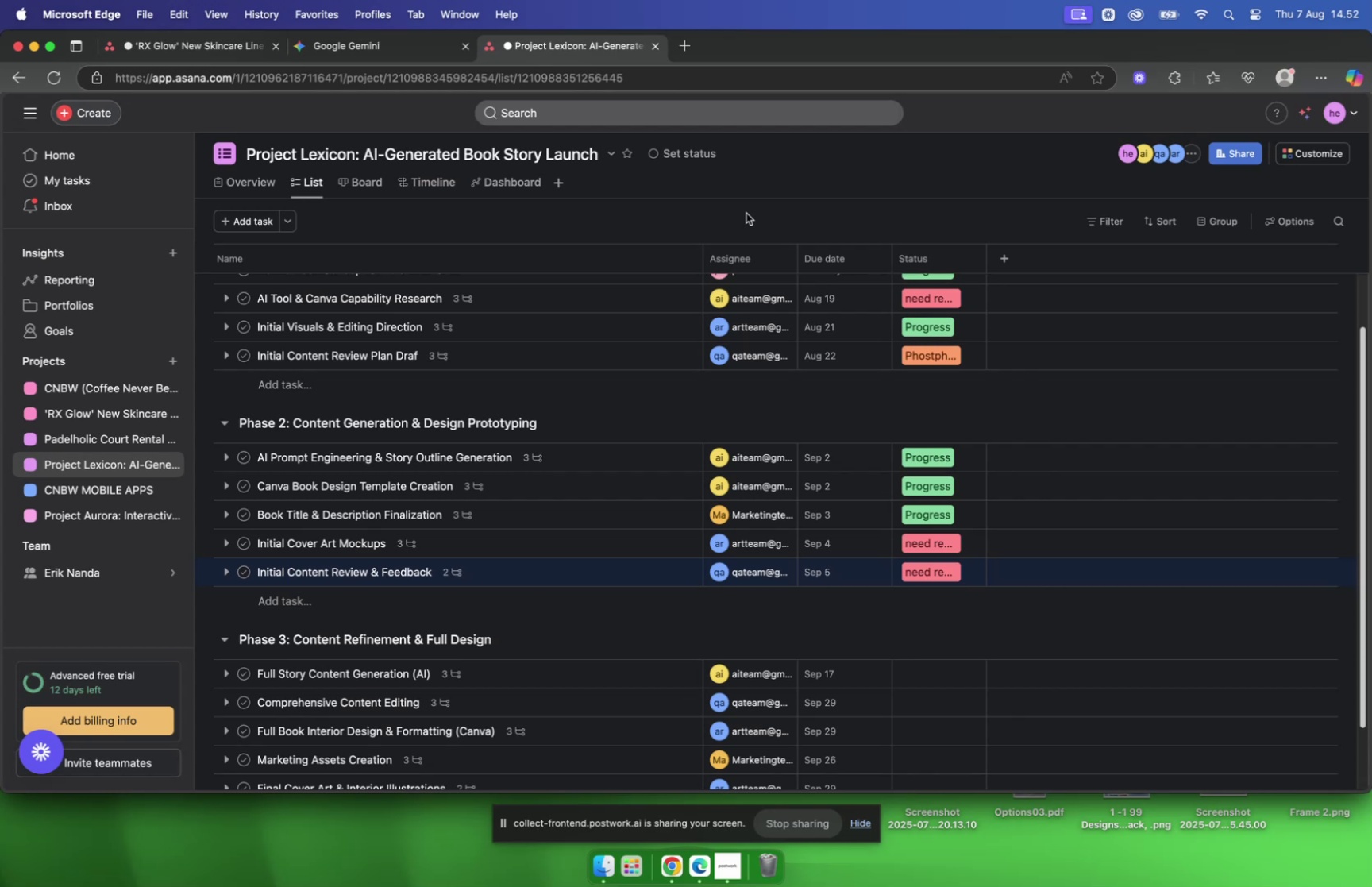 
scroll: coordinate [716, 564], scroll_direction: down, amount: 5.0
 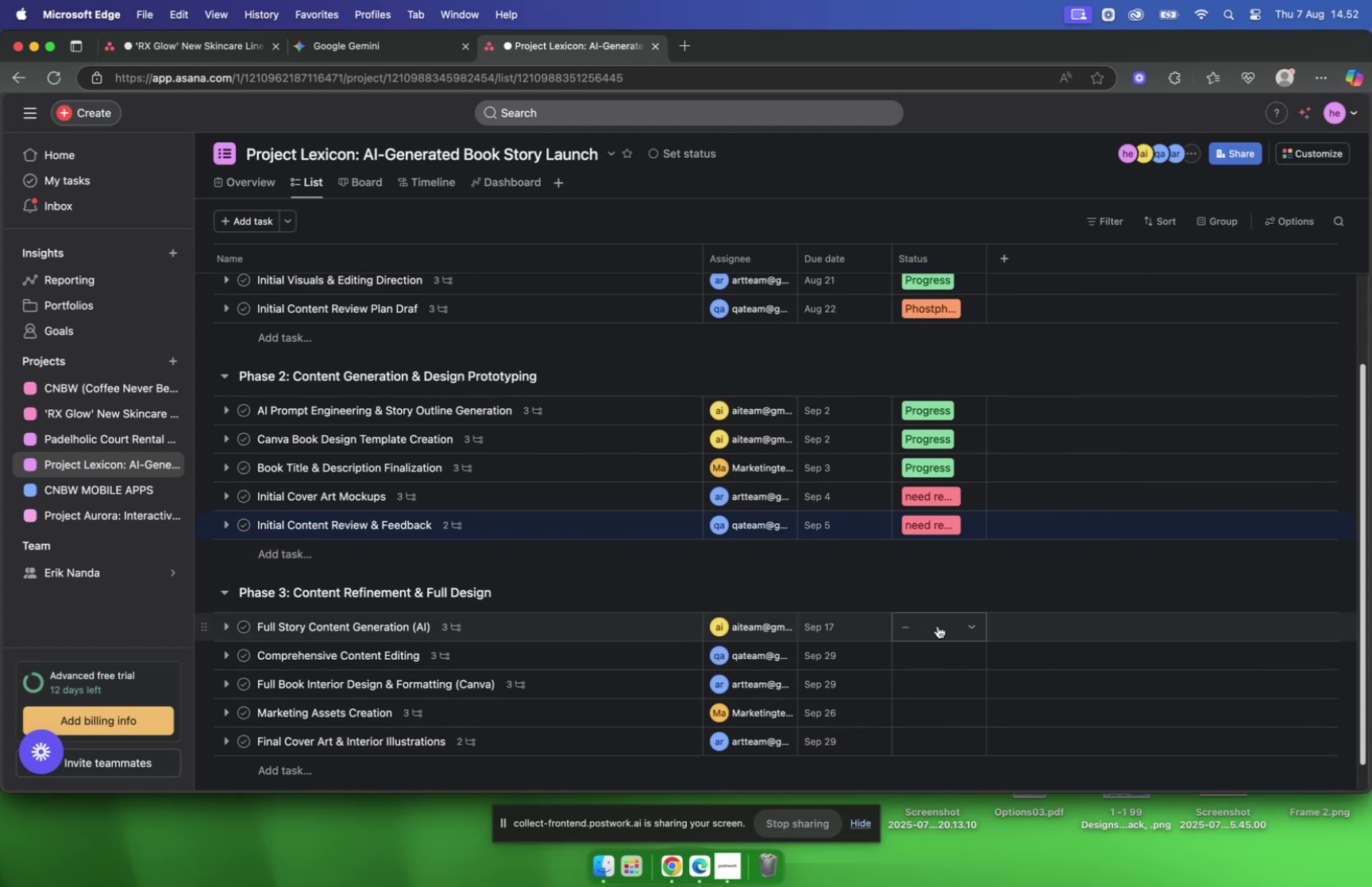 
left_click([942, 627])
 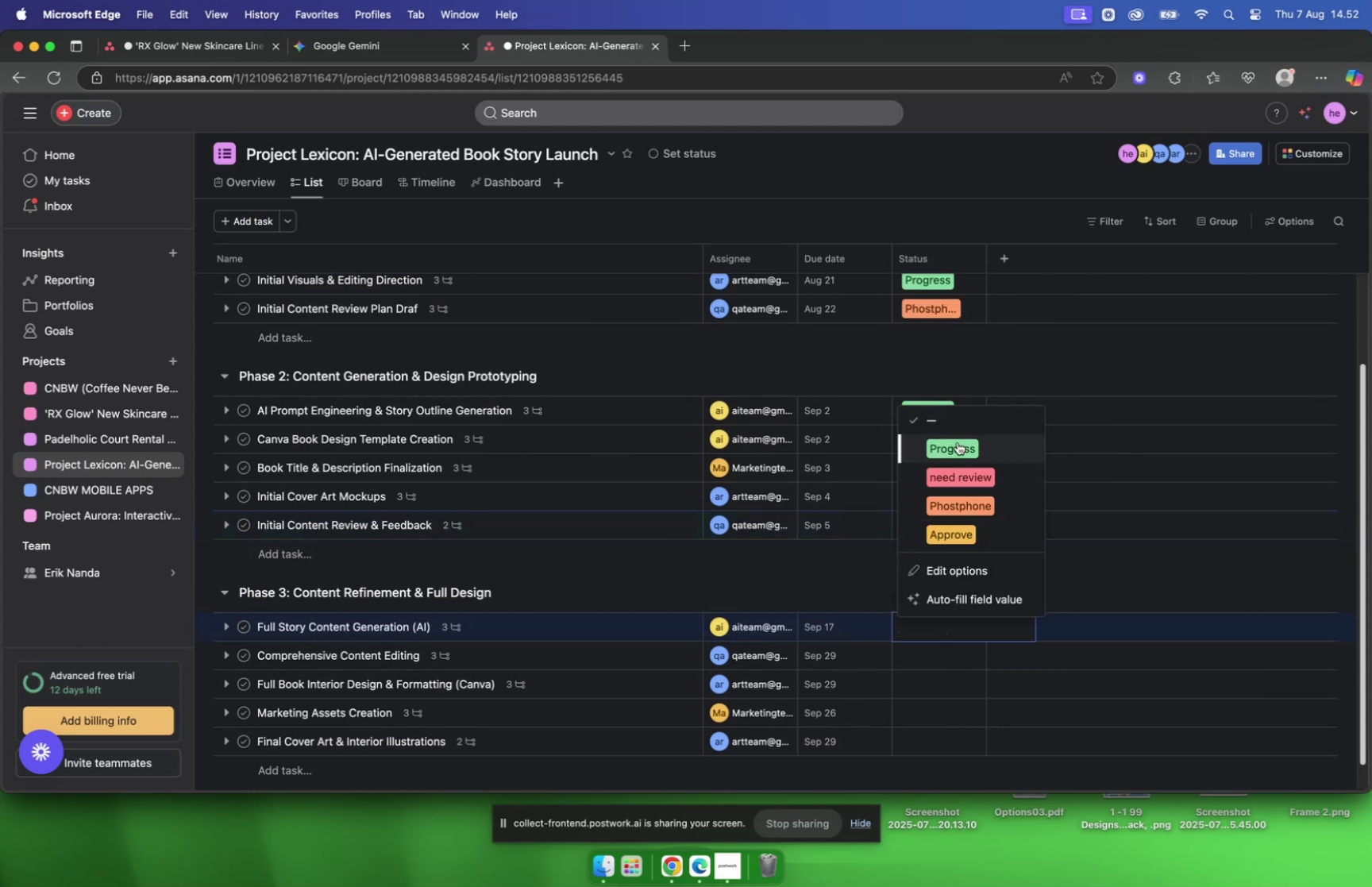 
left_click([958, 440])
 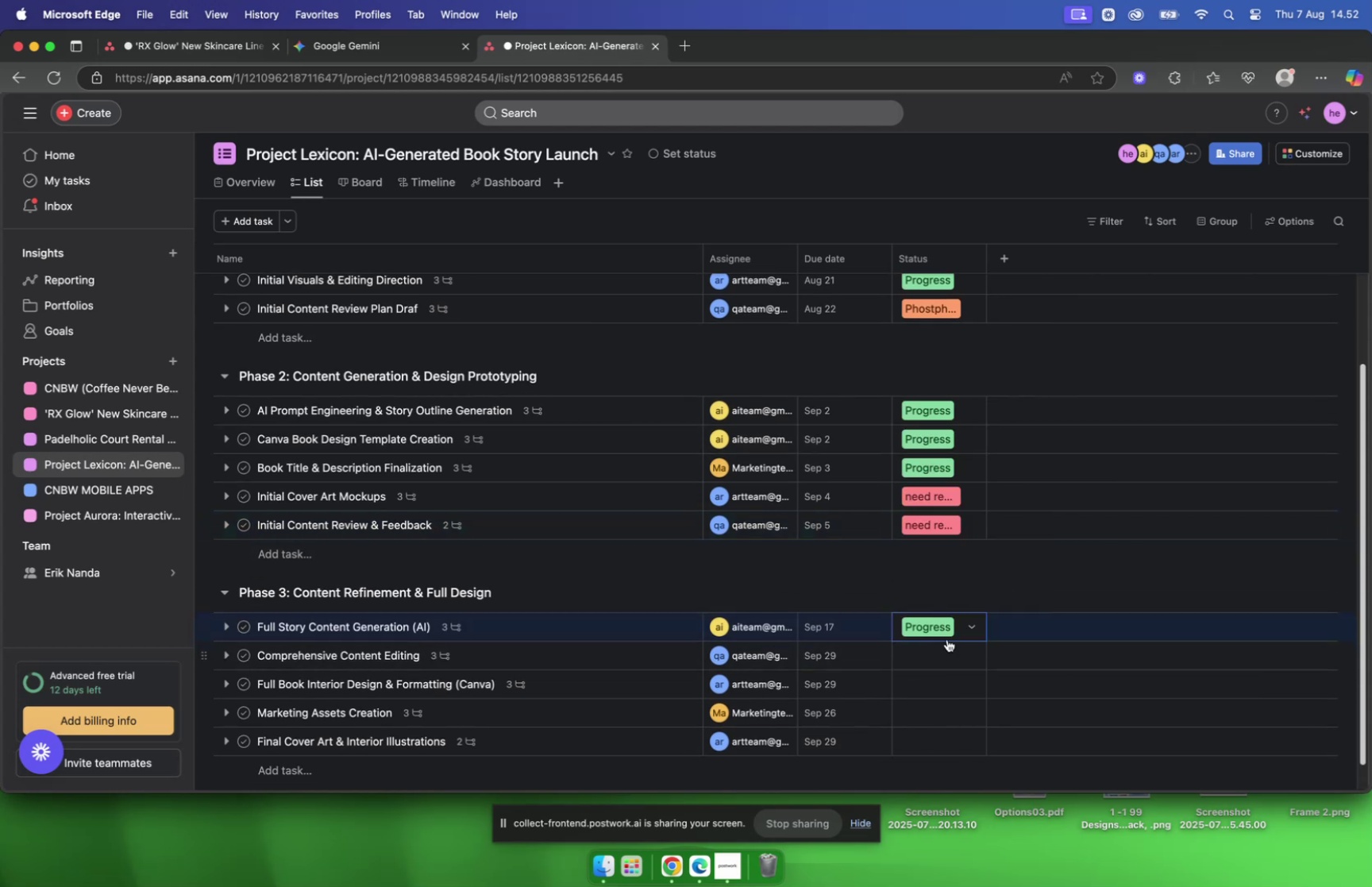 
left_click([945, 654])
 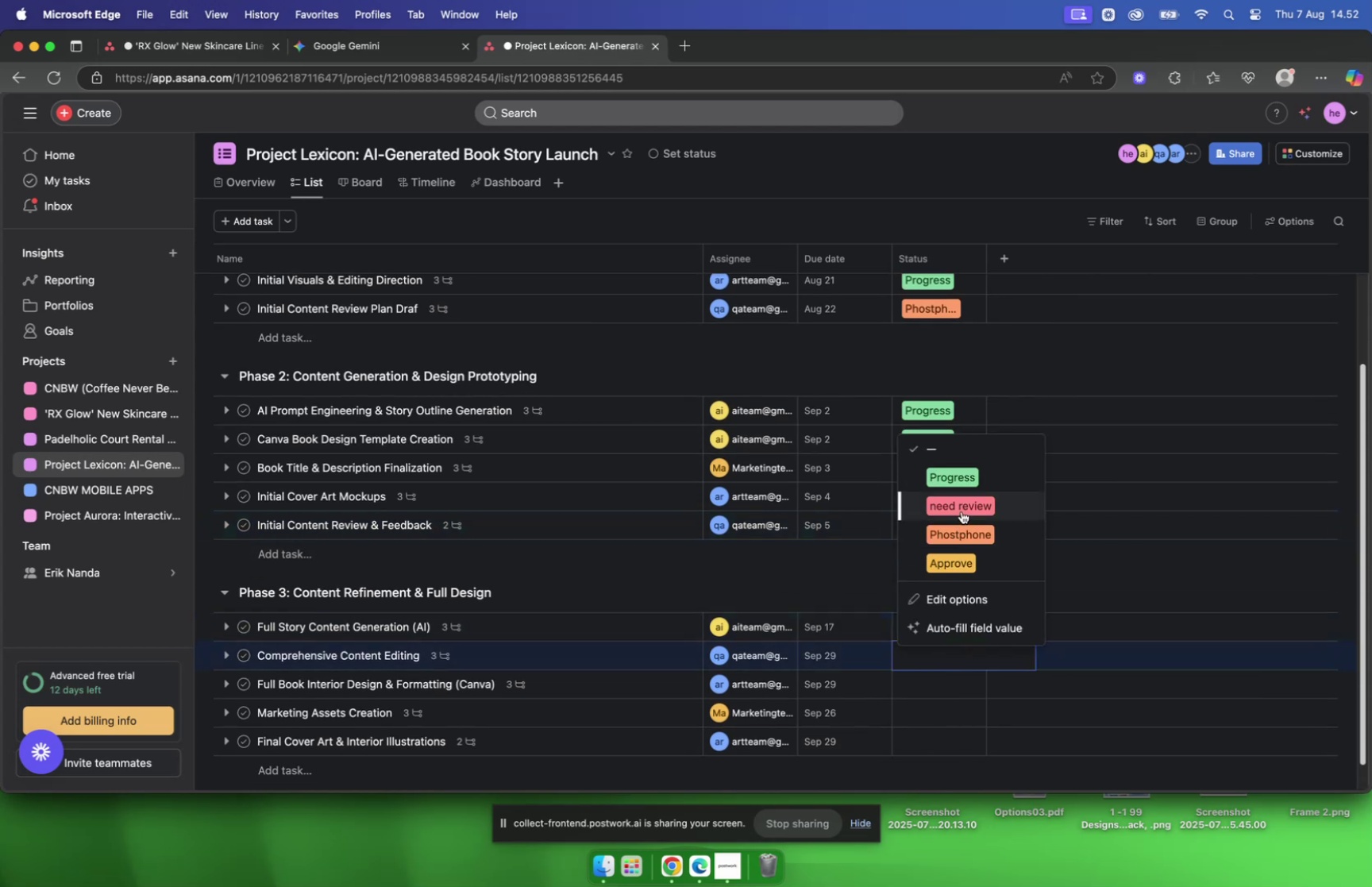 
left_click([960, 536])
 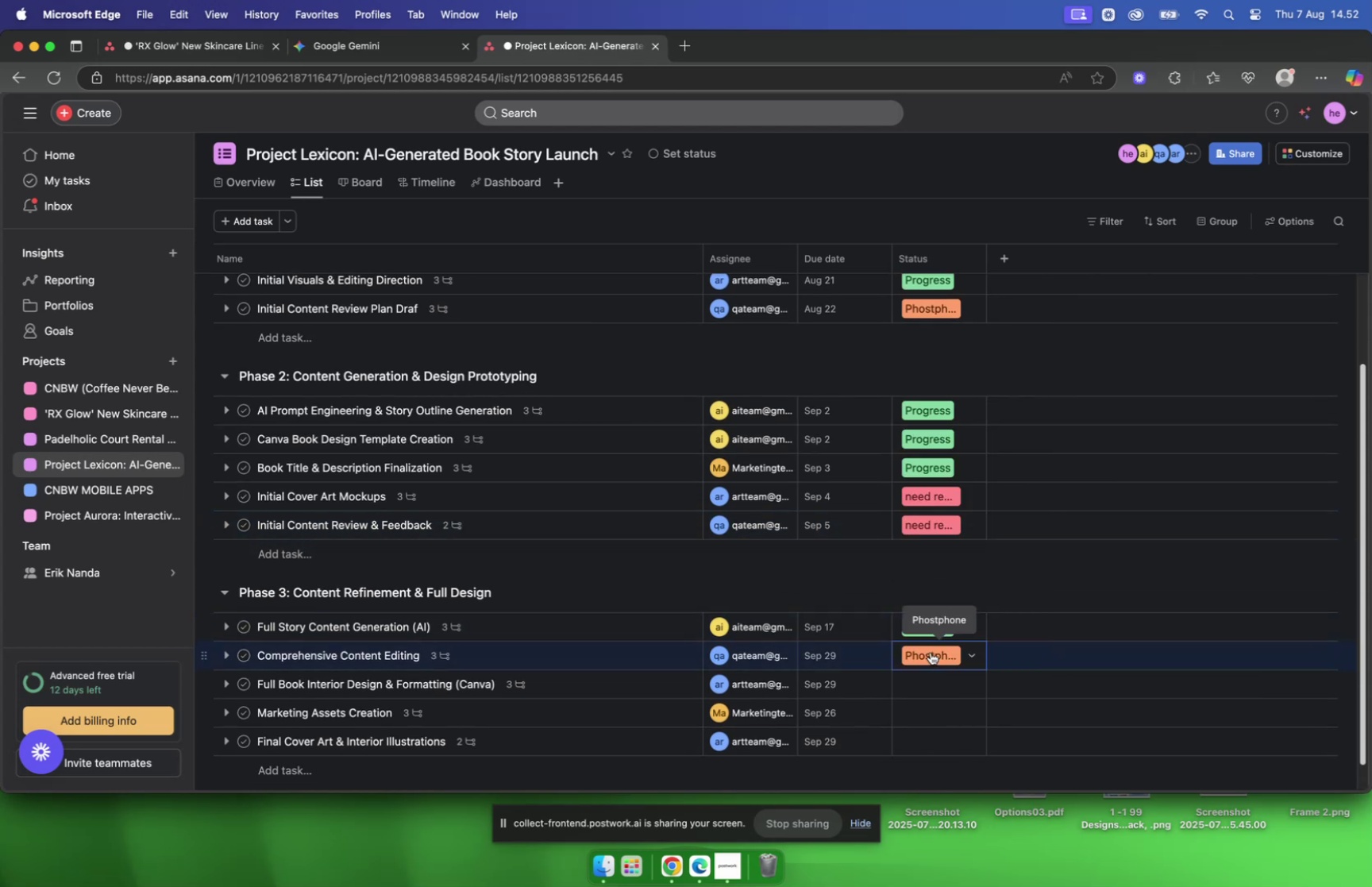 
scroll: coordinate [931, 650], scroll_direction: down, amount: 20.0
 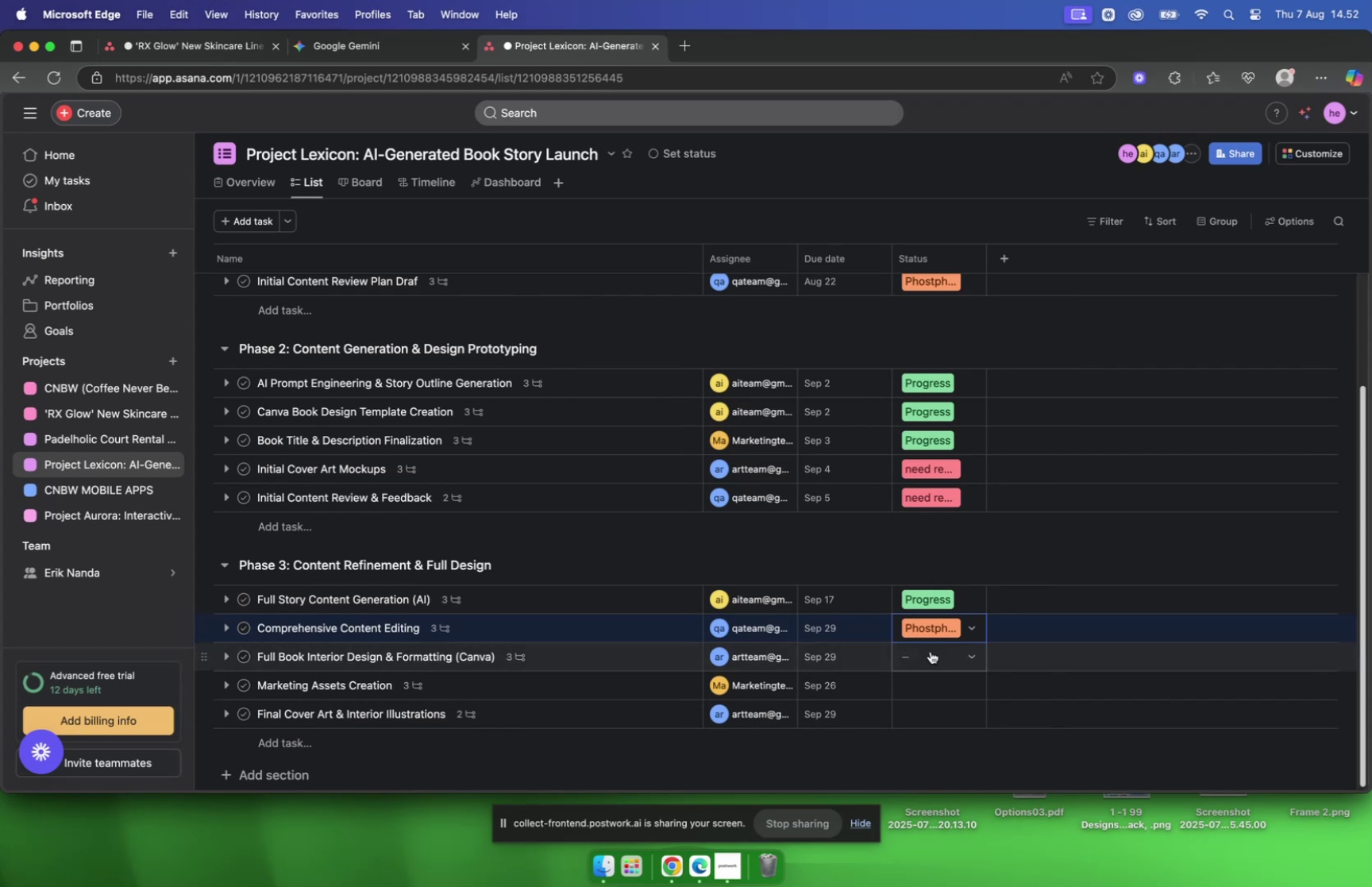 
left_click([931, 650])
 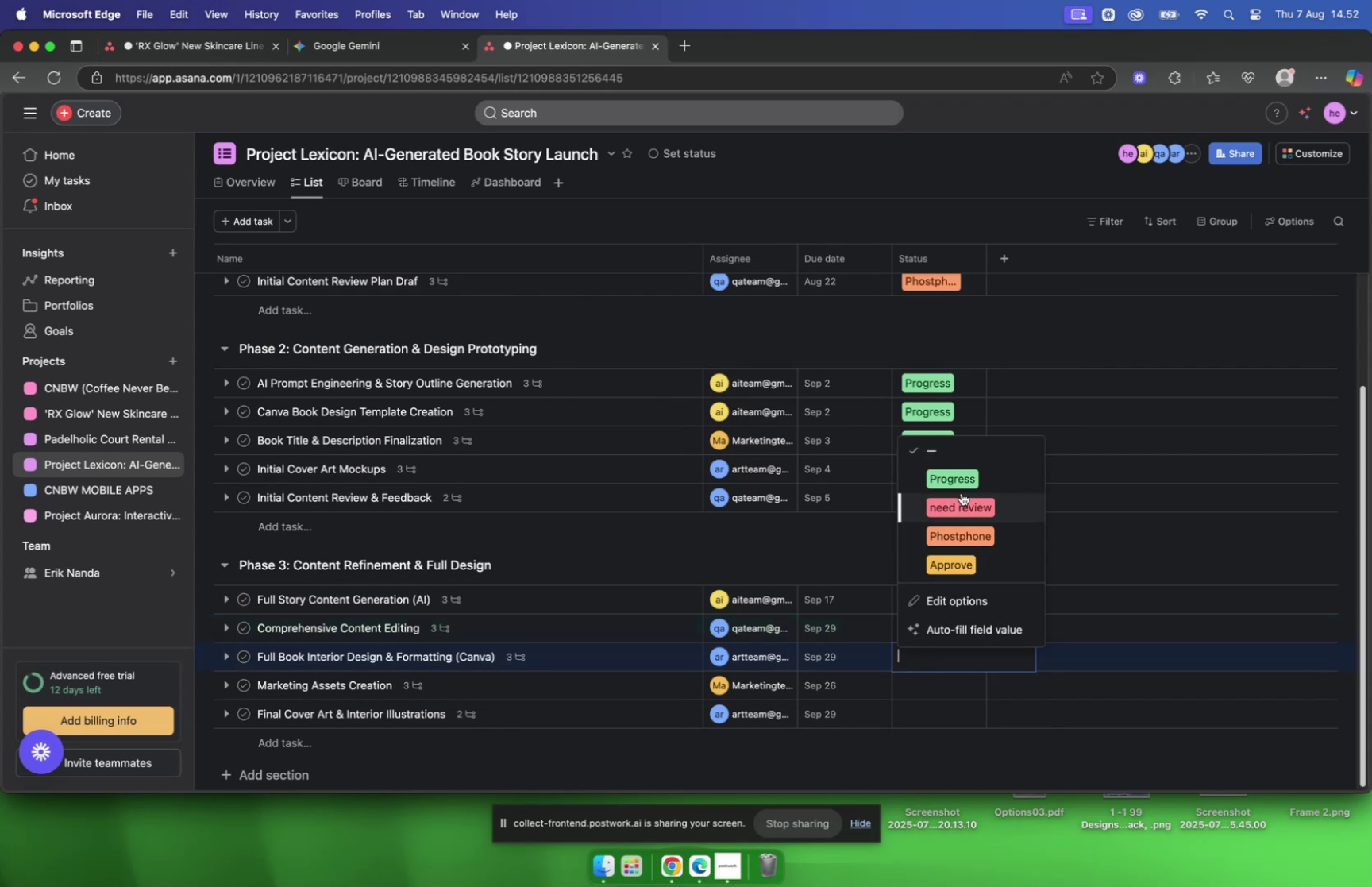 
left_click([961, 477])
 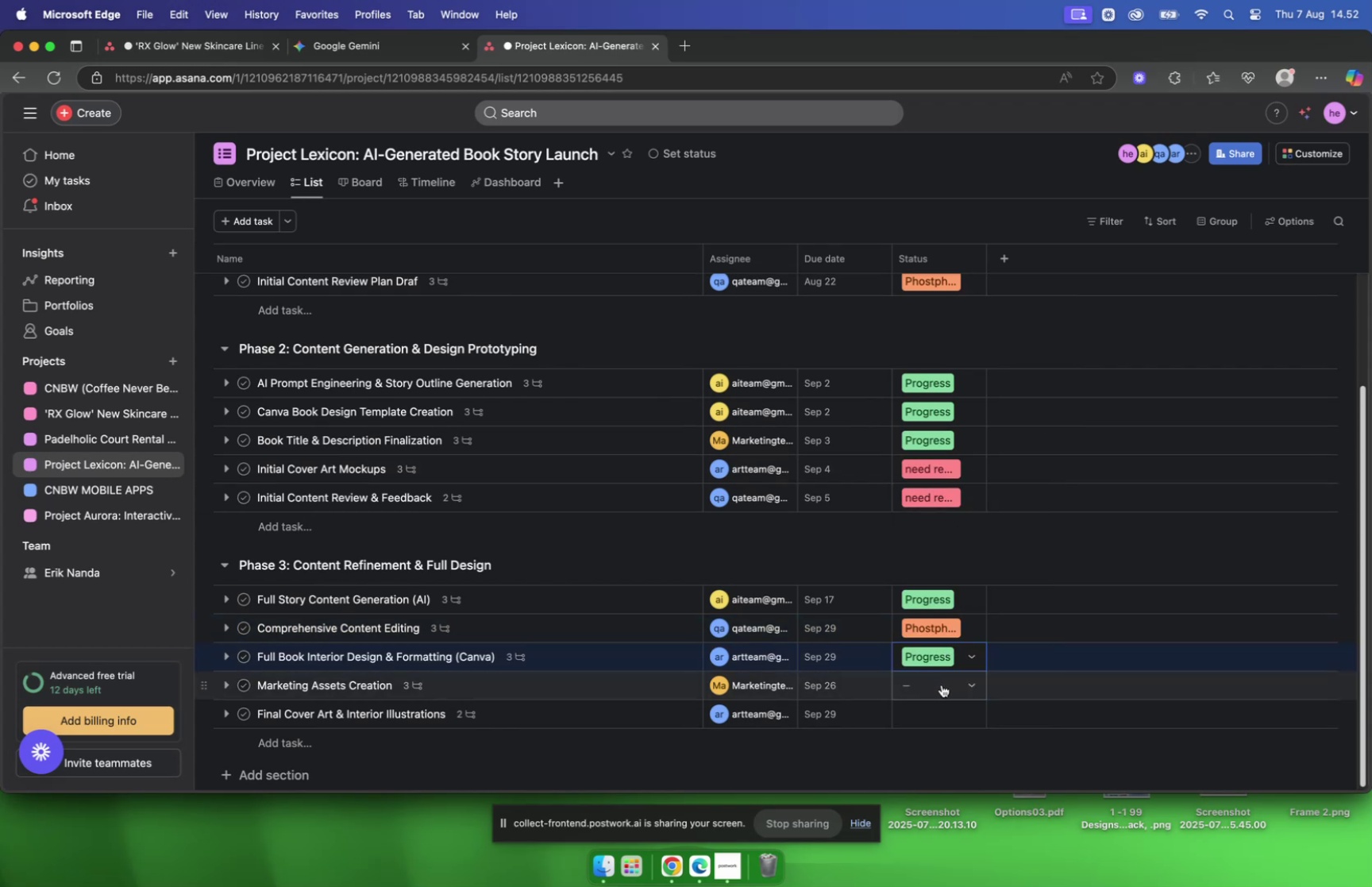 
left_click([942, 684])
 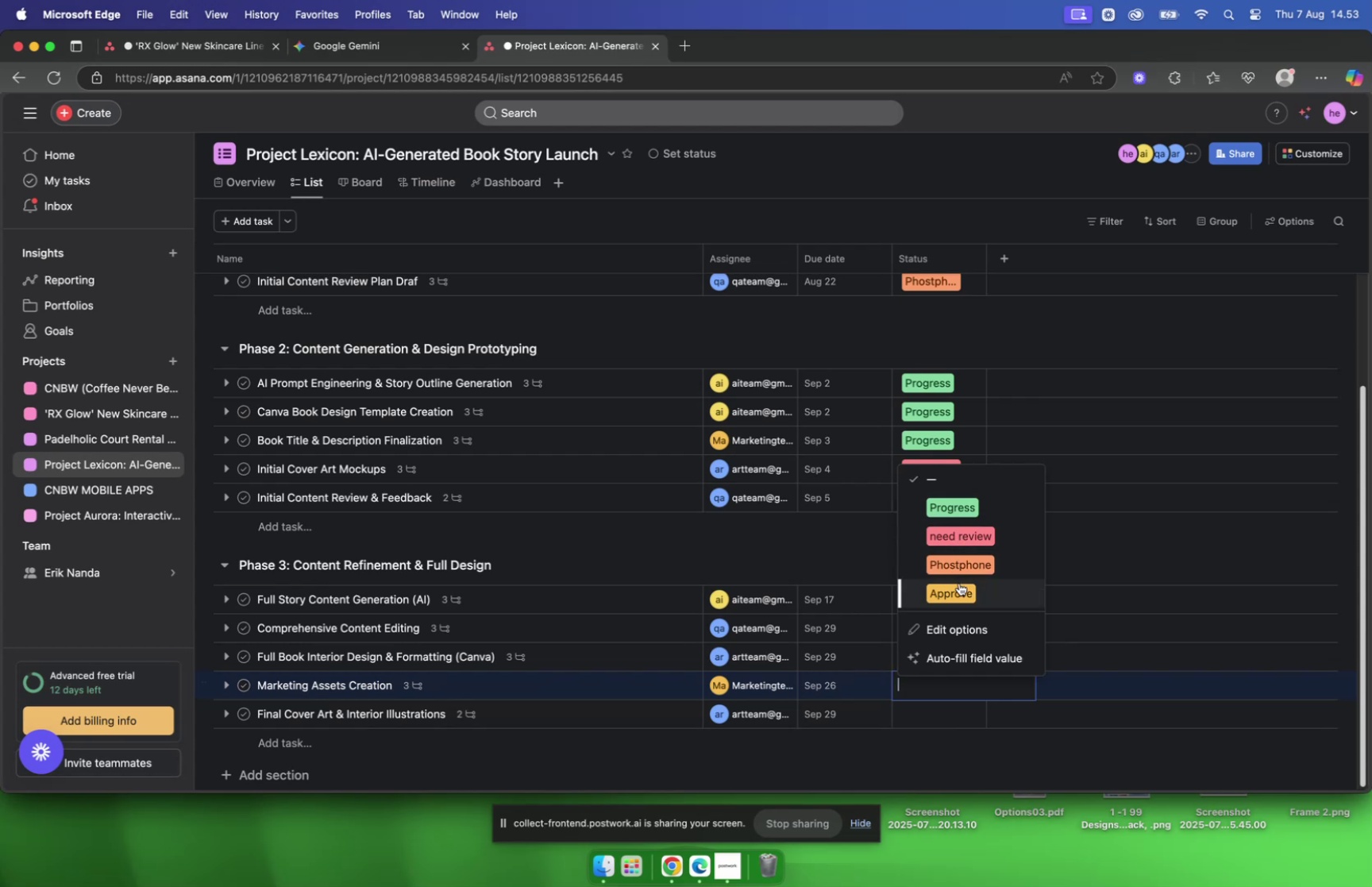 
left_click([959, 565])
 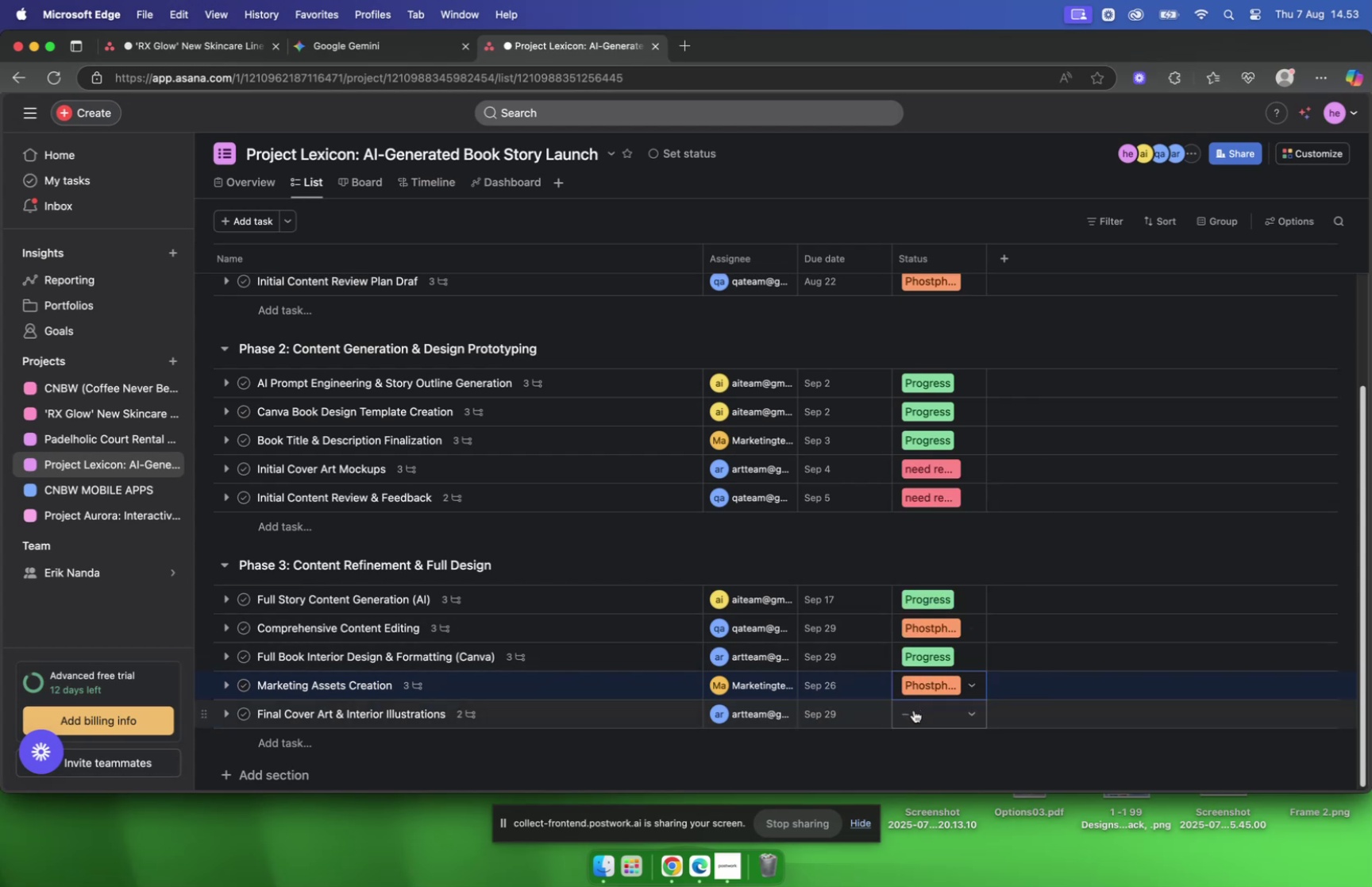 
scroll: coordinate [919, 543], scroll_direction: up, amount: 8.0
 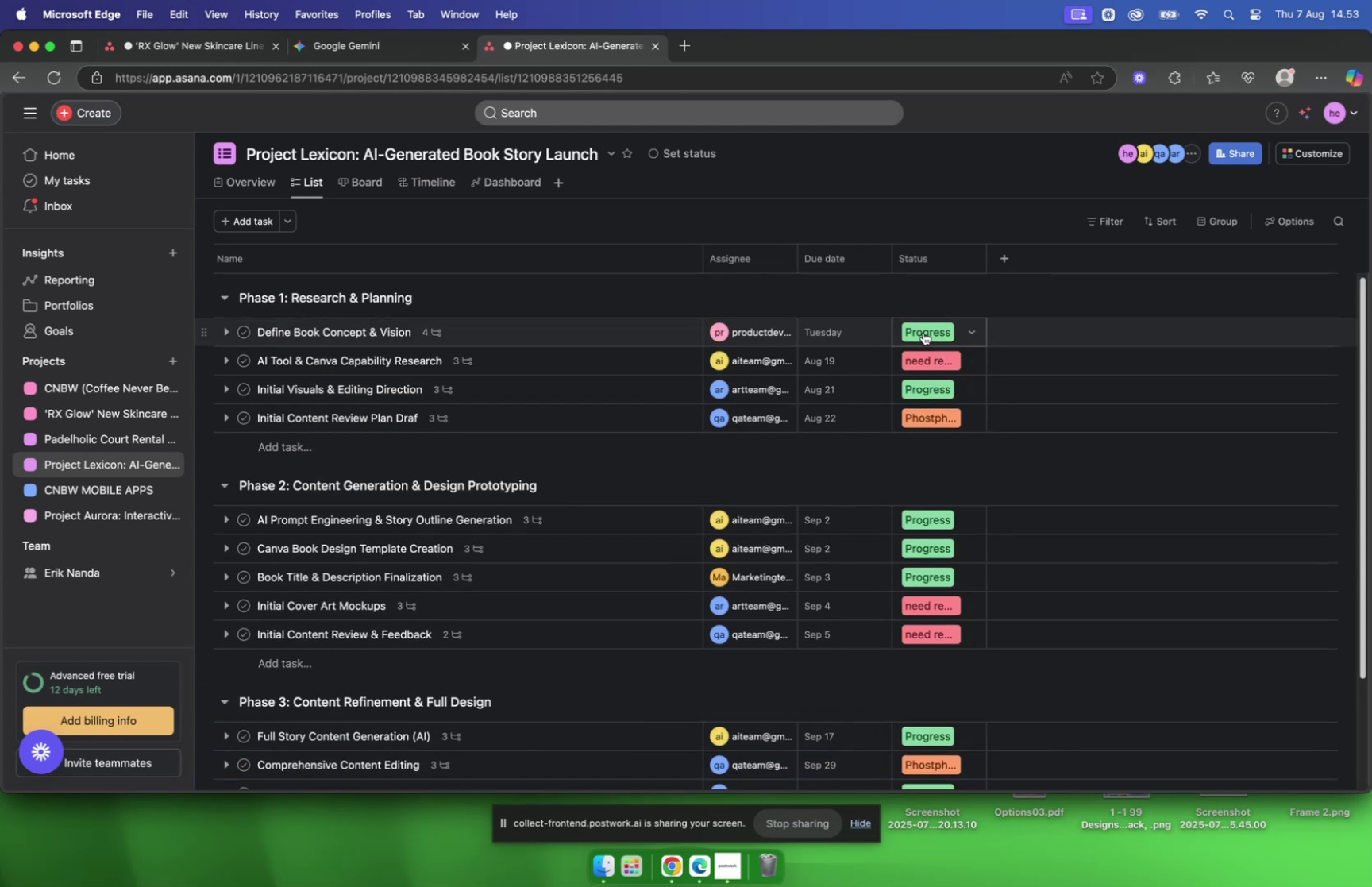 
left_click([923, 332])
 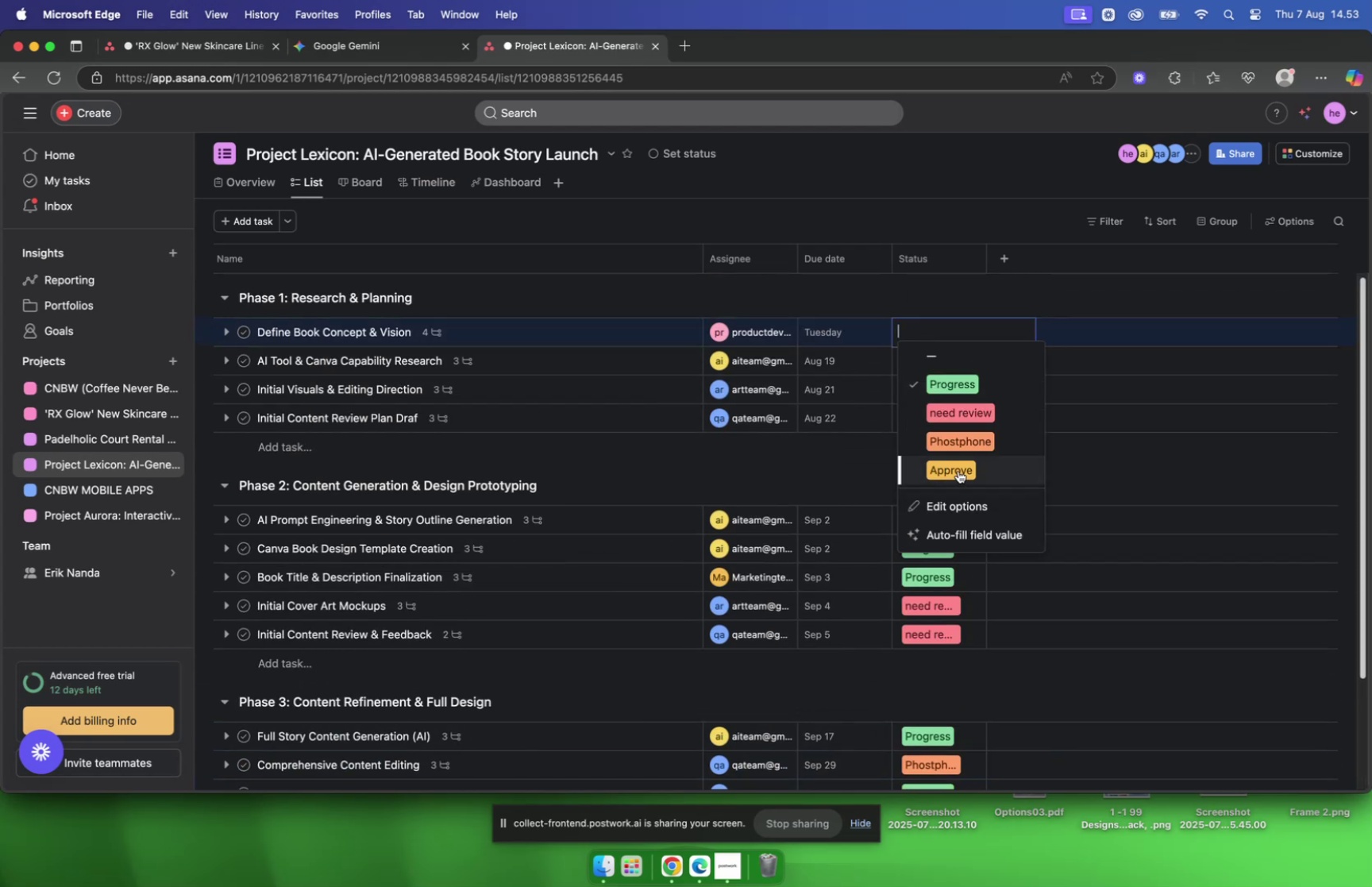 
left_click([959, 464])
 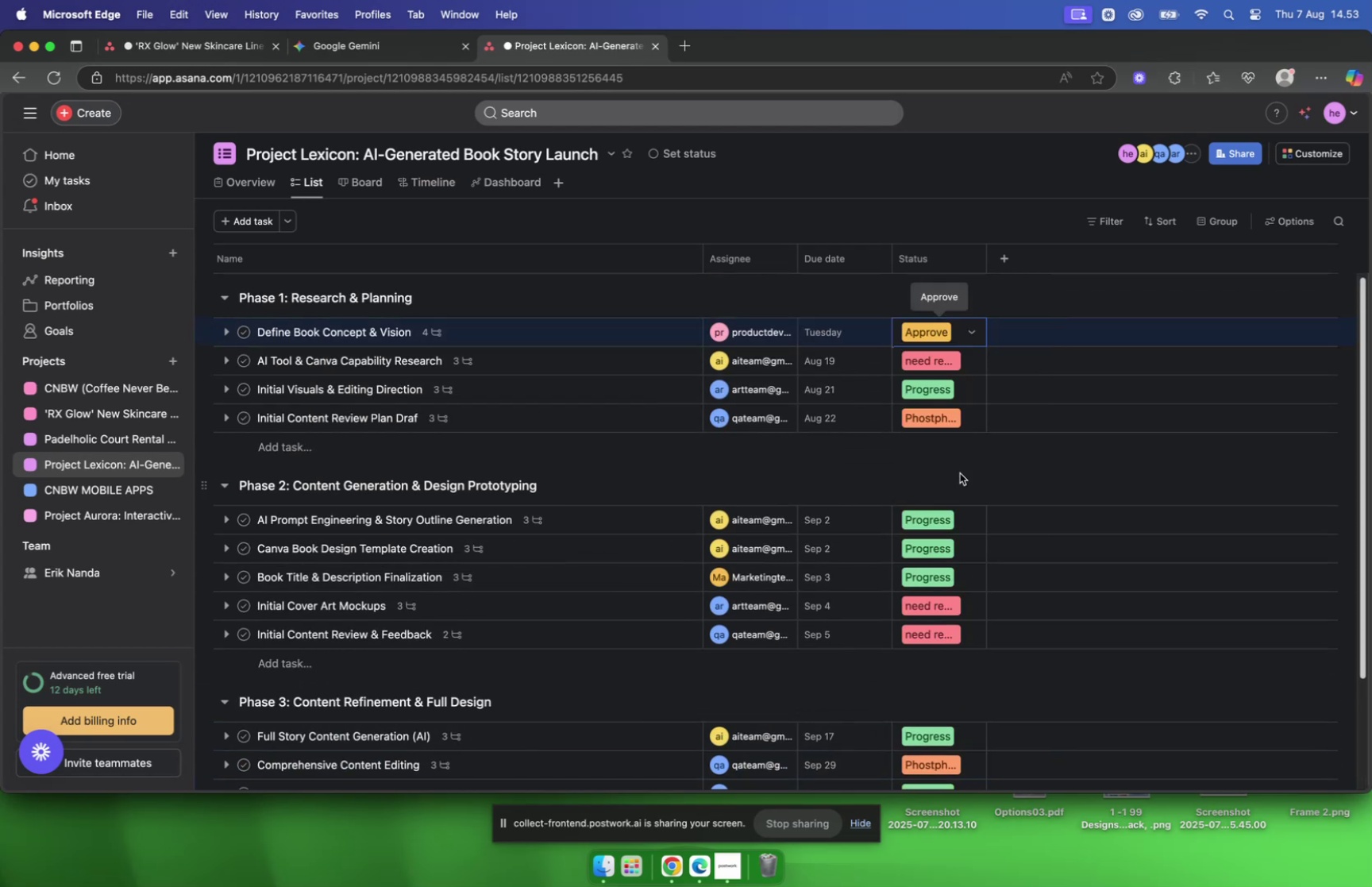 
scroll: coordinate [960, 473], scroll_direction: down, amount: 16.0
 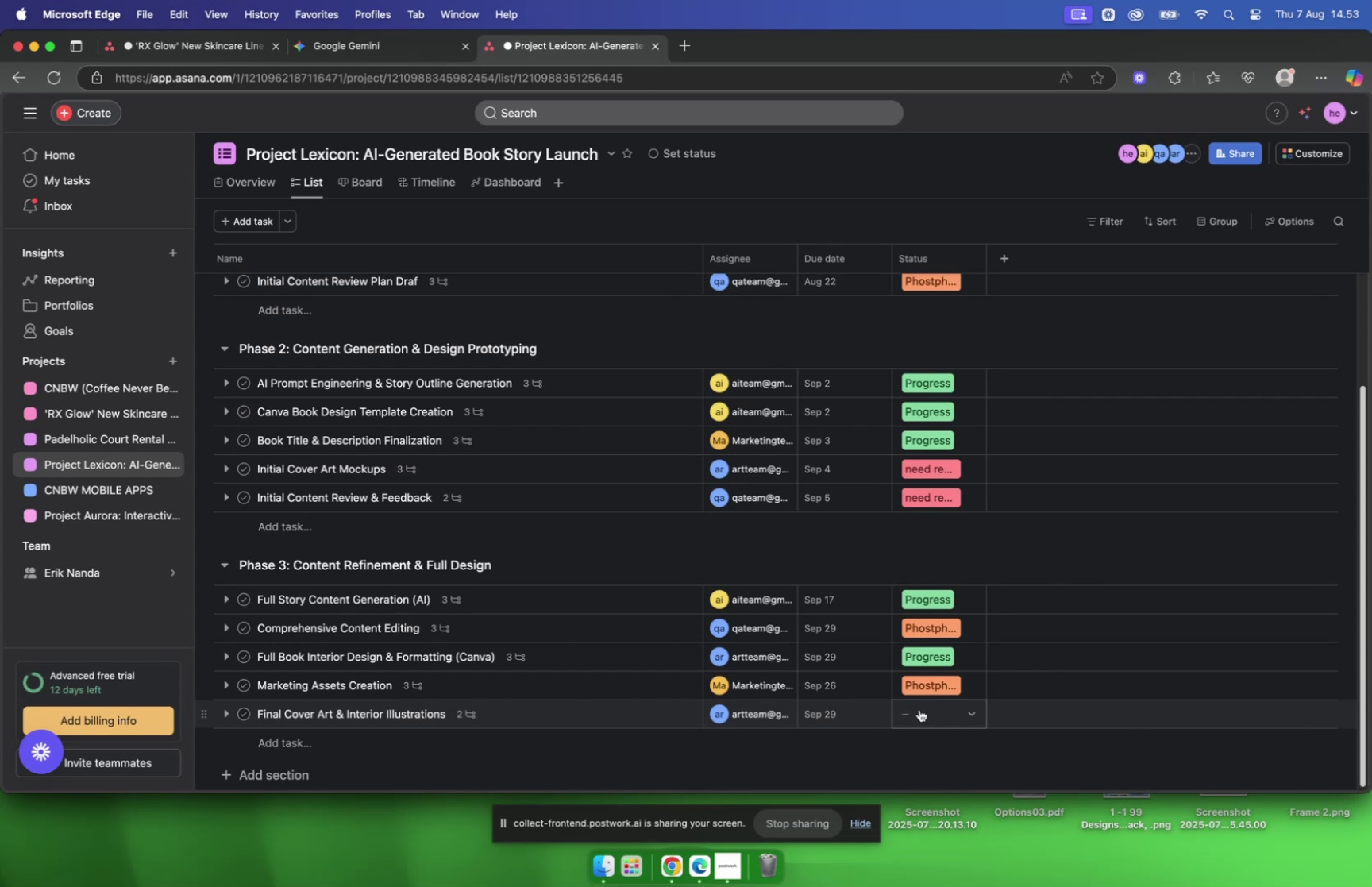 
left_click([920, 708])
 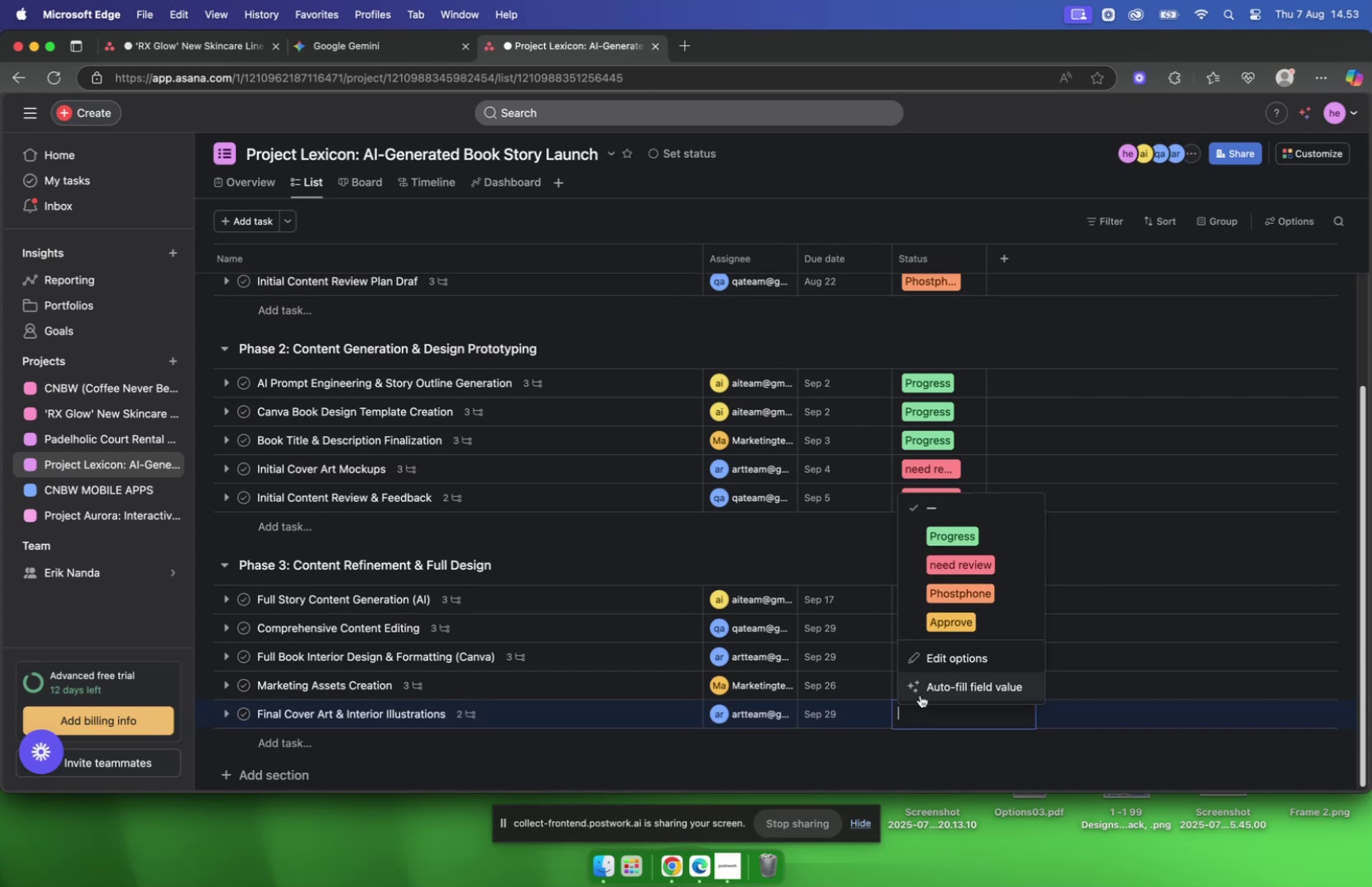 
scroll: coordinate [714, 325], scroll_direction: up, amount: 34.0
 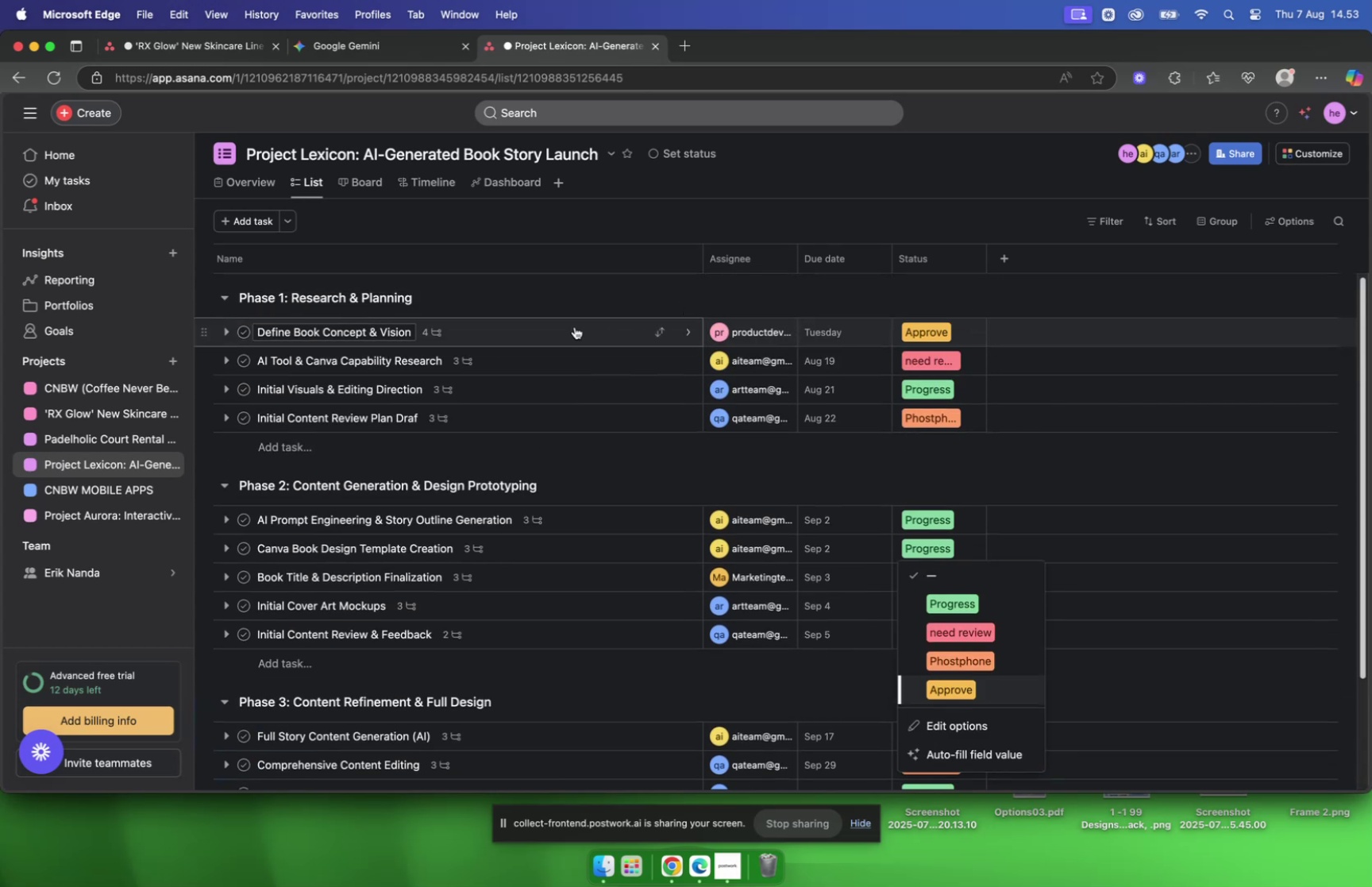 
left_click([576, 326])
 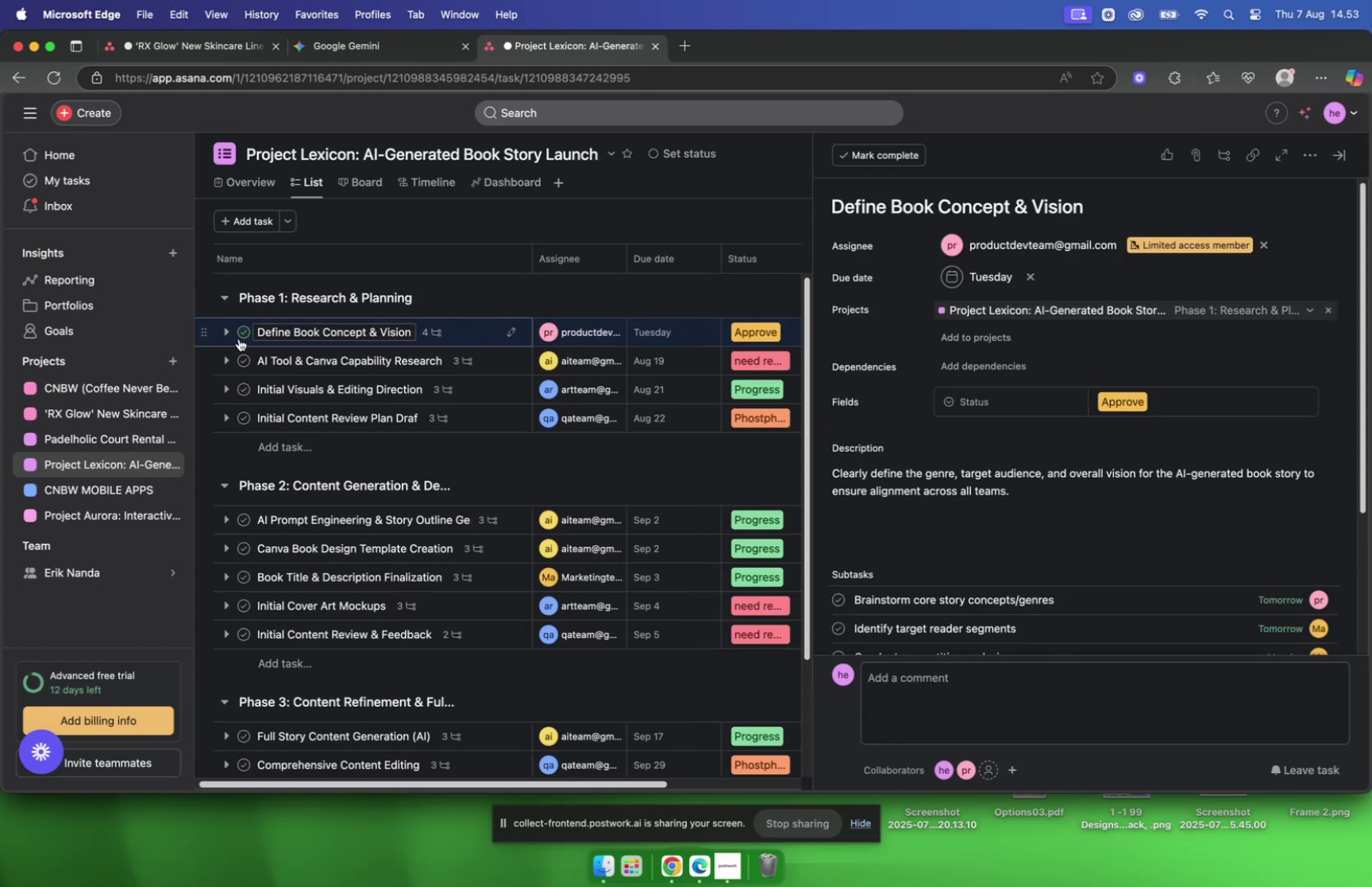 
left_click([229, 333])
 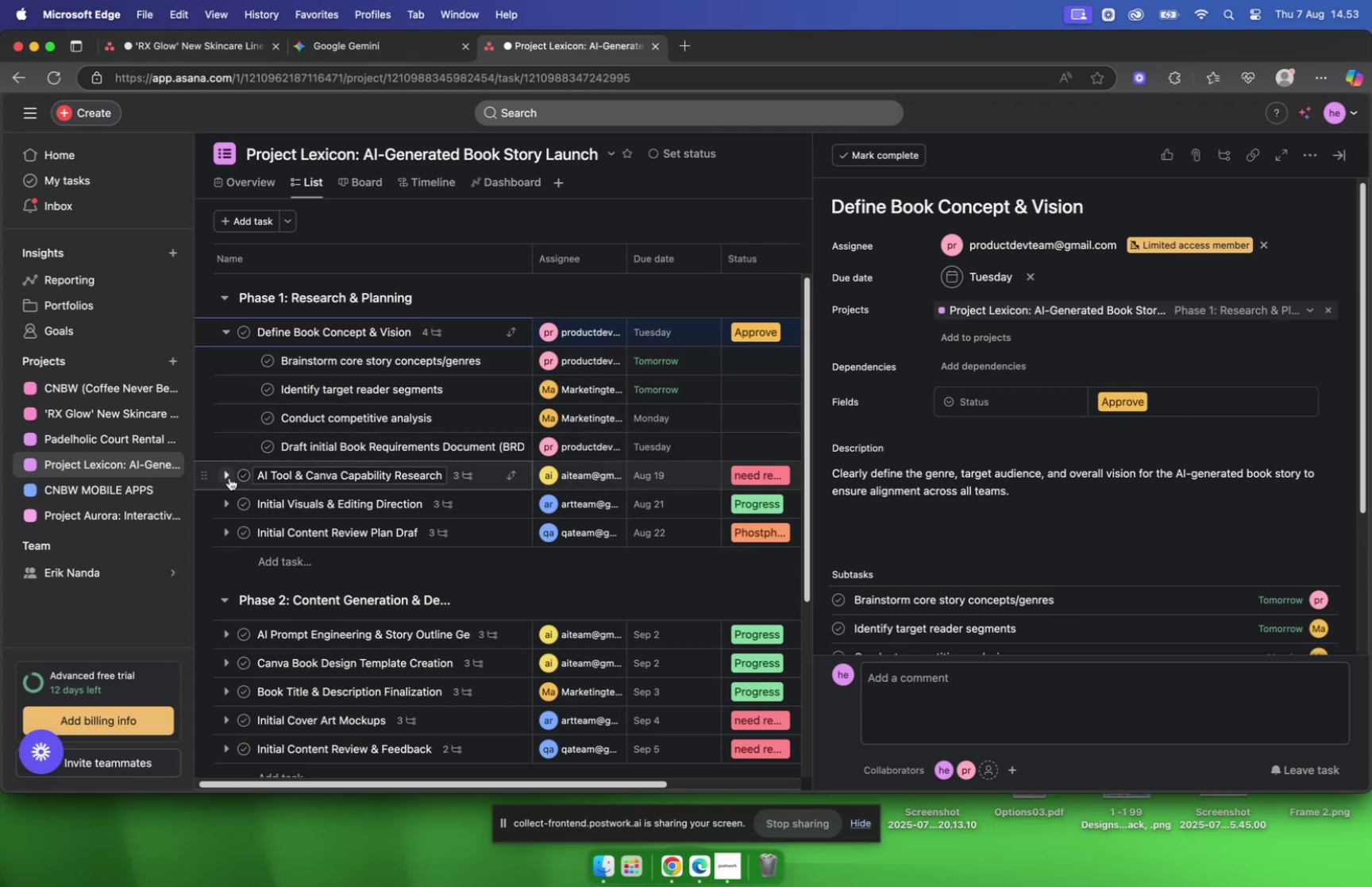 
left_click([225, 495])
 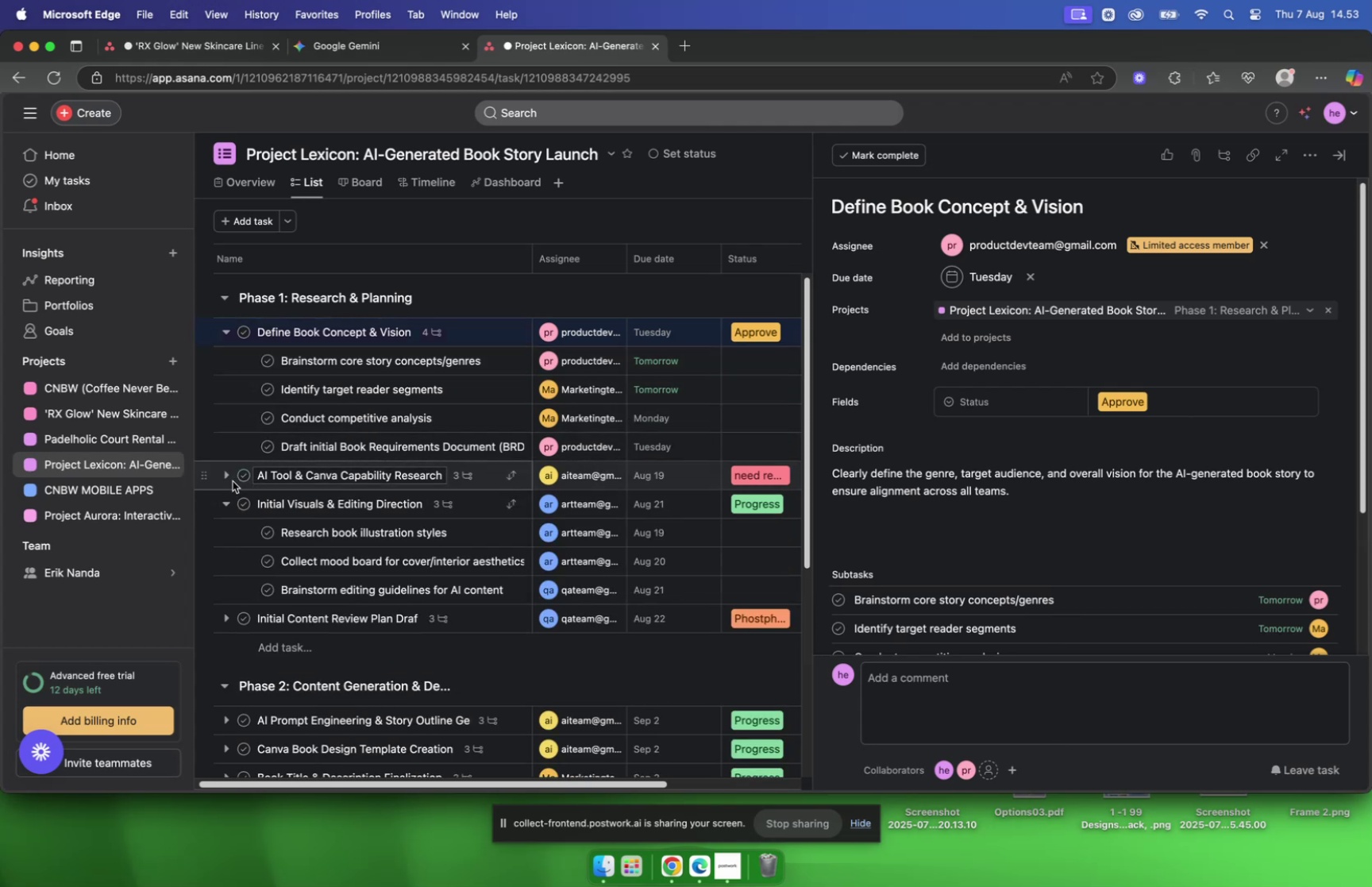 
left_click([227, 472])
 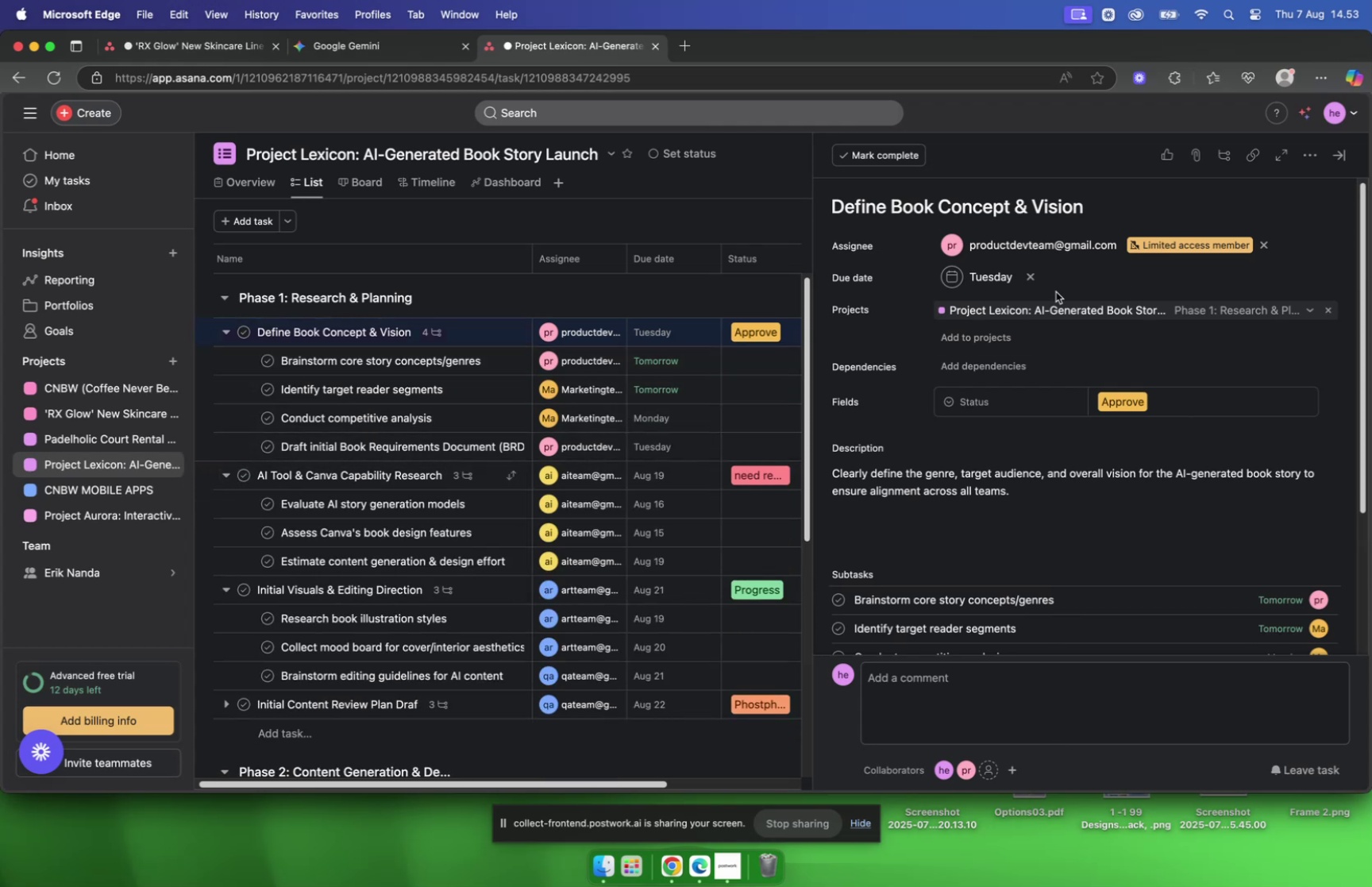 
scroll: coordinate [699, 383], scroll_direction: up, amount: 6.0
 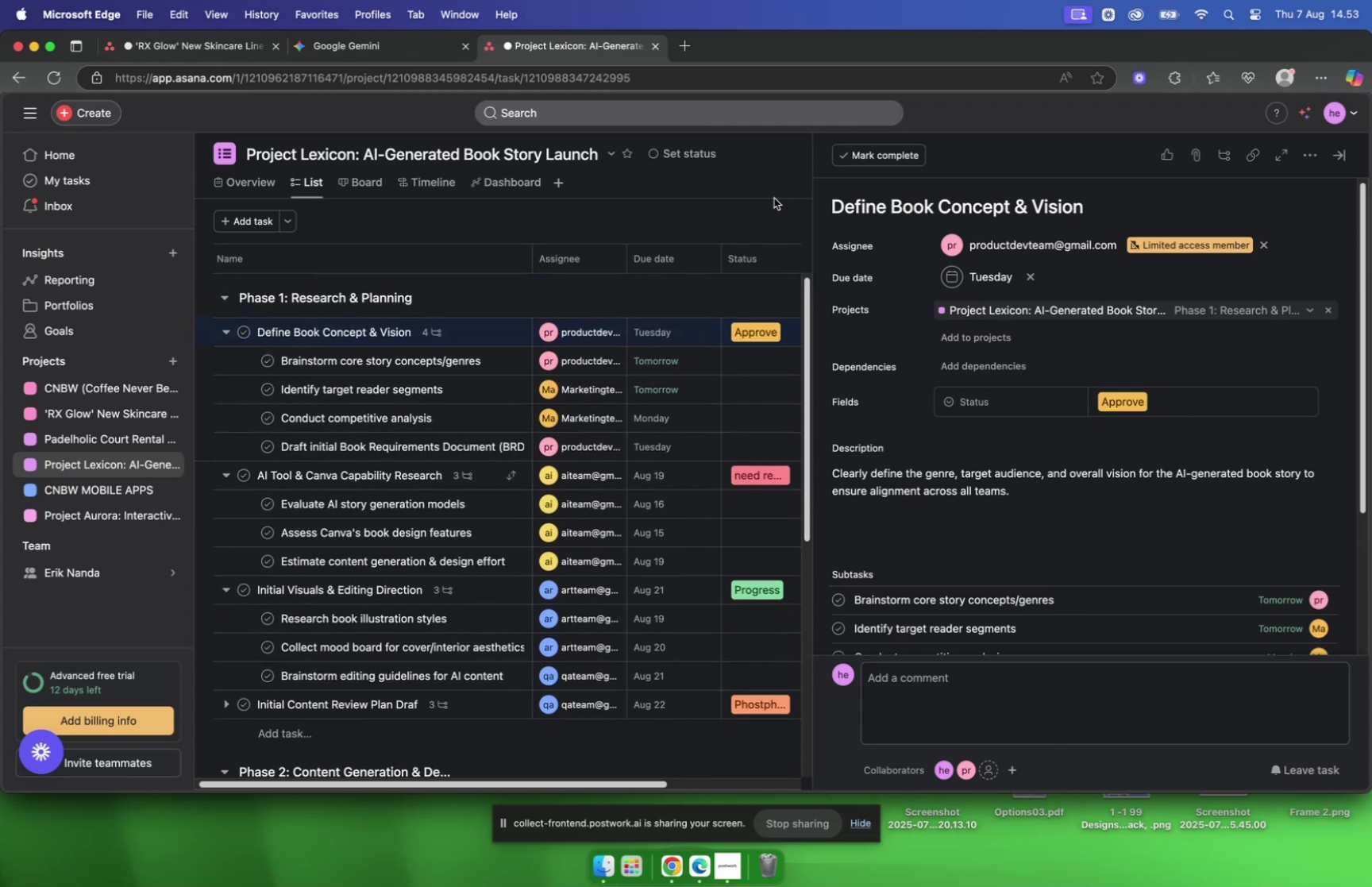 
left_click([772, 198])
 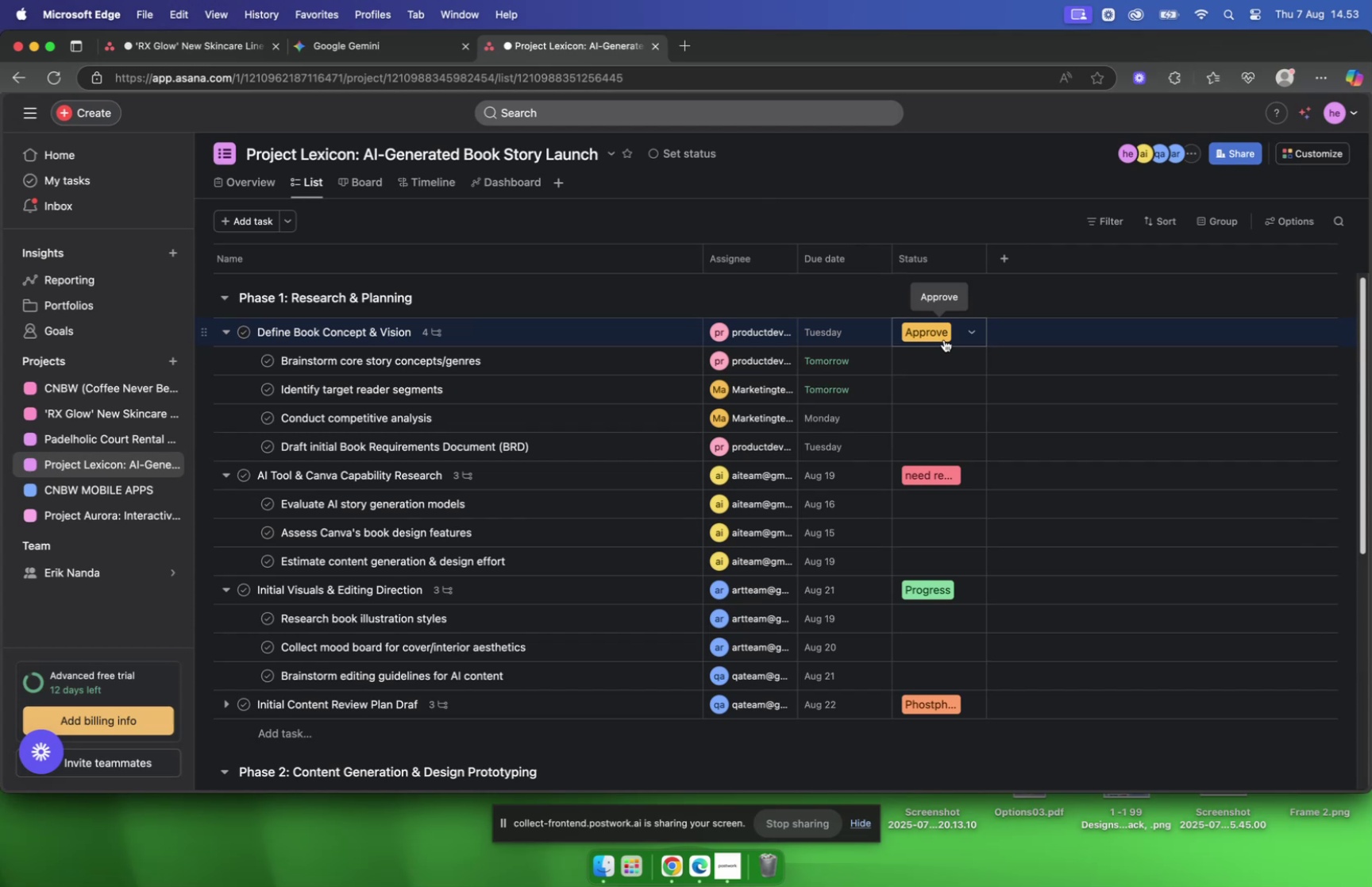 
scroll: coordinate [946, 361], scroll_direction: up, amount: 17.0
 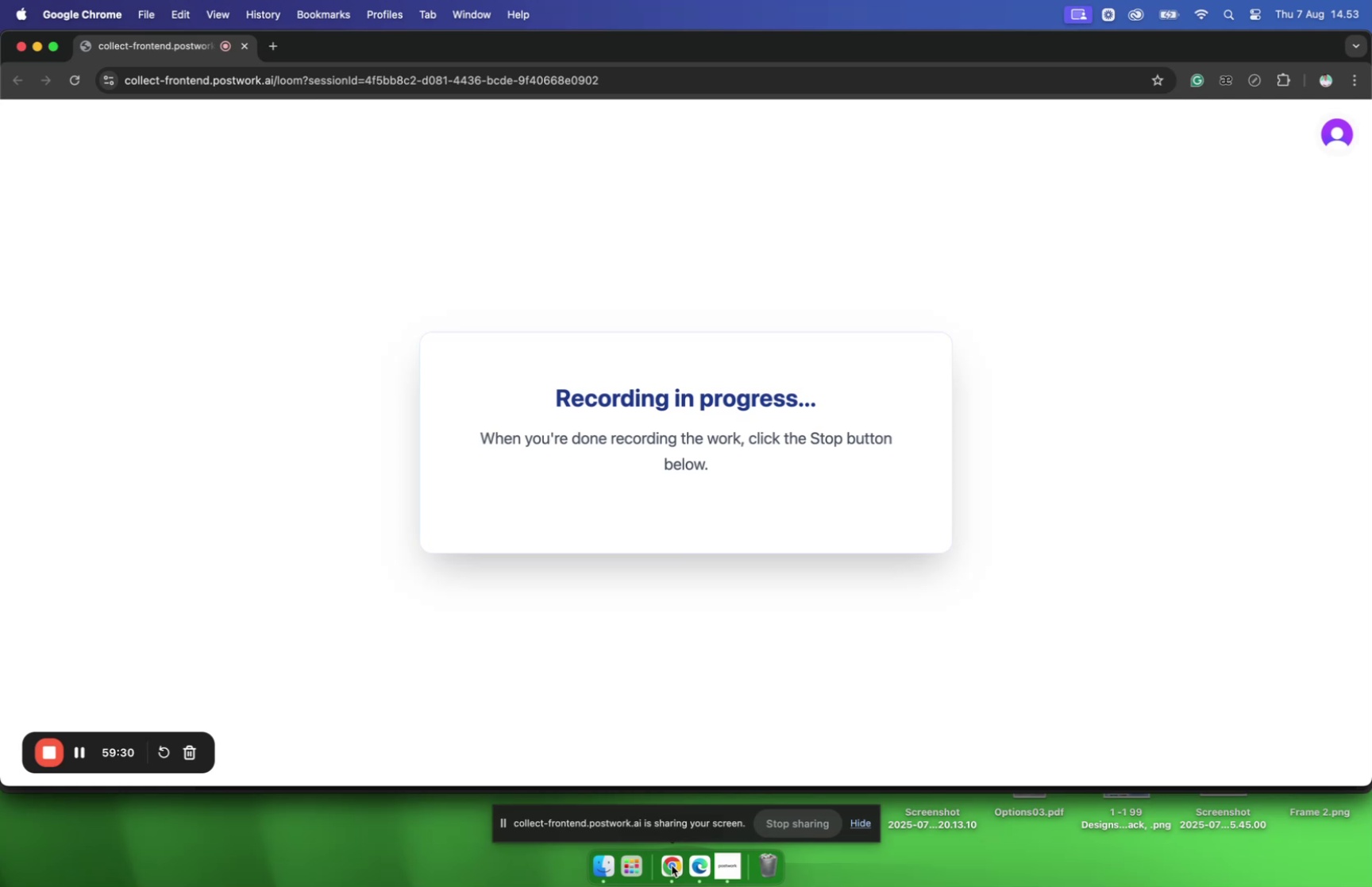 
wait(13.33)
 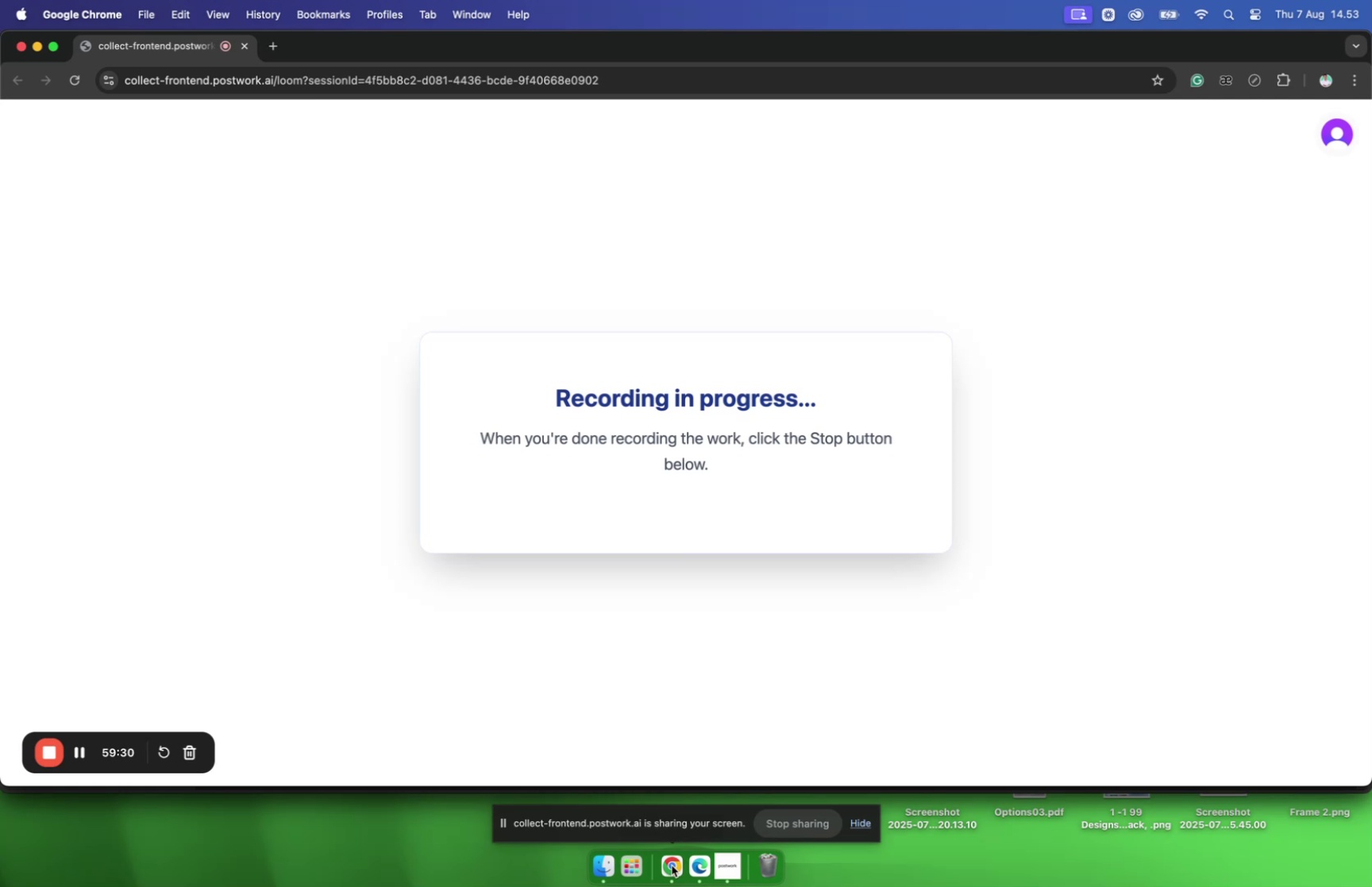 
left_click([702, 861])
 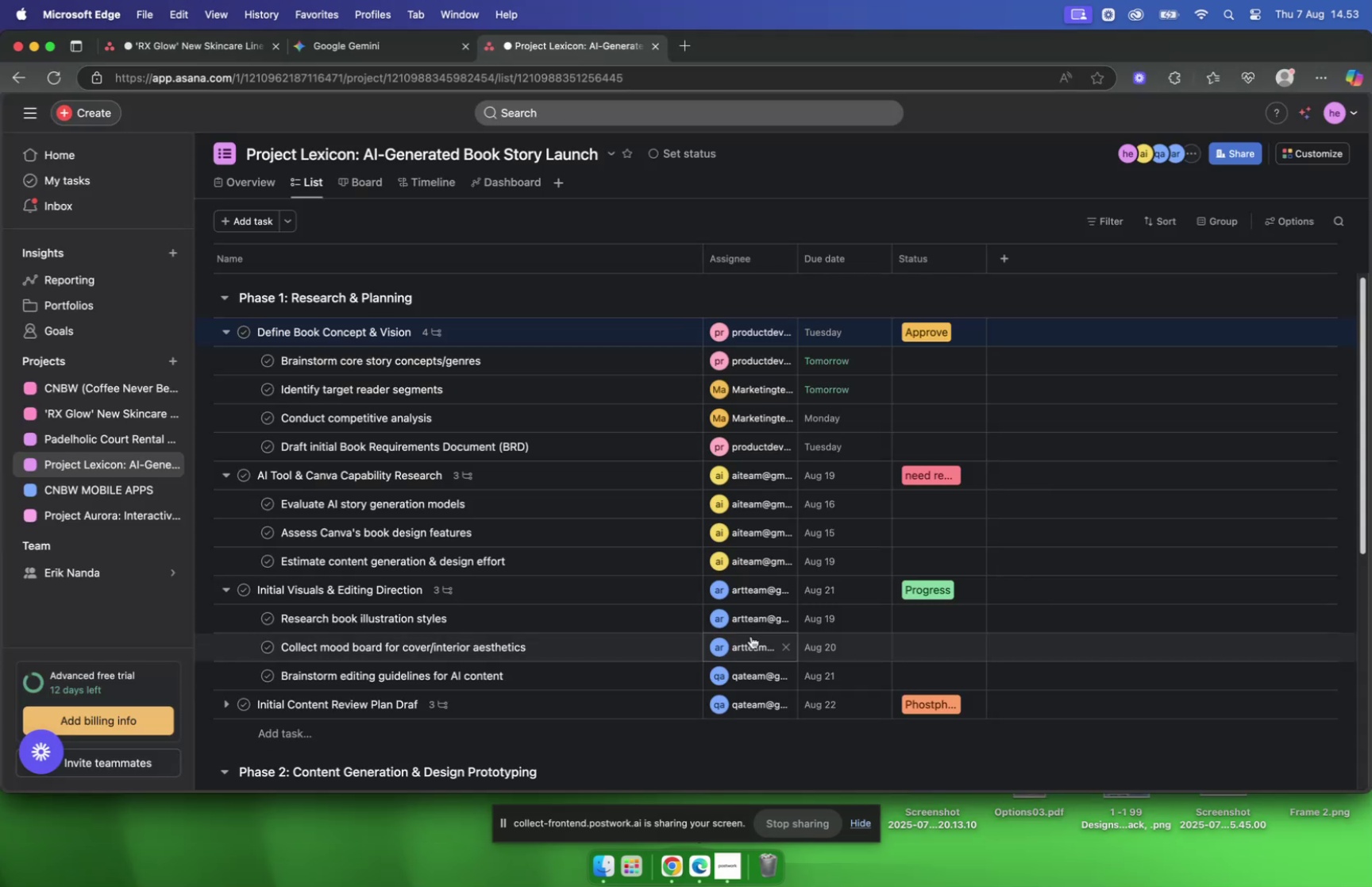 
scroll: coordinate [763, 616], scroll_direction: up, amount: 46.0
 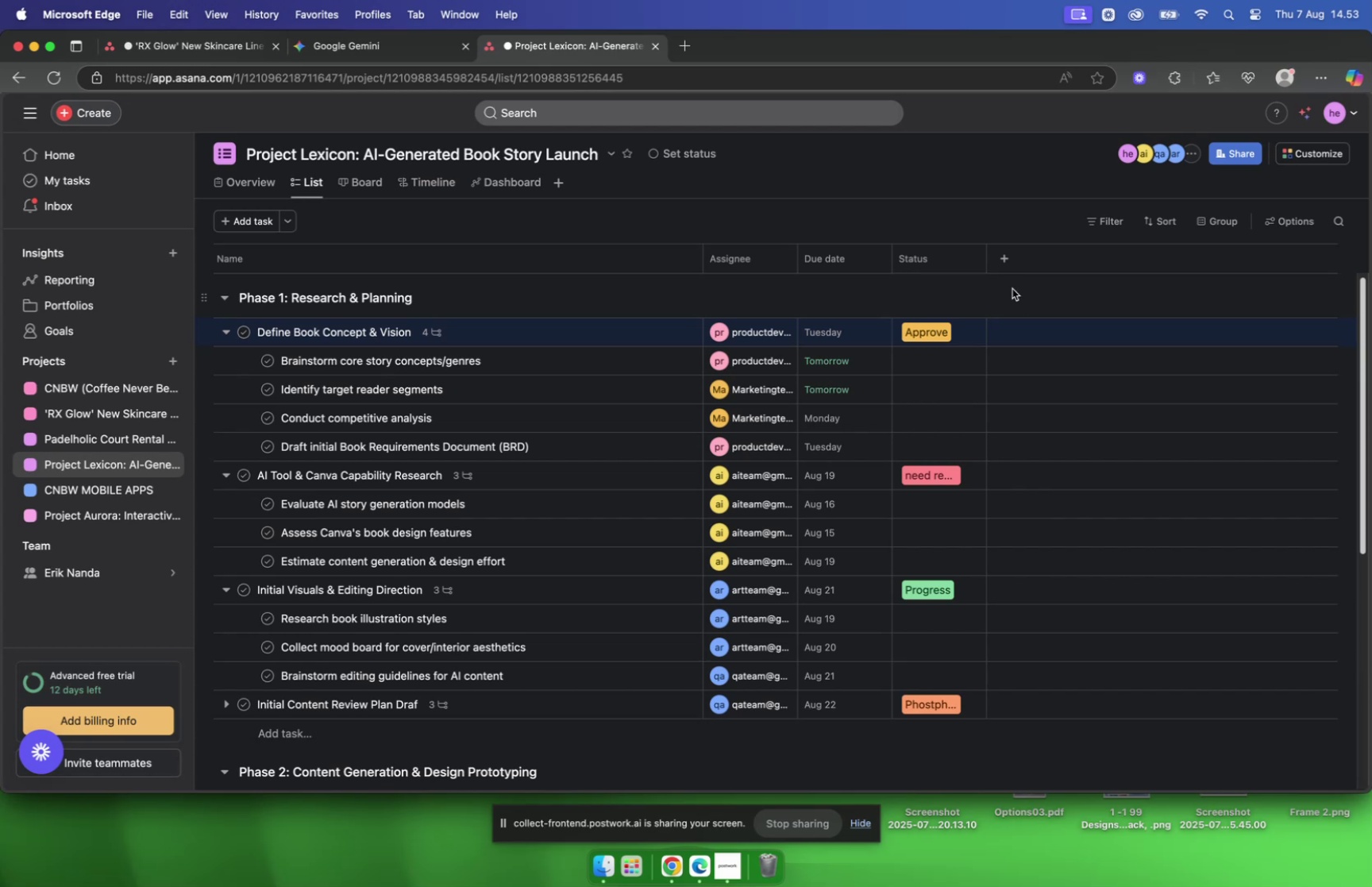 
wait(9.76)
 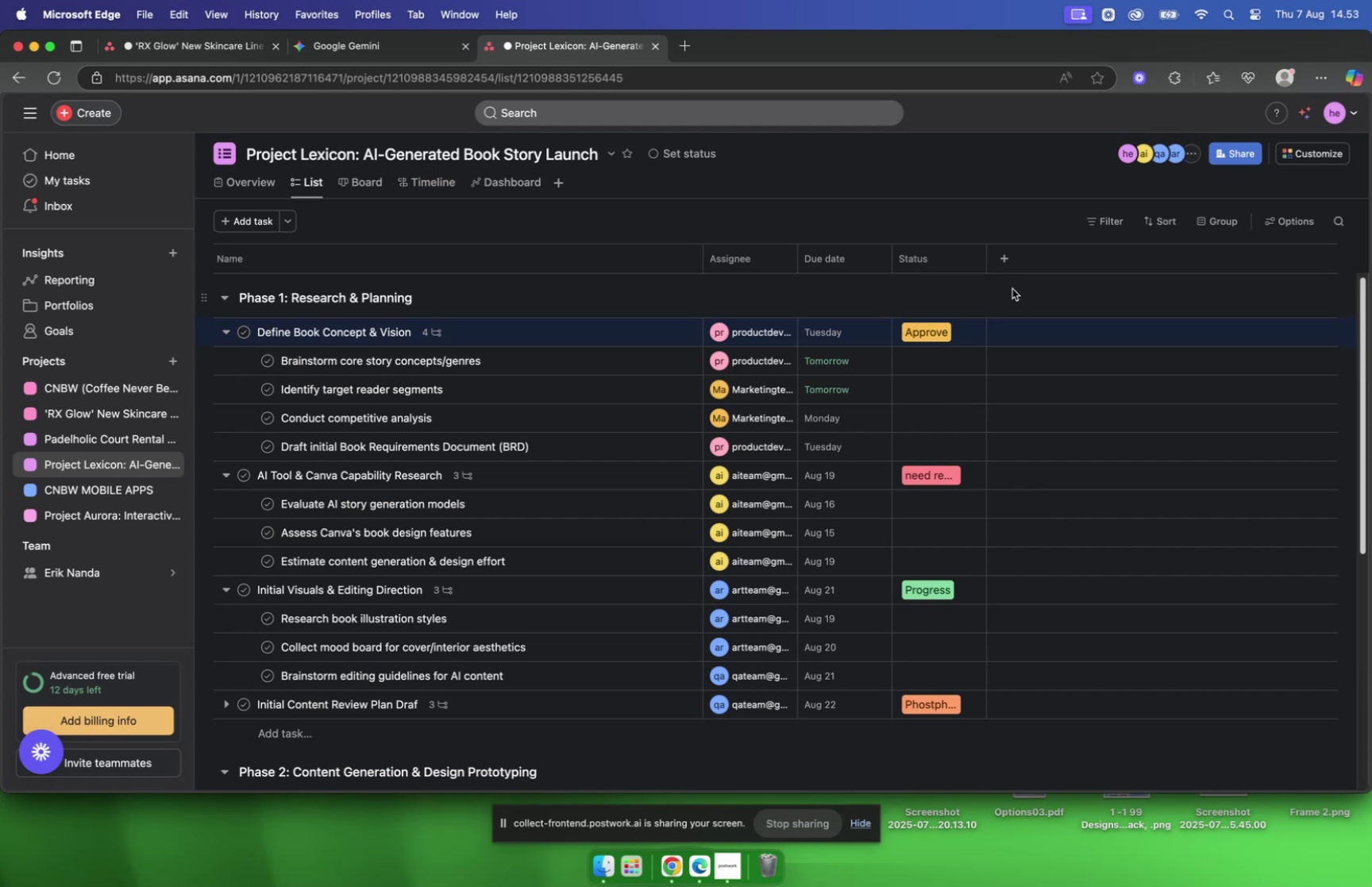 
left_click([1007, 258])
 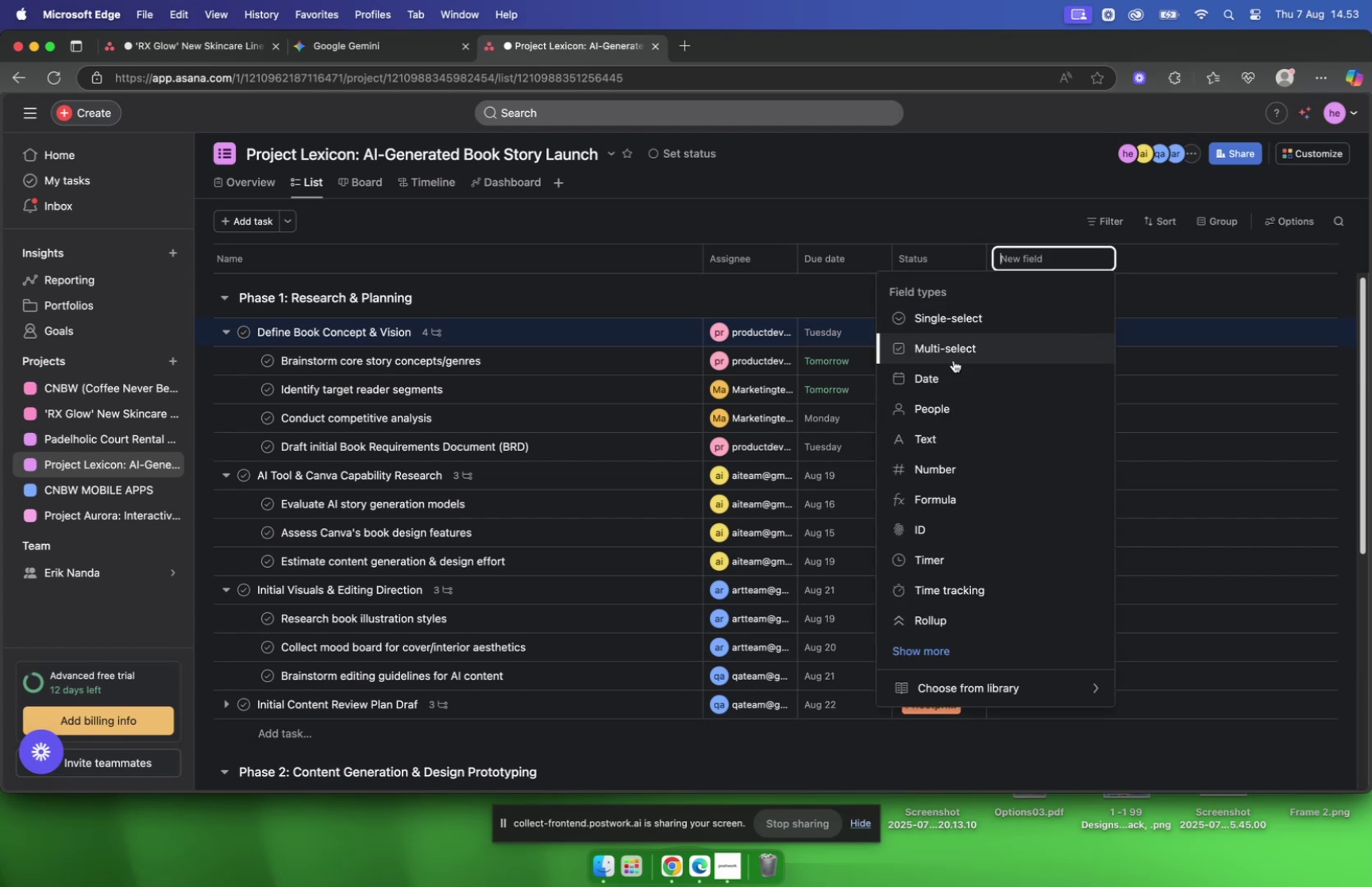 
scroll: coordinate [962, 387], scroll_direction: down, amount: 2.0
 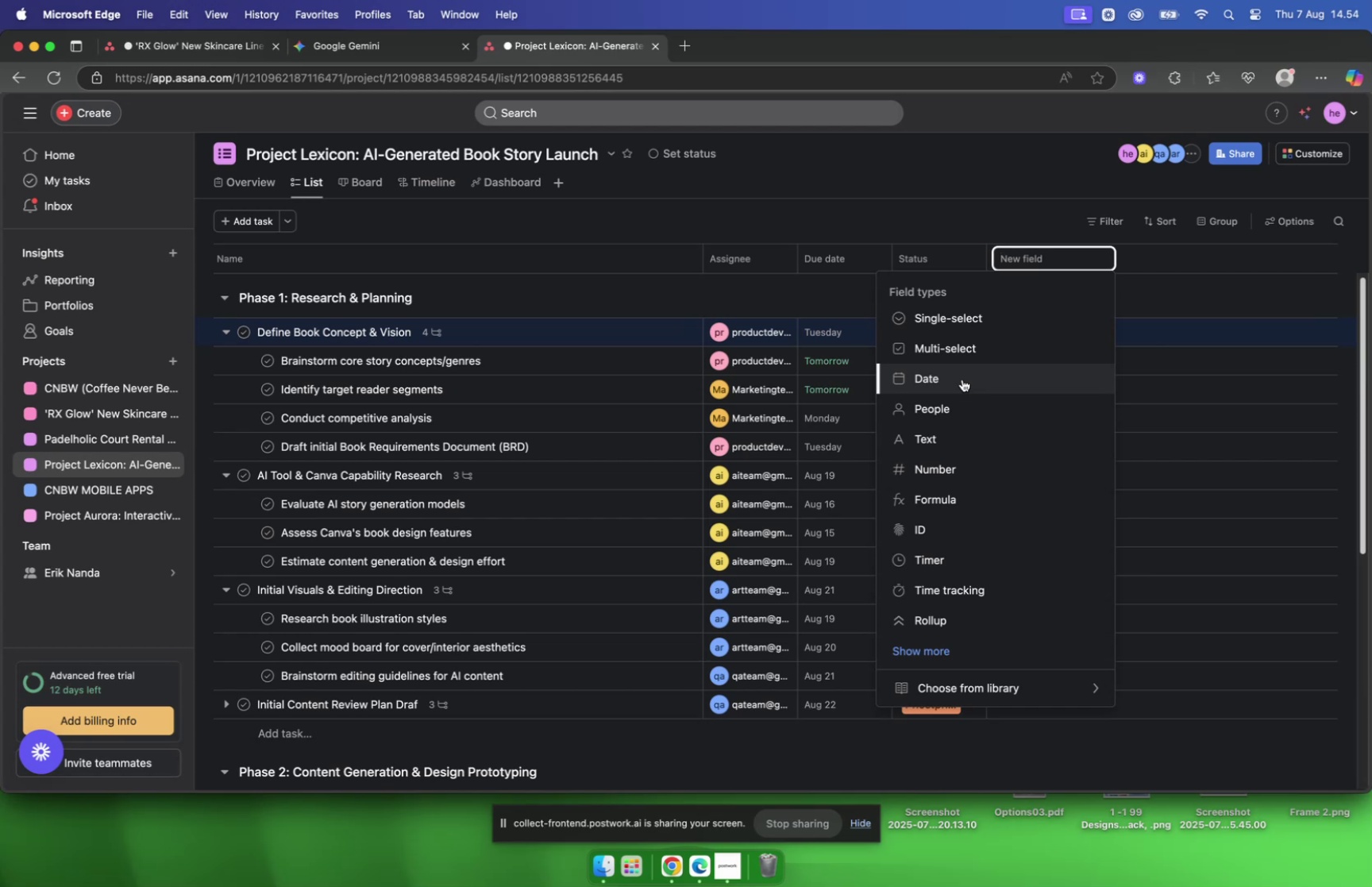 
wait(7.18)
 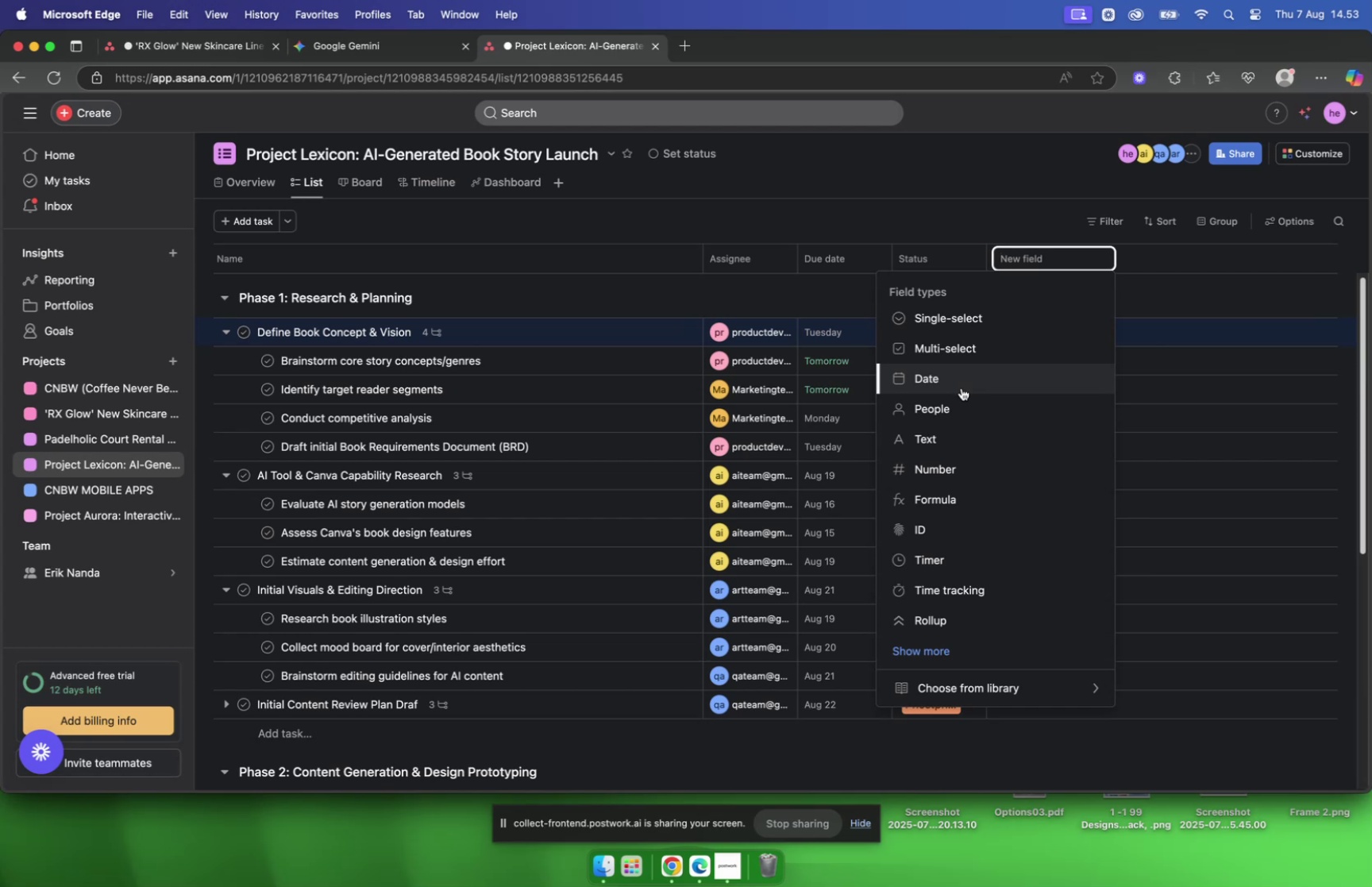 
left_click([1174, 297])
 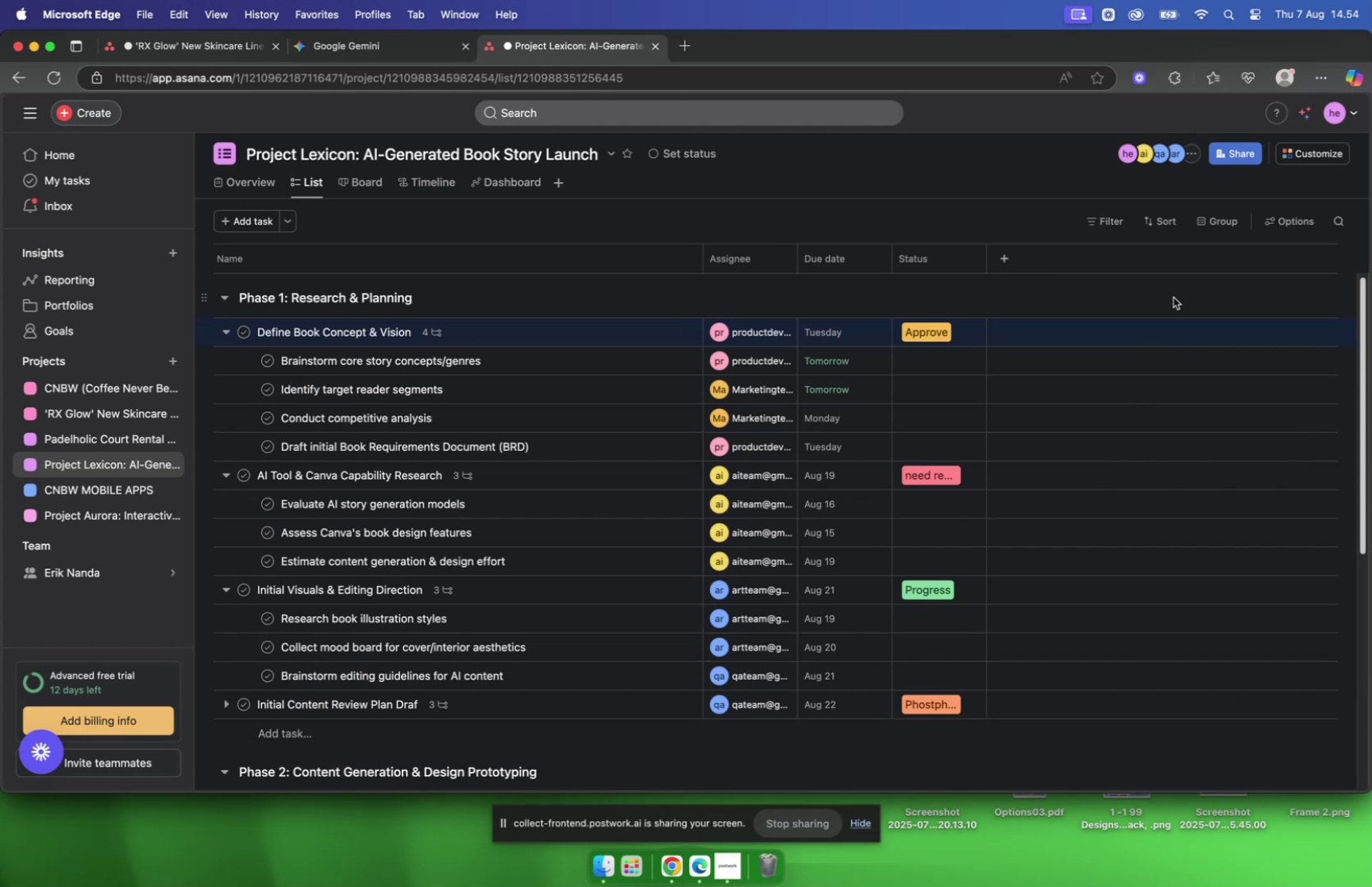 
wait(6.09)
 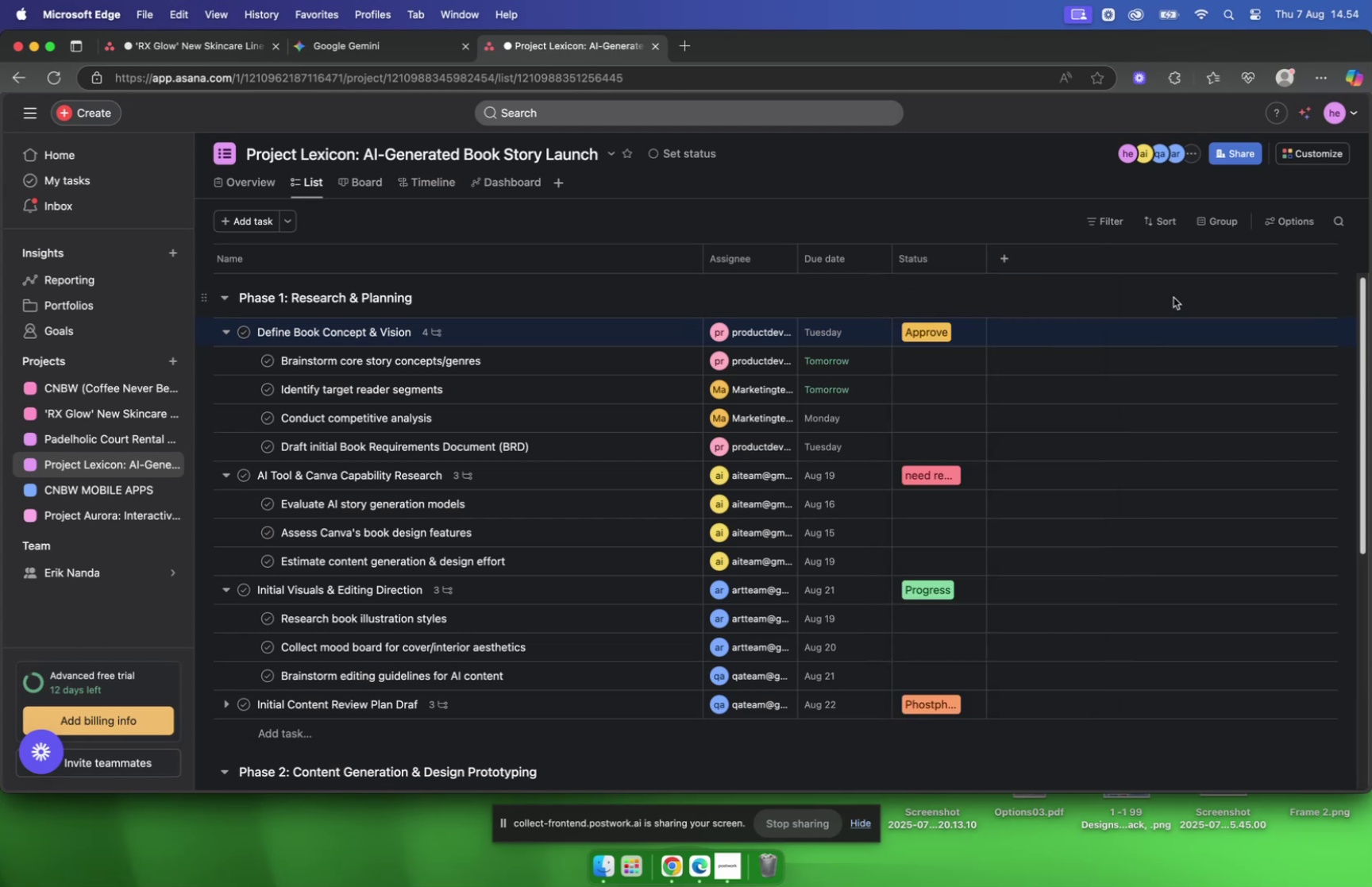 
left_click([1169, 18])
 